 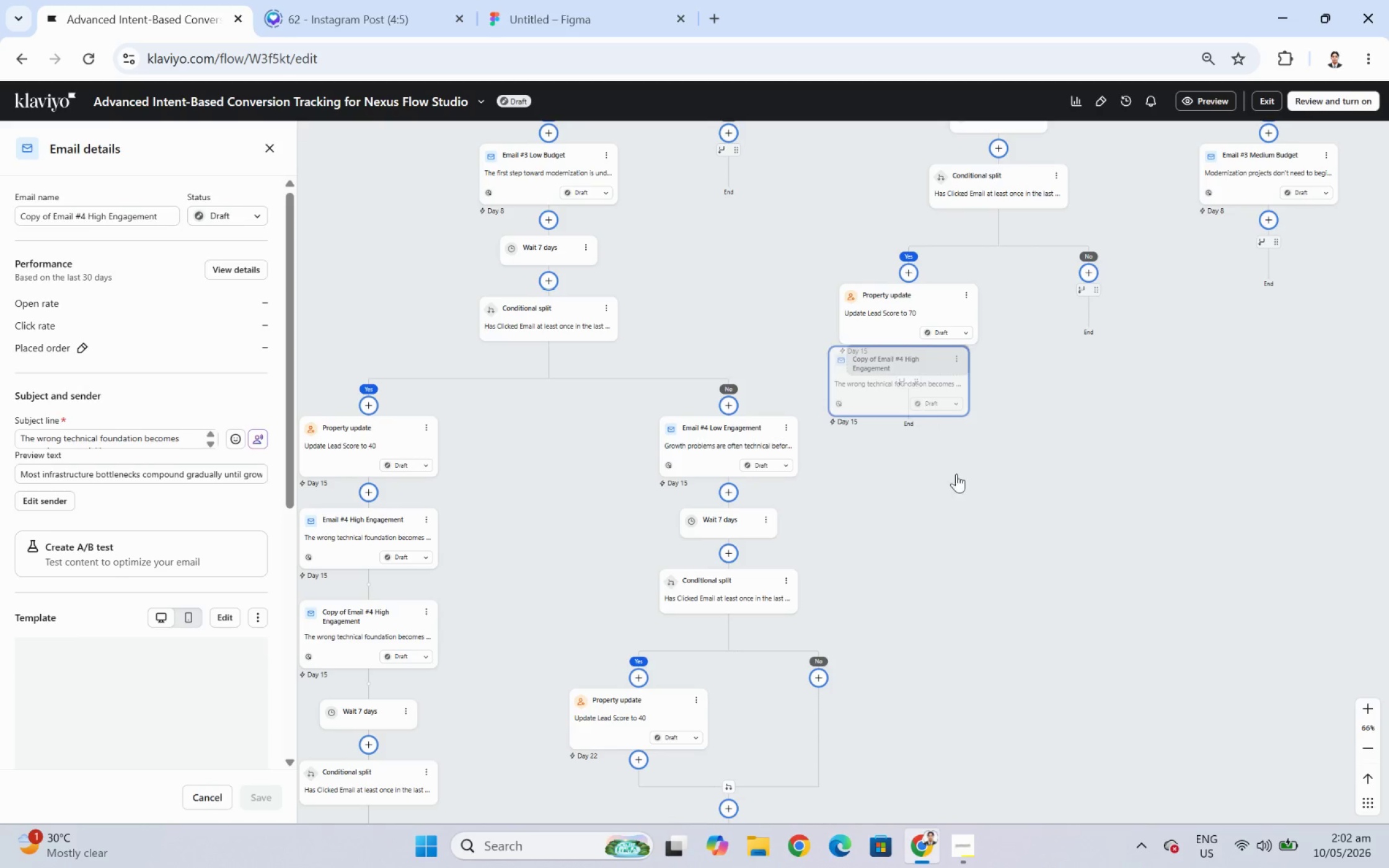 
left_click([56, 218])
 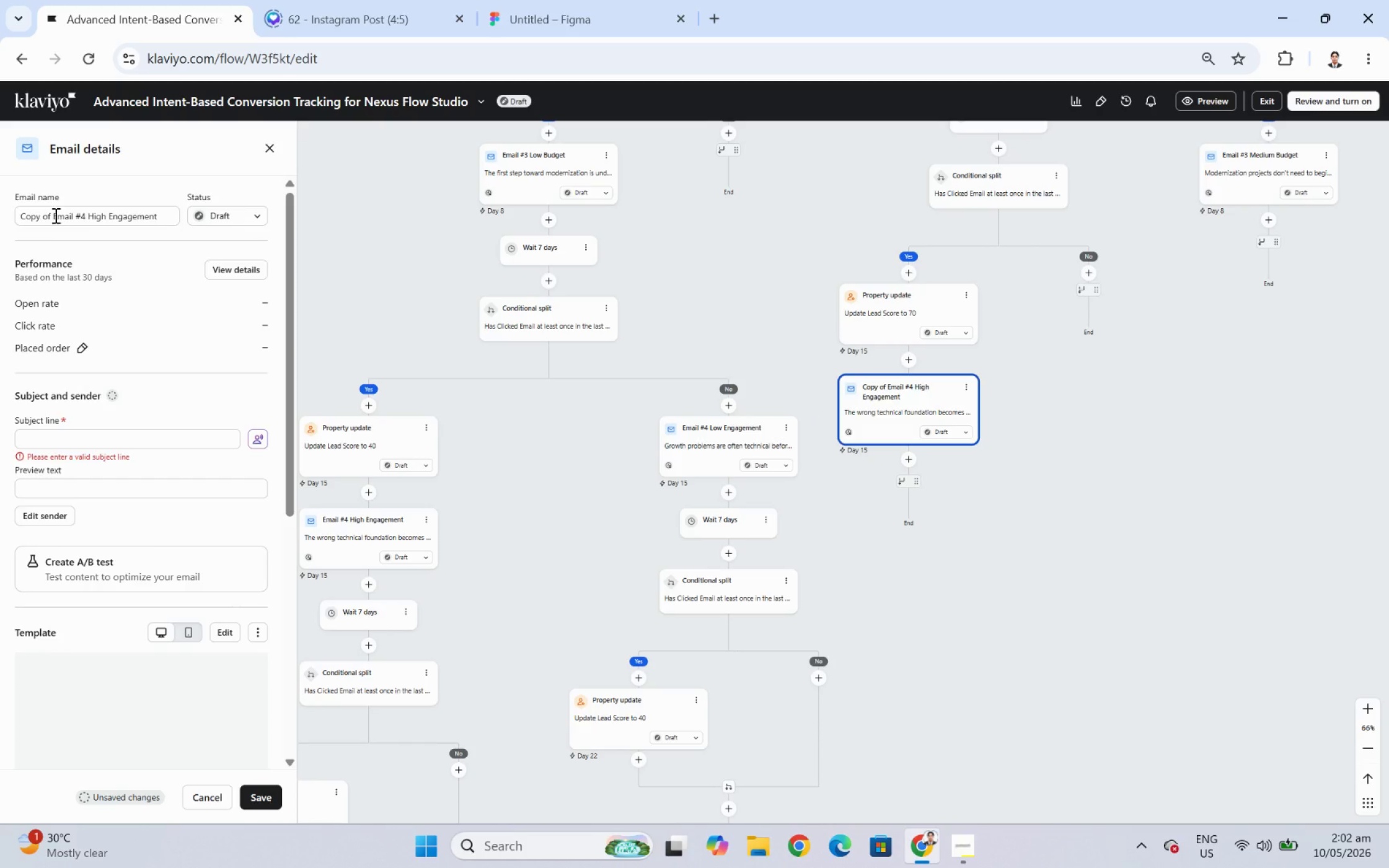 
left_click([54, 214])
 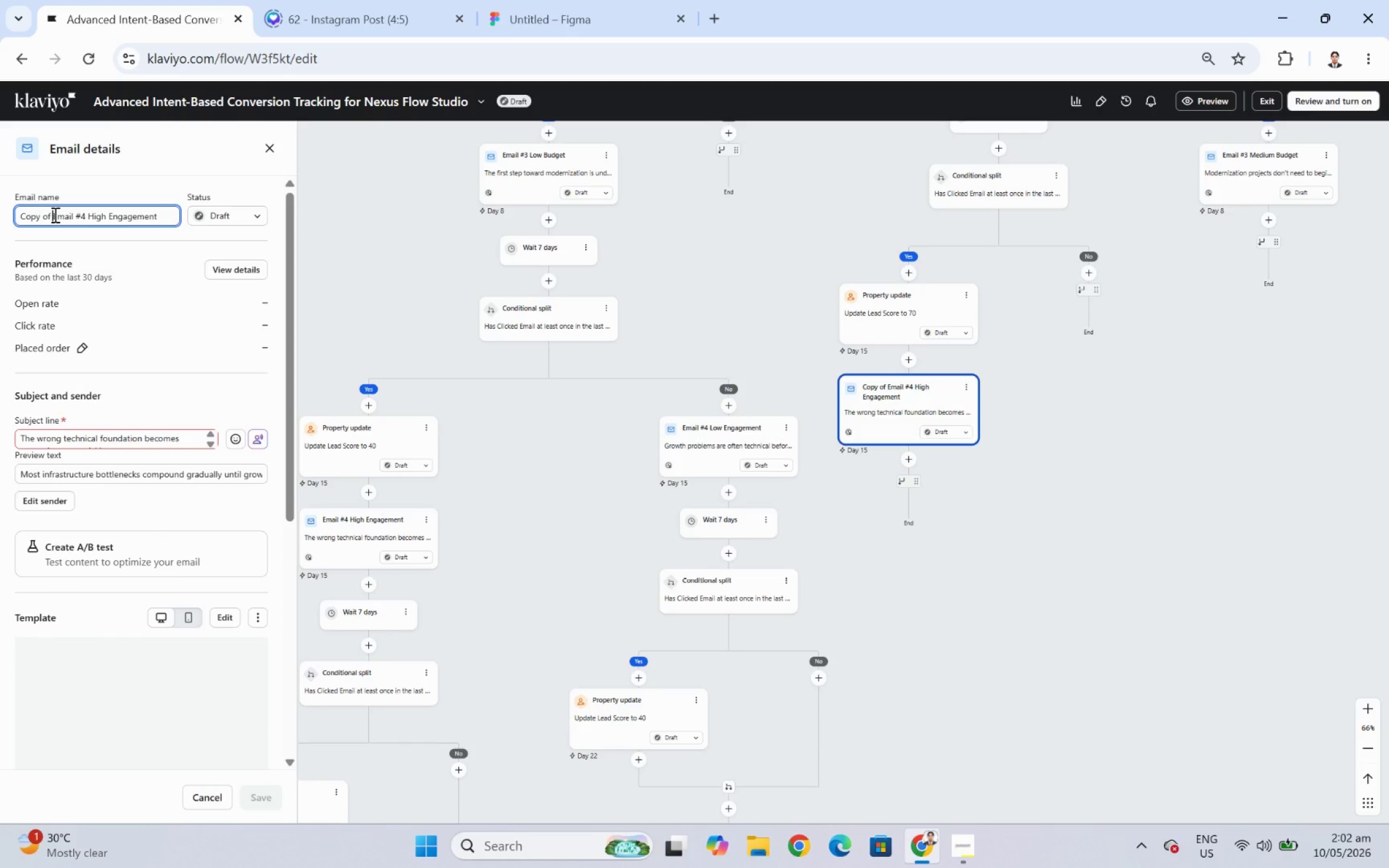 
left_click_drag(start_coordinate=[54, 214], to_coordinate=[0, 215])
 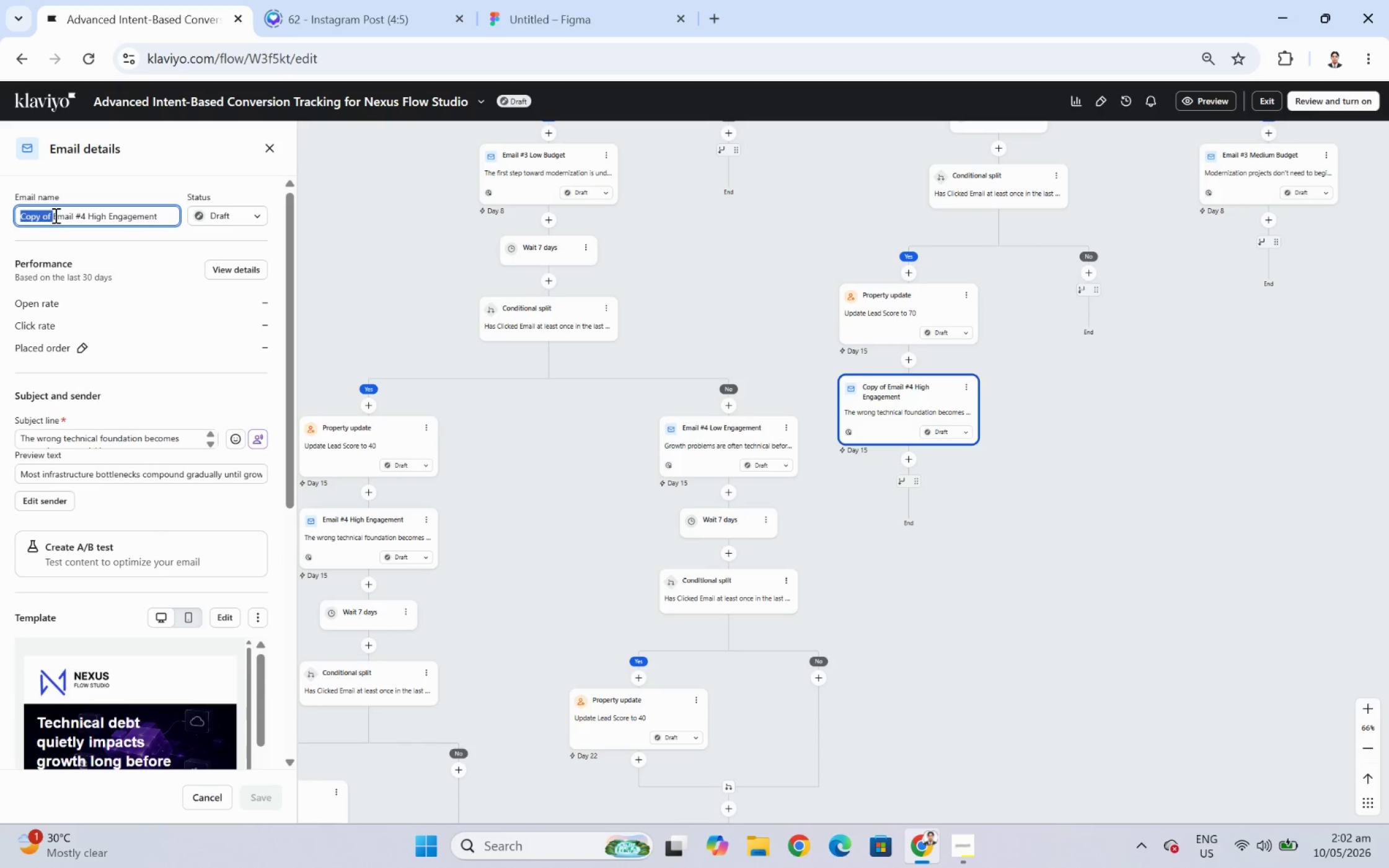 
key(Backspace)
 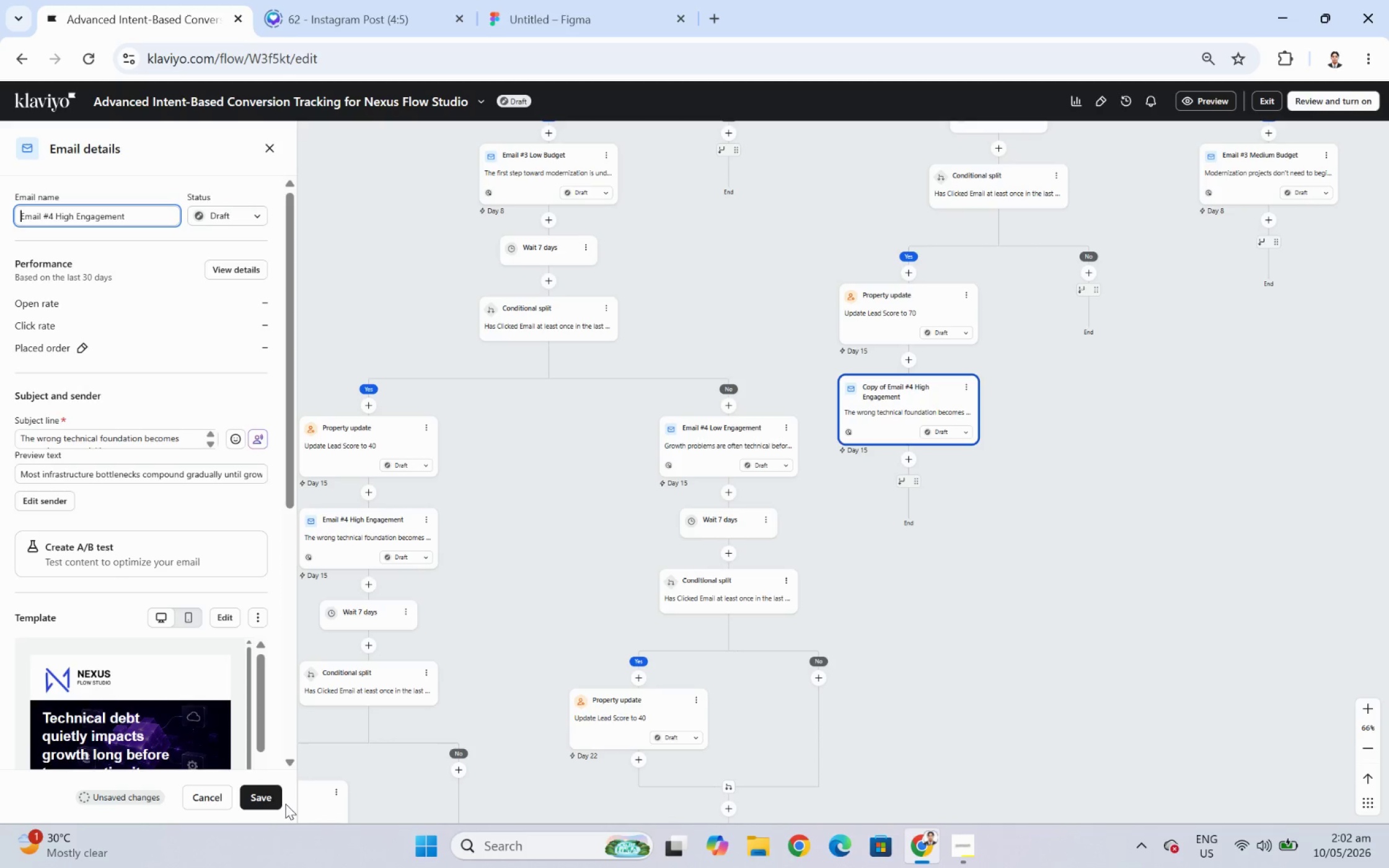 
left_click([257, 787])
 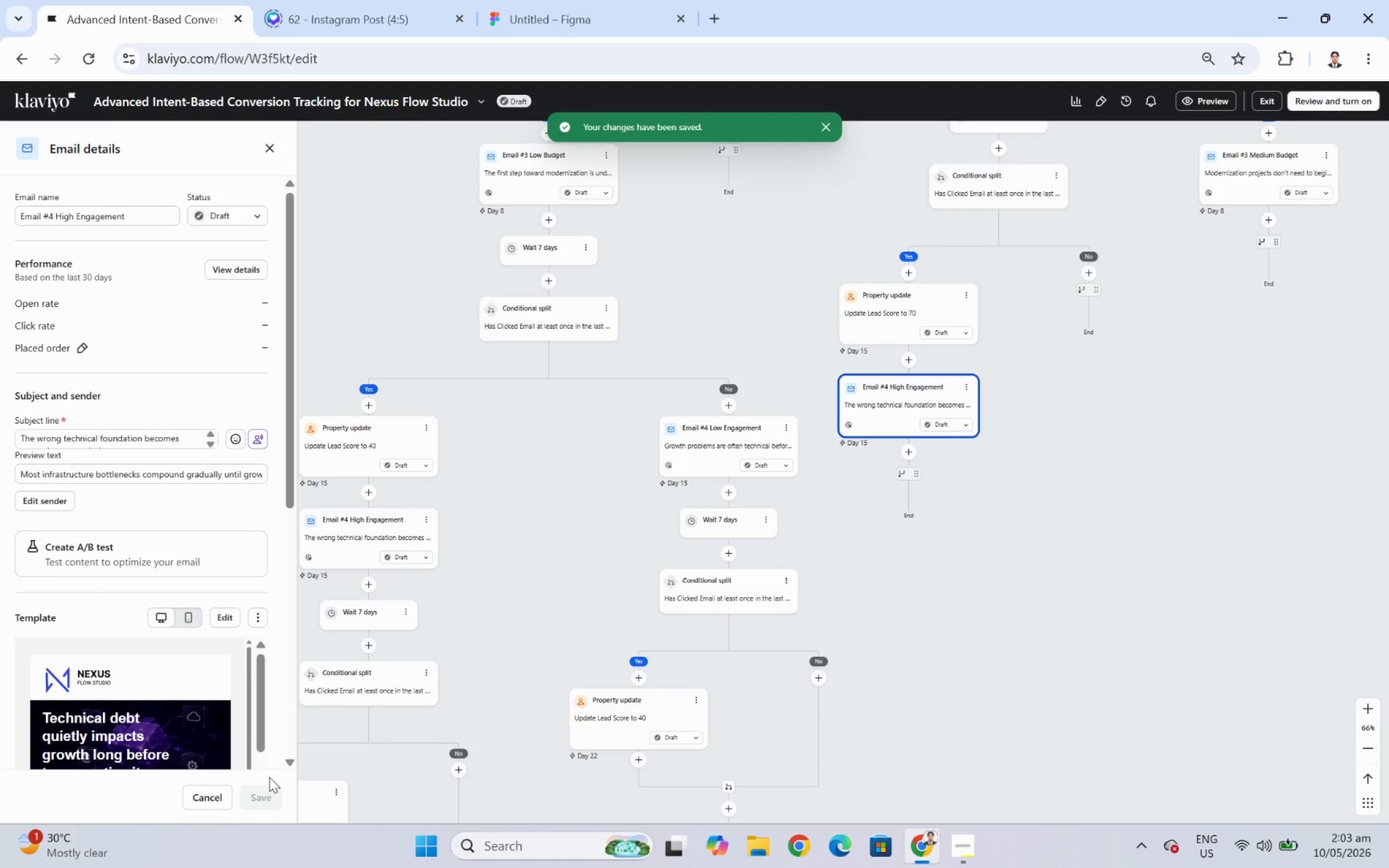 
wait(11.5)
 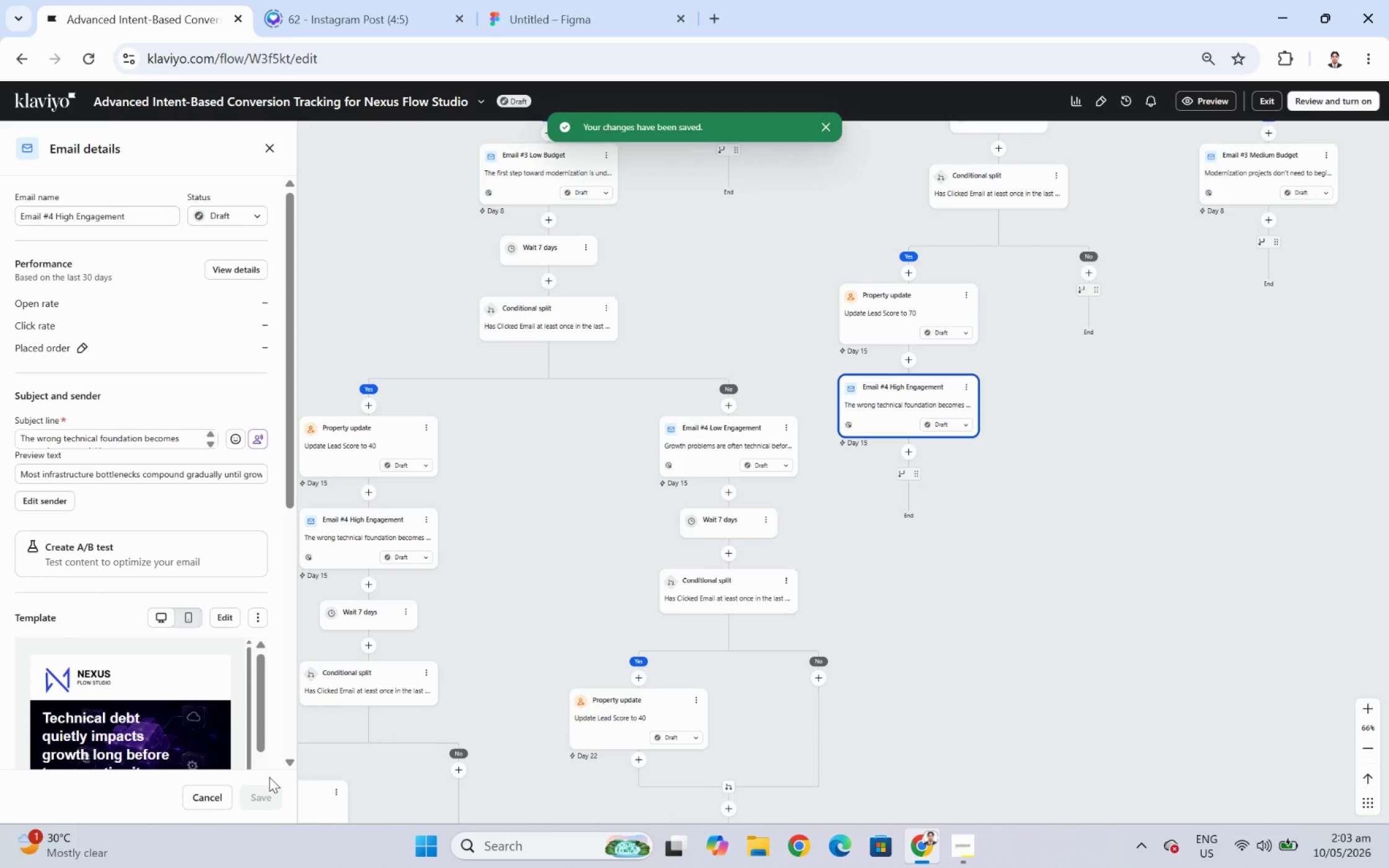 
left_click_drag(start_coordinate=[1017, 651], to_coordinate=[1081, 547])
 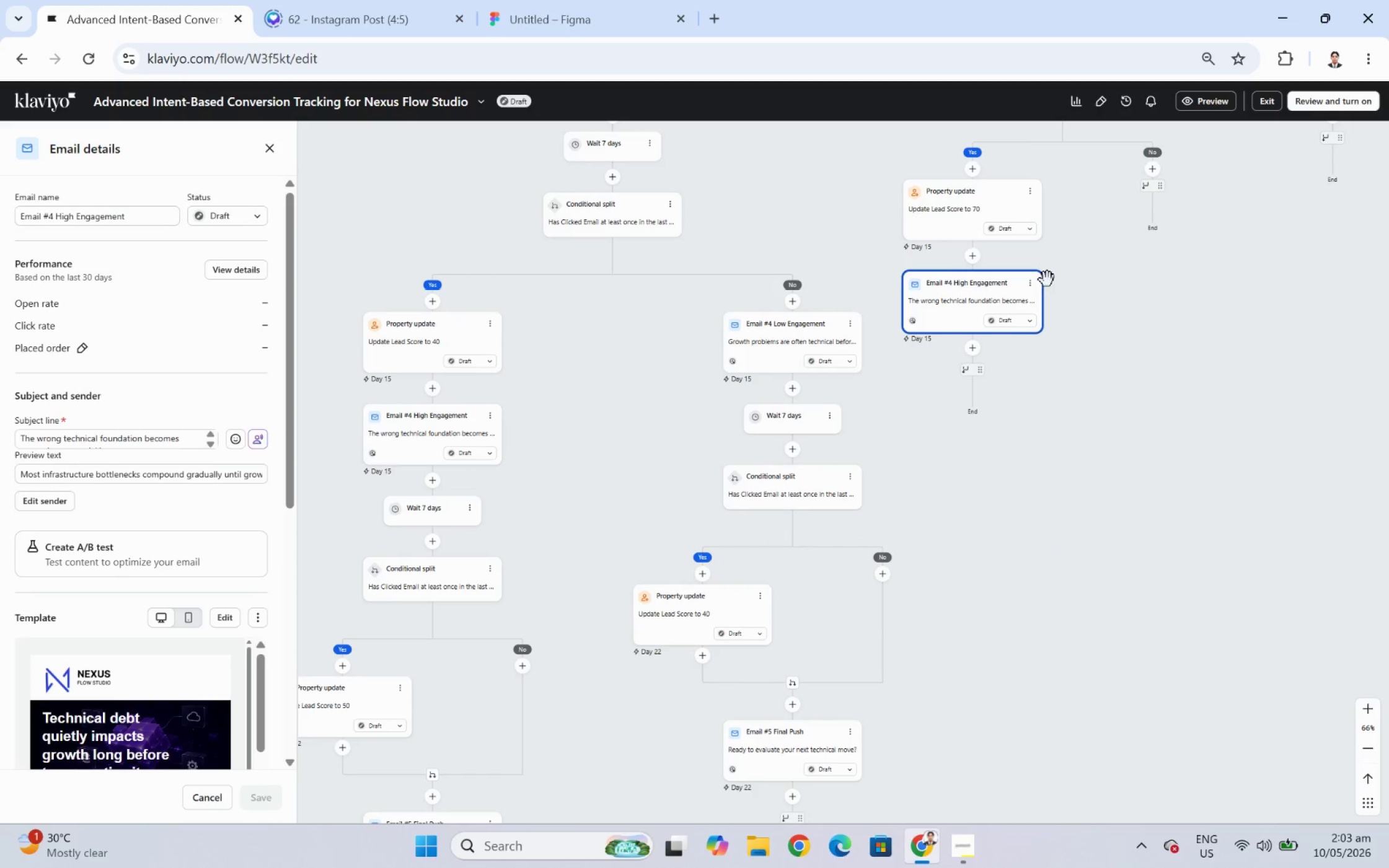 
left_click_drag(start_coordinate=[1124, 366], to_coordinate=[1104, 403])
 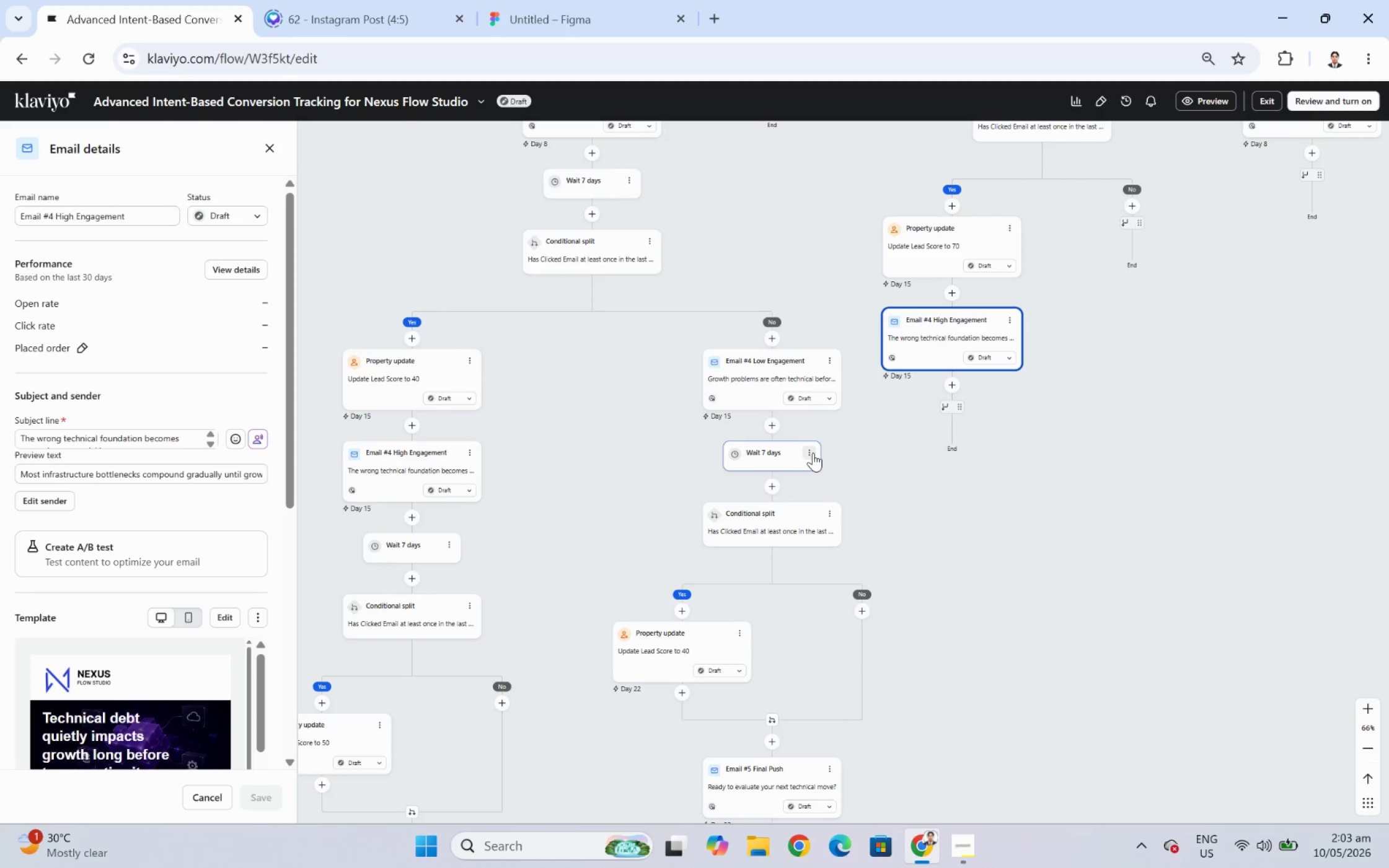 
left_click([810, 454])
 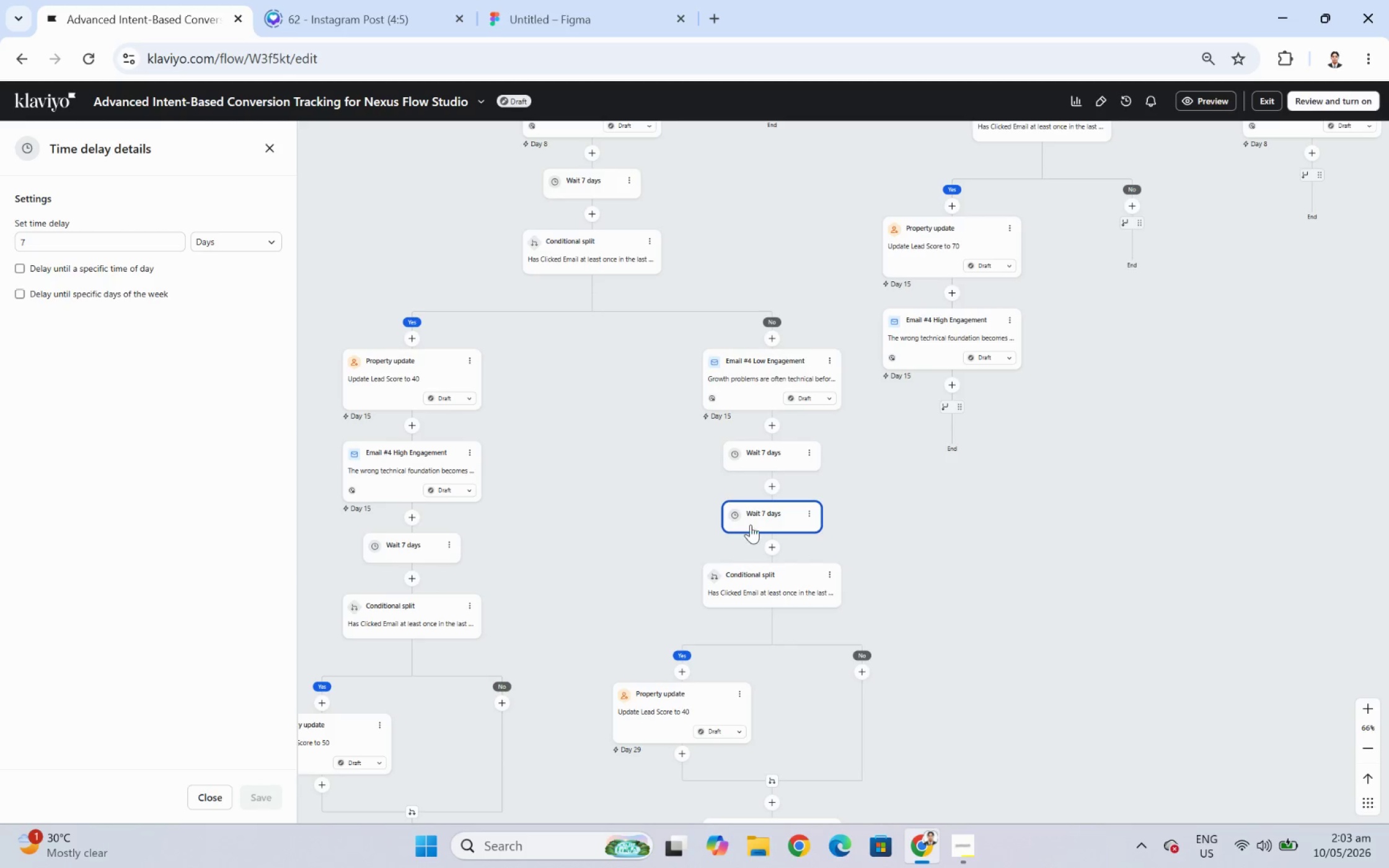 
wait(6.01)
 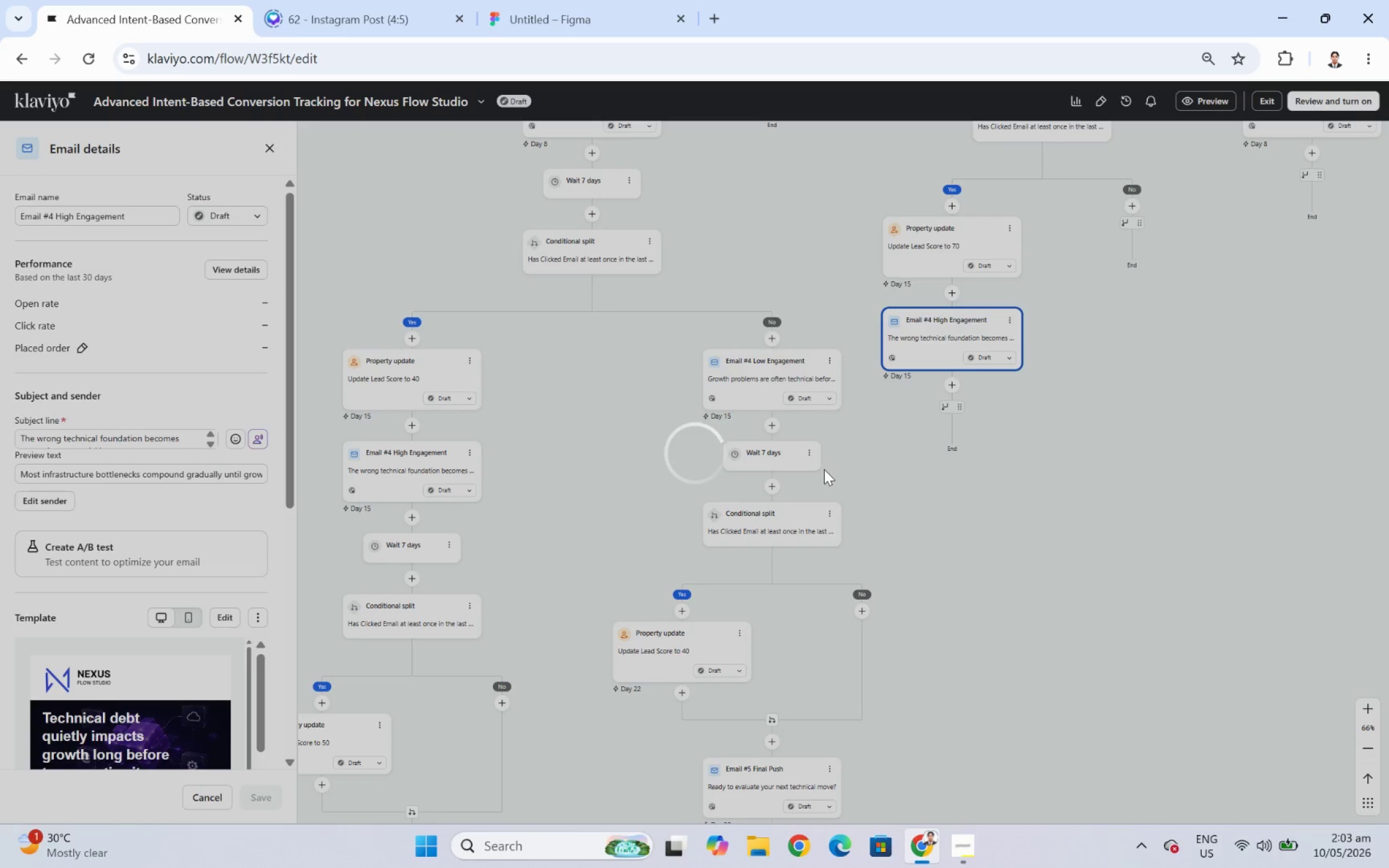 
left_click_drag(start_coordinate=[752, 521], to_coordinate=[954, 397])
 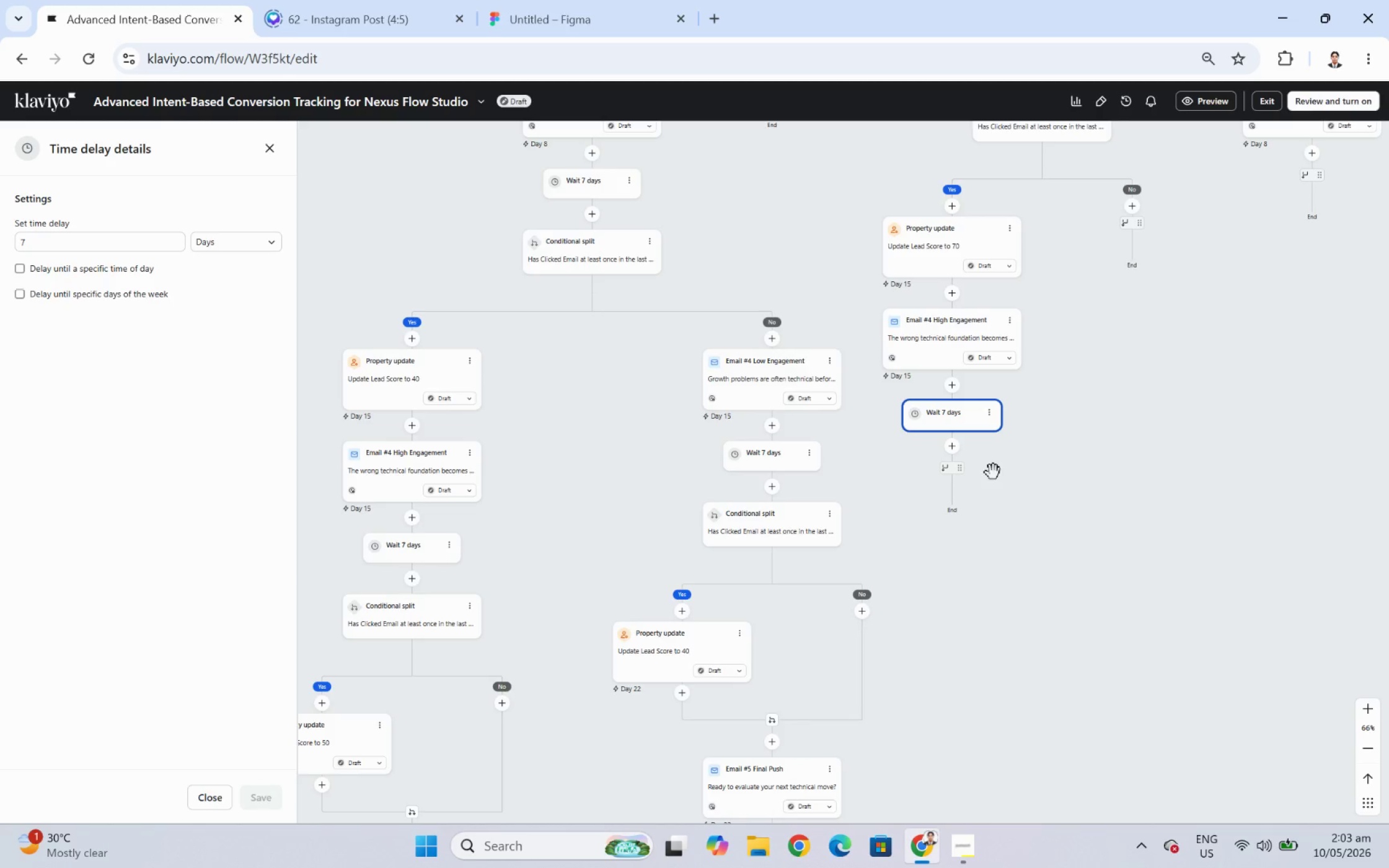 
left_click([954, 447])
 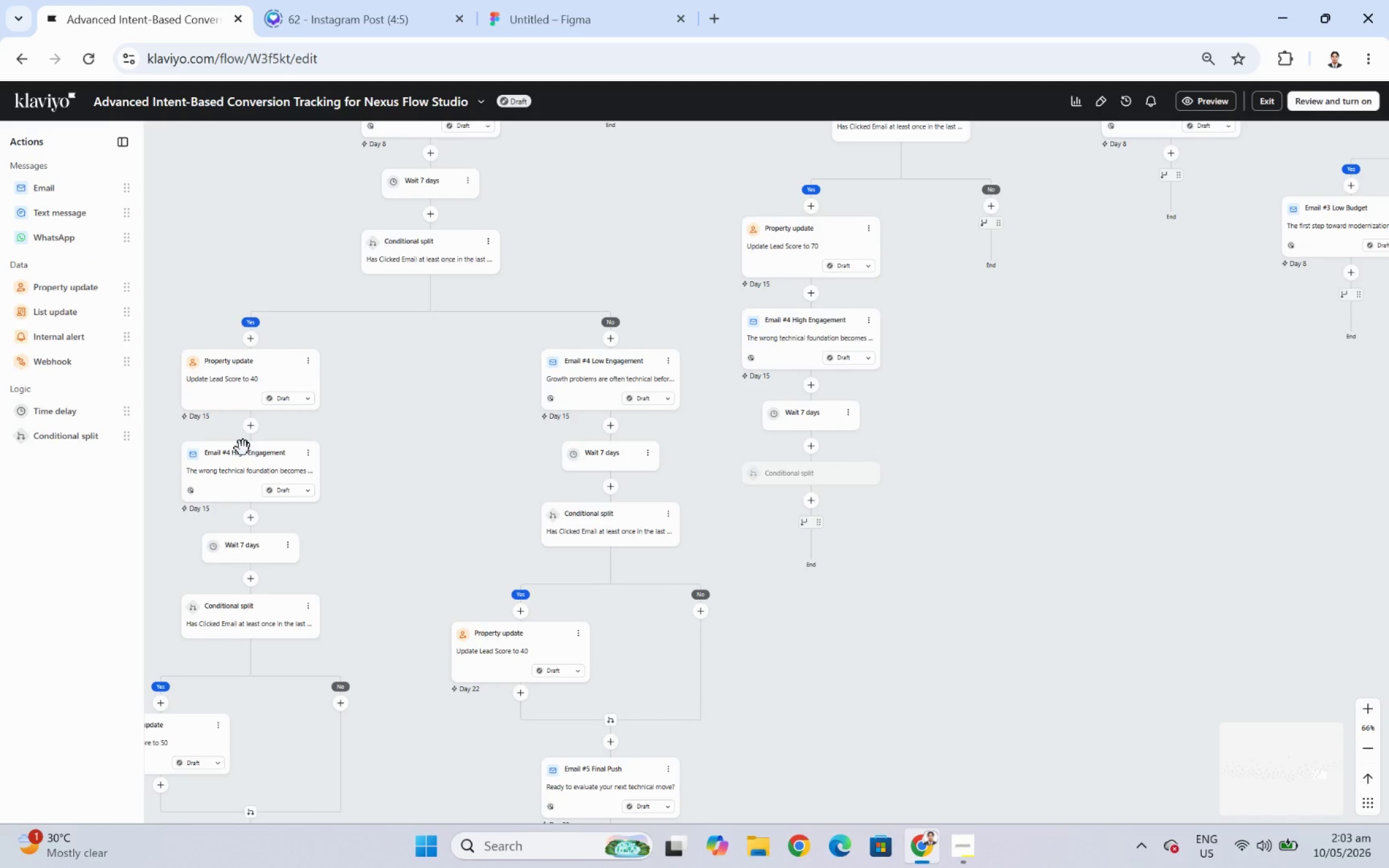 
wait(5.24)
 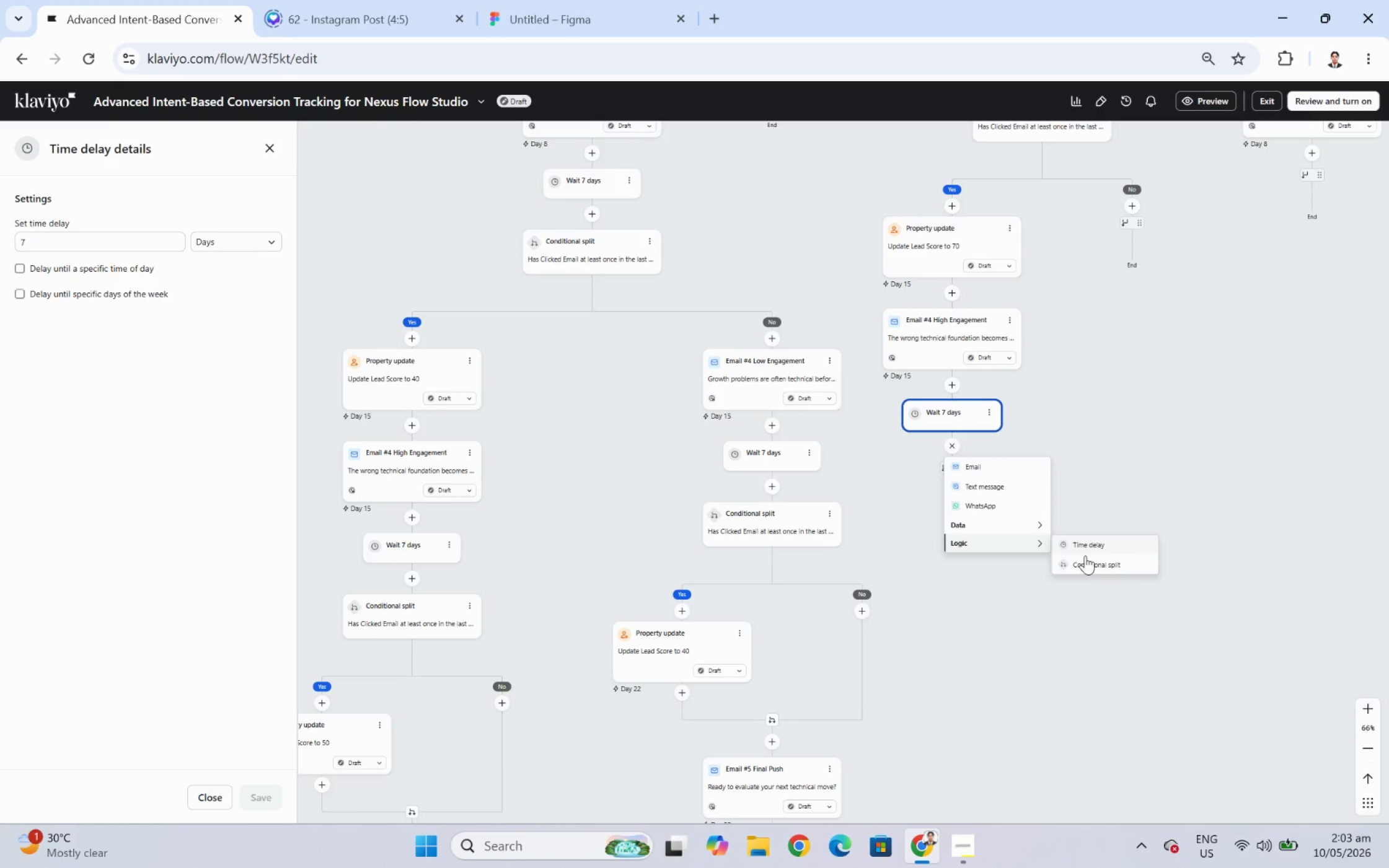 
left_click([126, 301])
 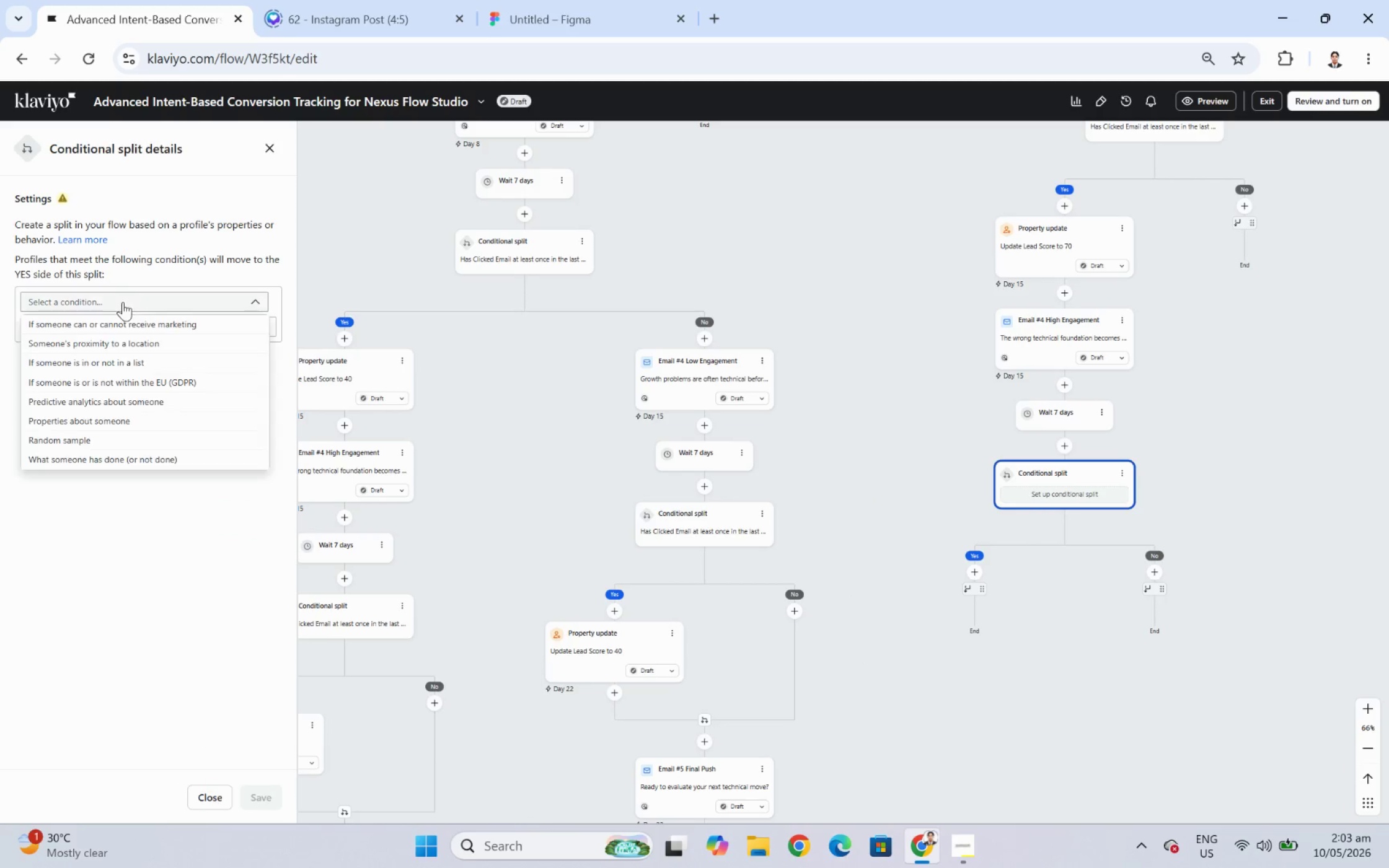 
left_click([122, 302])
 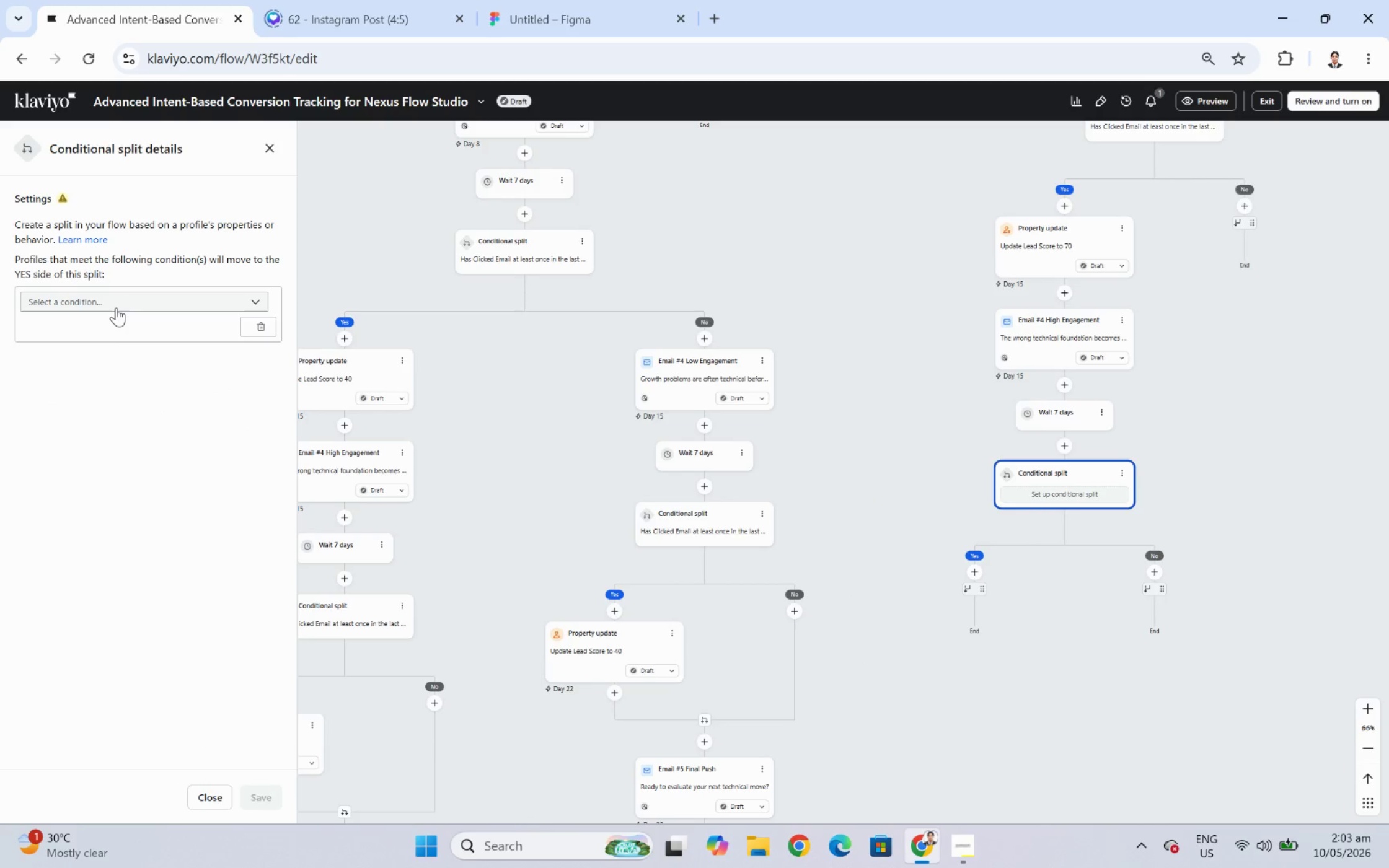 
left_click([116, 307])
 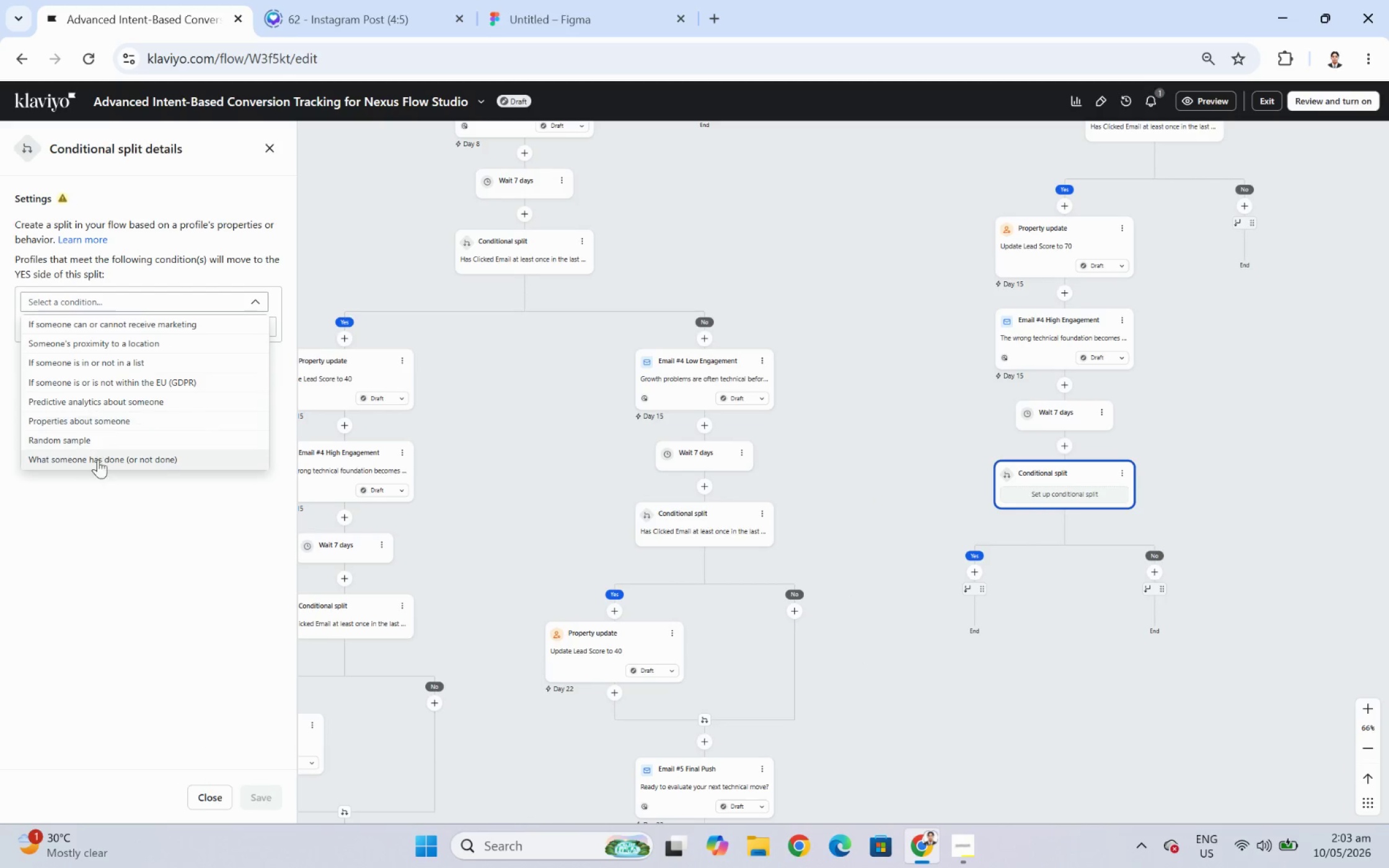 
left_click([102, 462])
 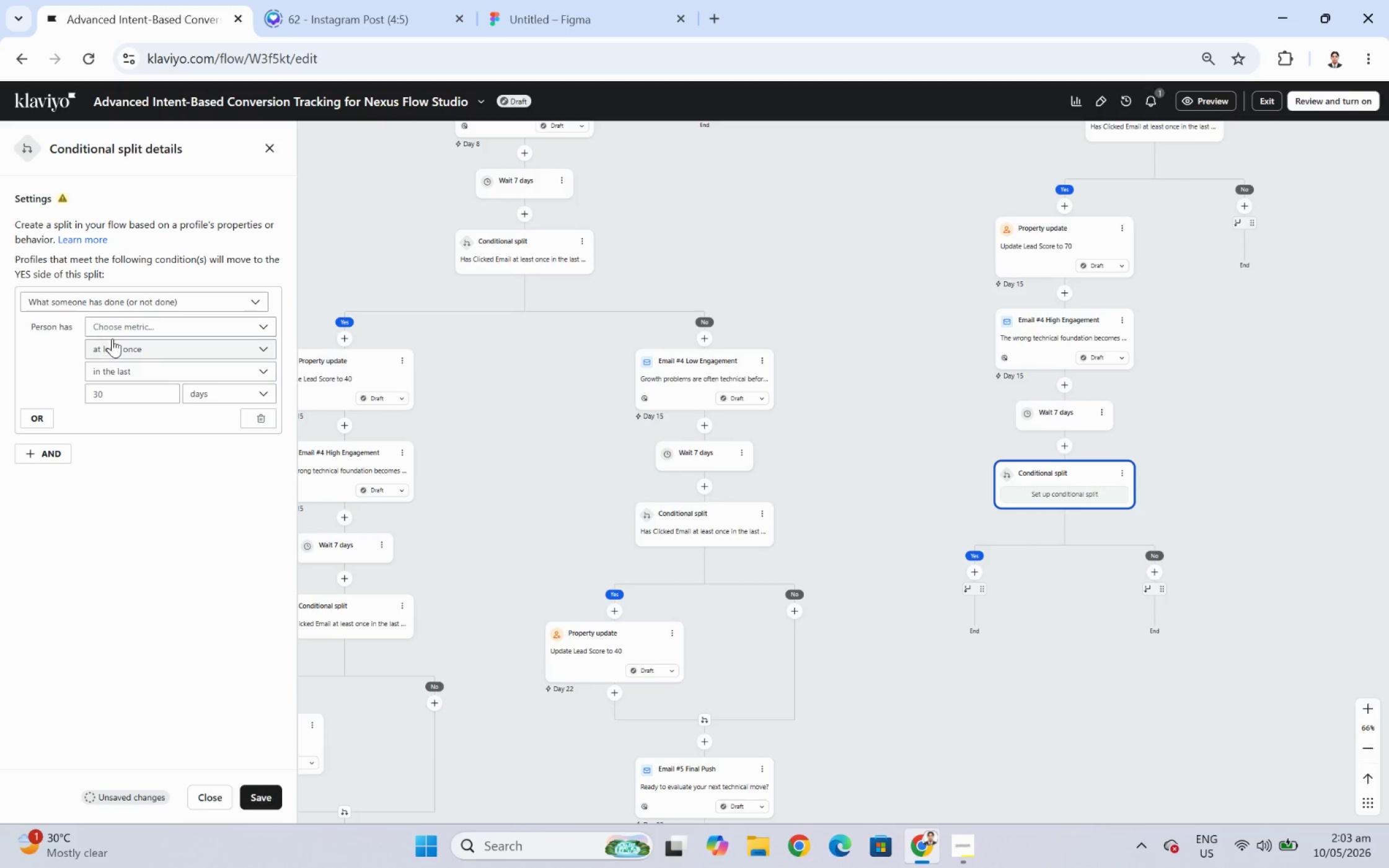 
left_click([117, 330])
 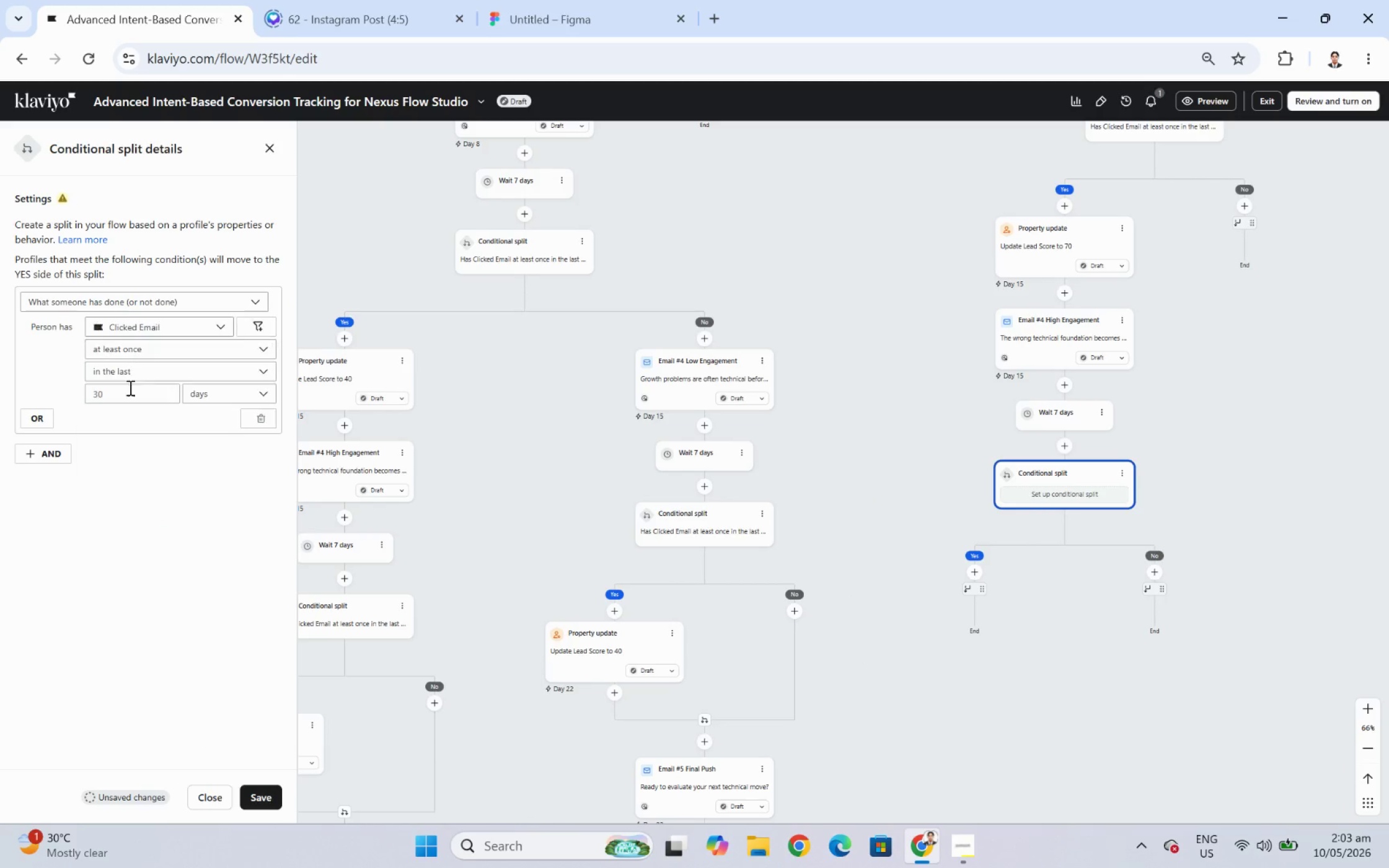 
left_click([125, 344])
 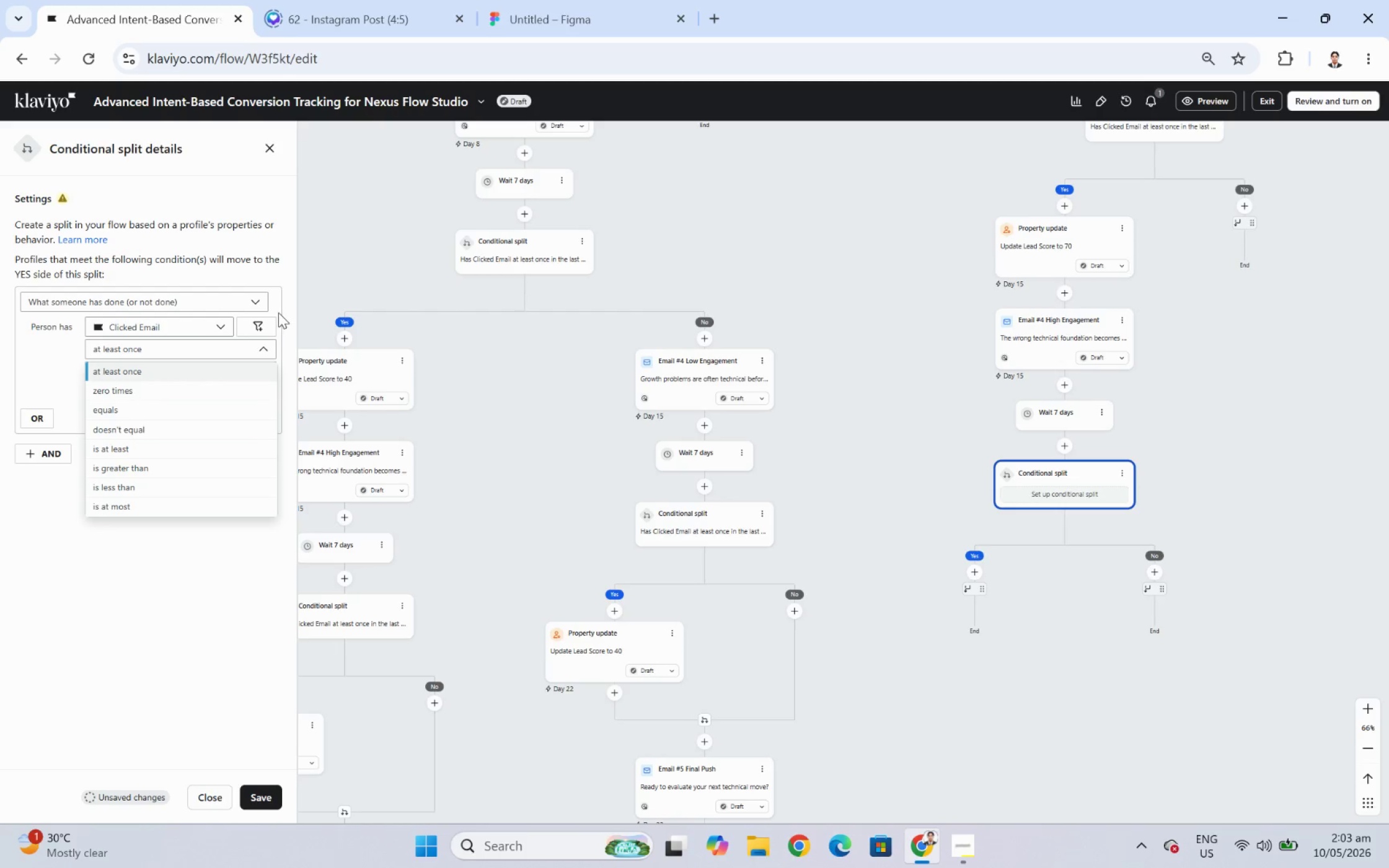 
left_click([262, 326])
 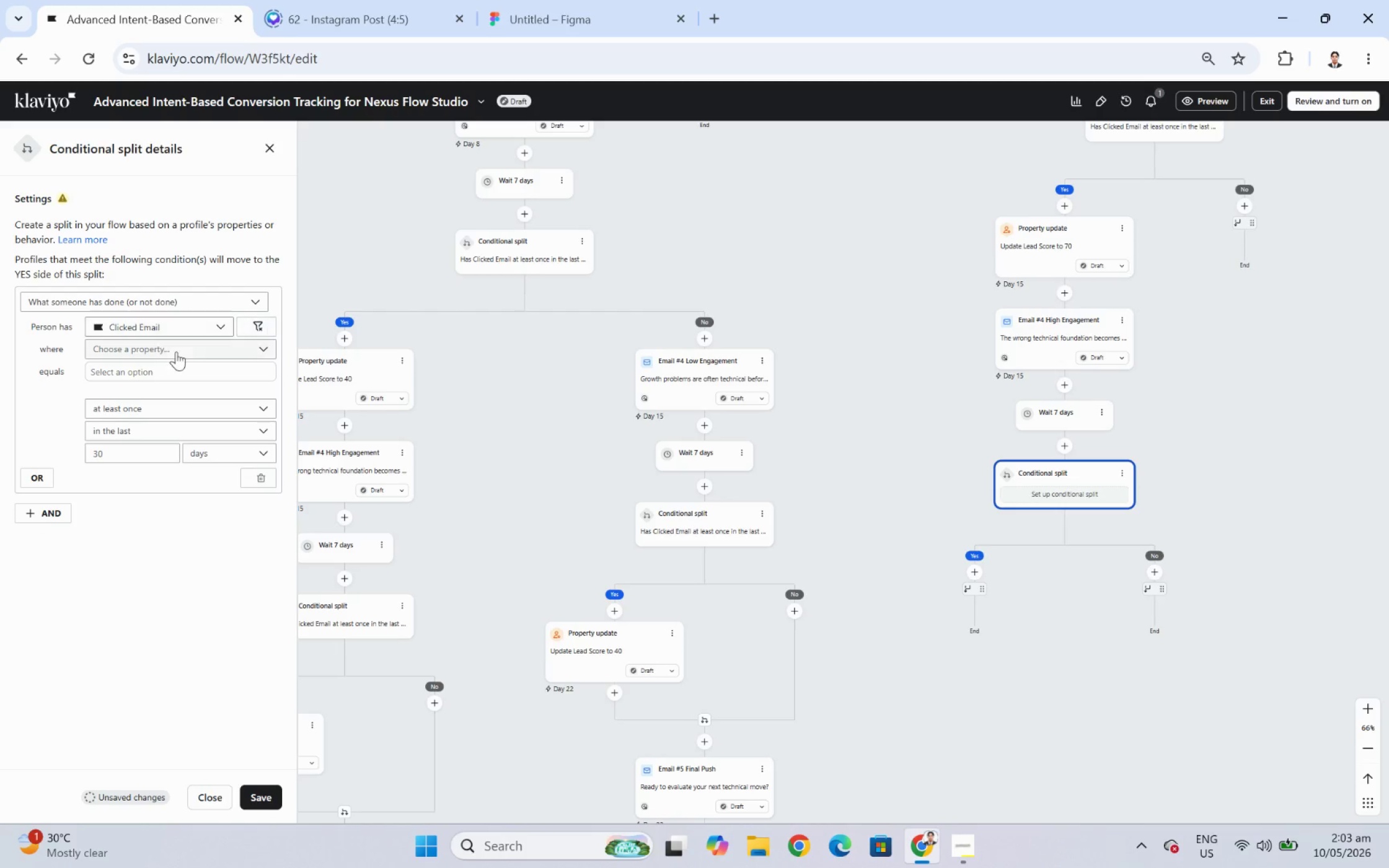 
left_click([175, 351])
 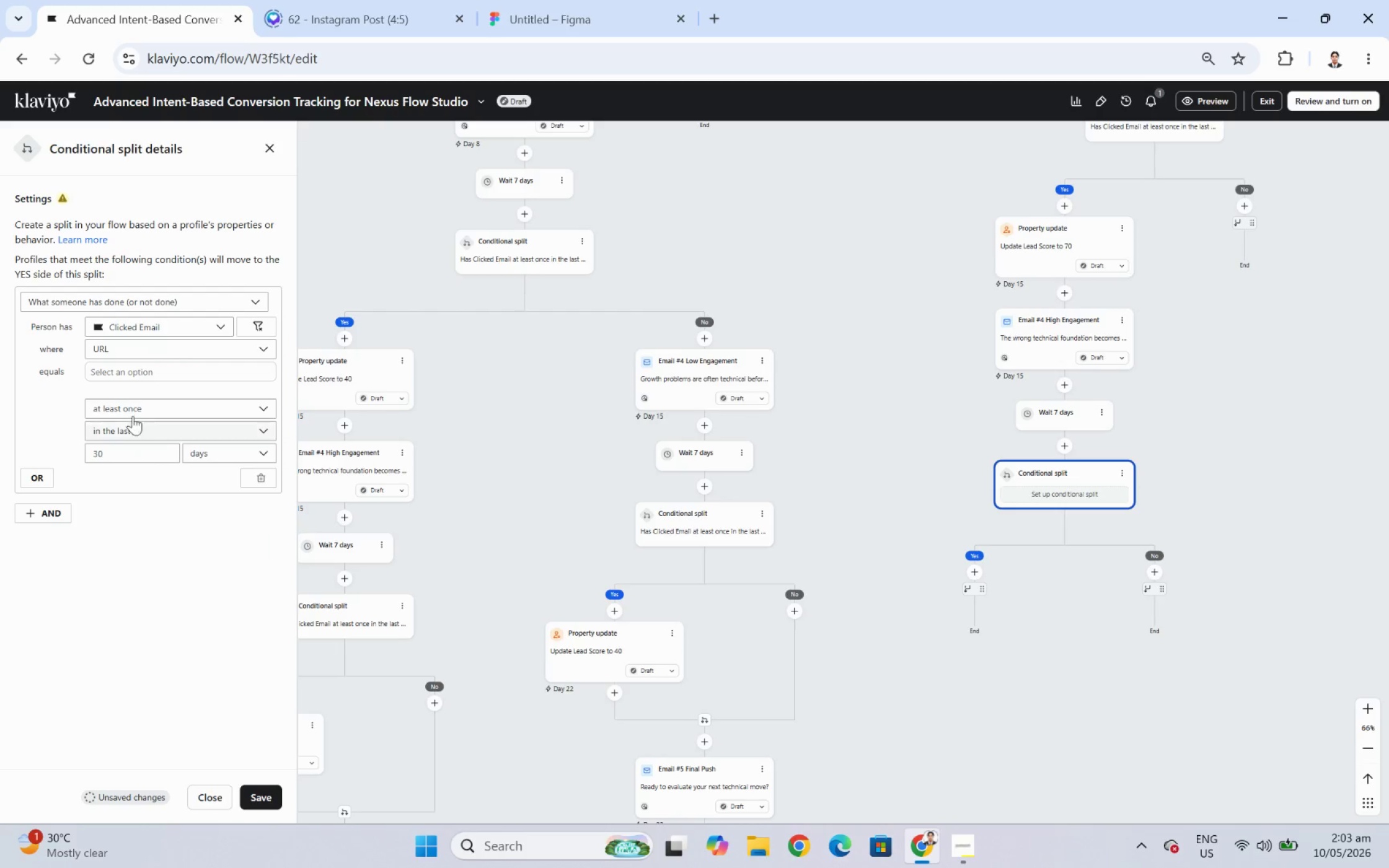 
left_click([139, 372])
 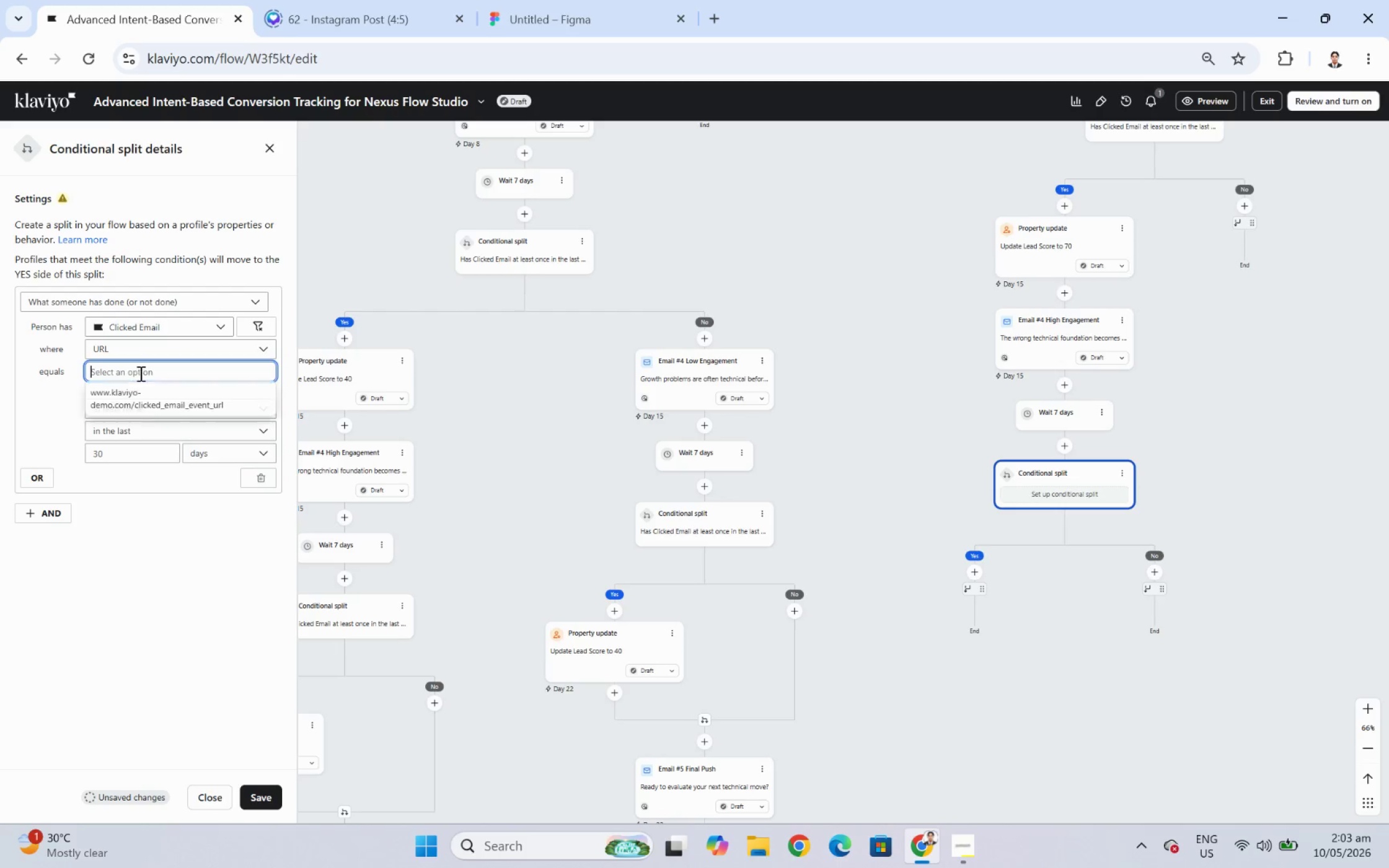 
key(Control+V)
 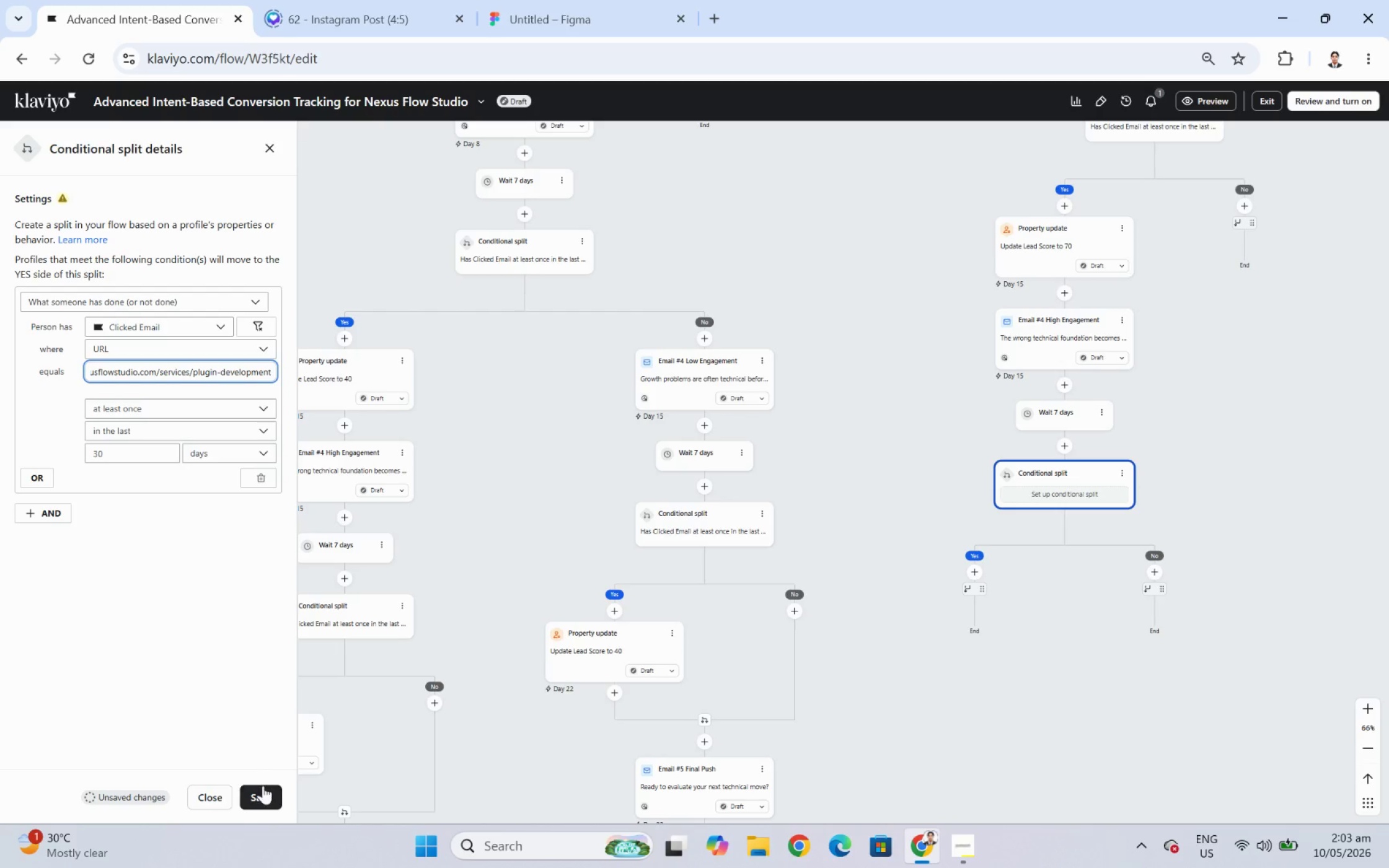 
left_click([263, 787])
 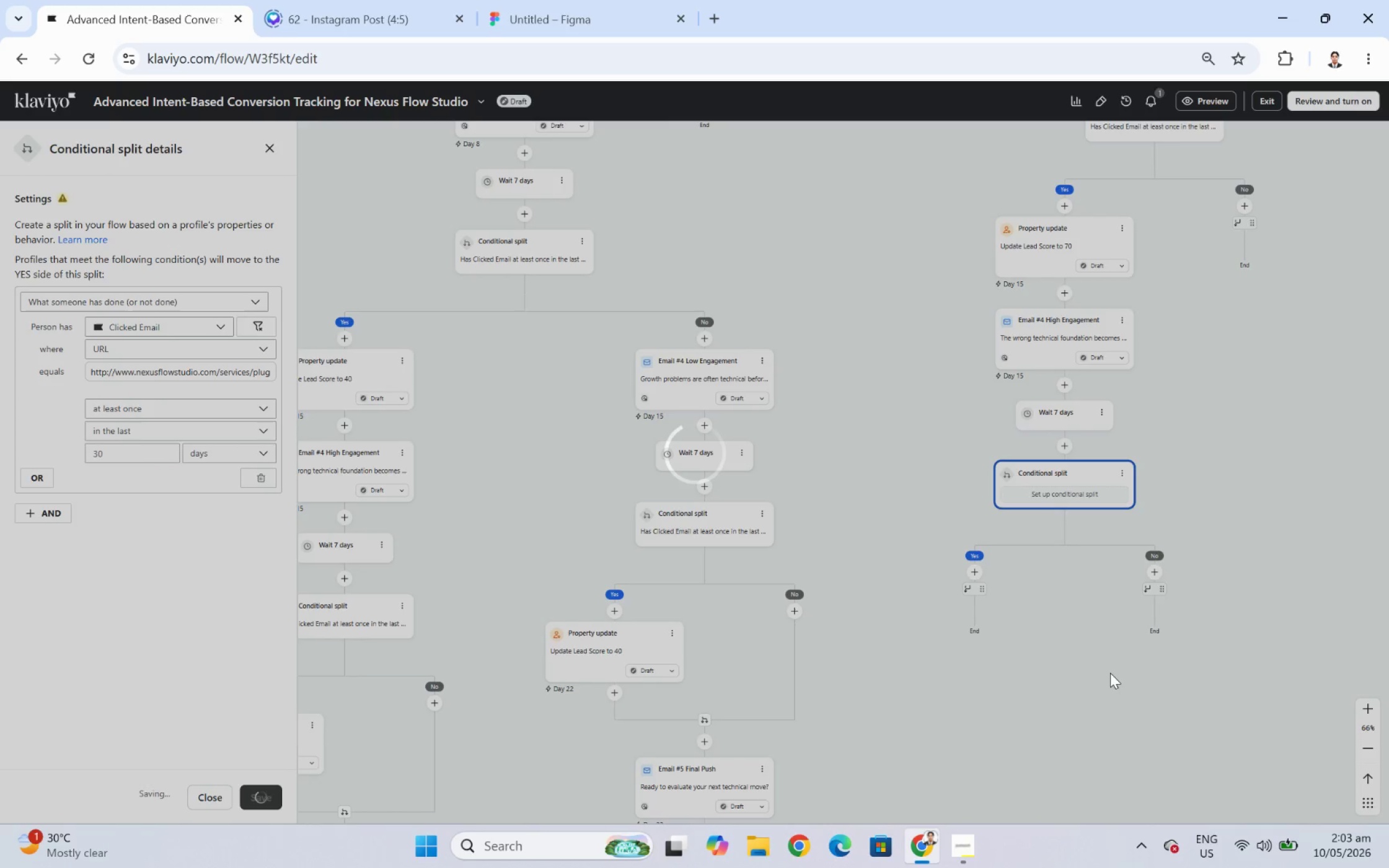 
left_click_drag(start_coordinate=[1102, 673], to_coordinate=[1072, 608])
 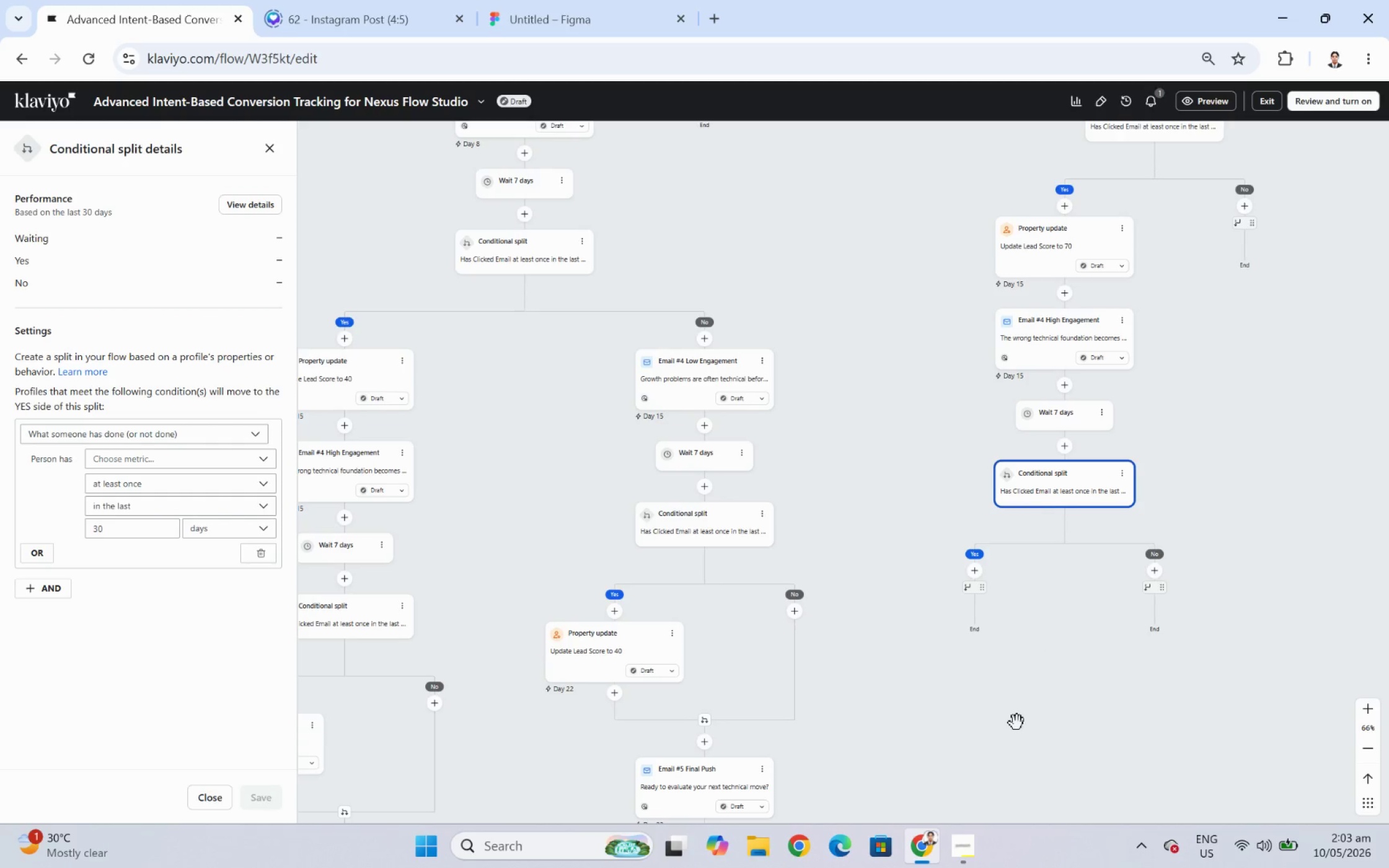 
left_click_drag(start_coordinate=[1016, 722], to_coordinate=[1007, 667])
 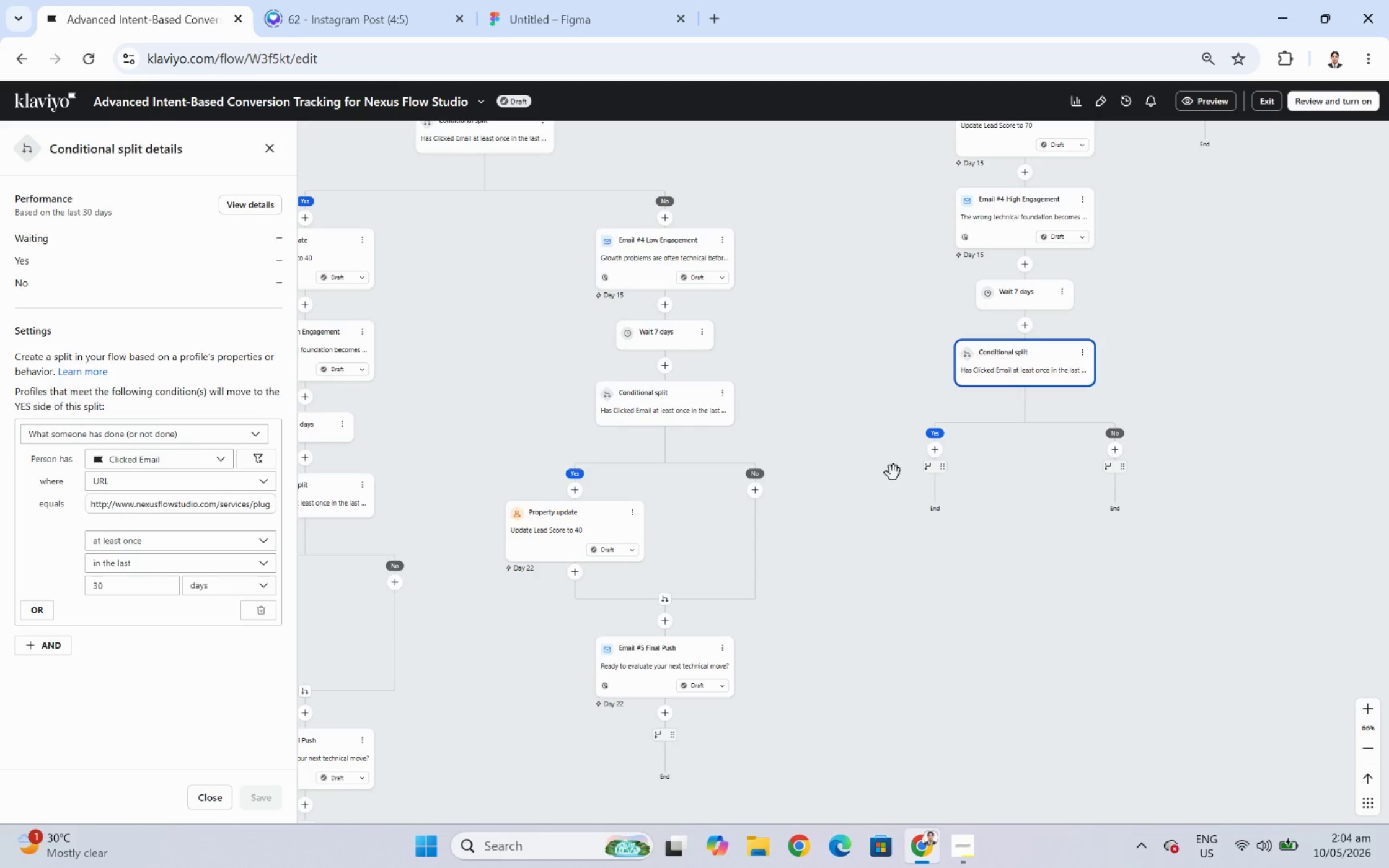 
wait(23.89)
 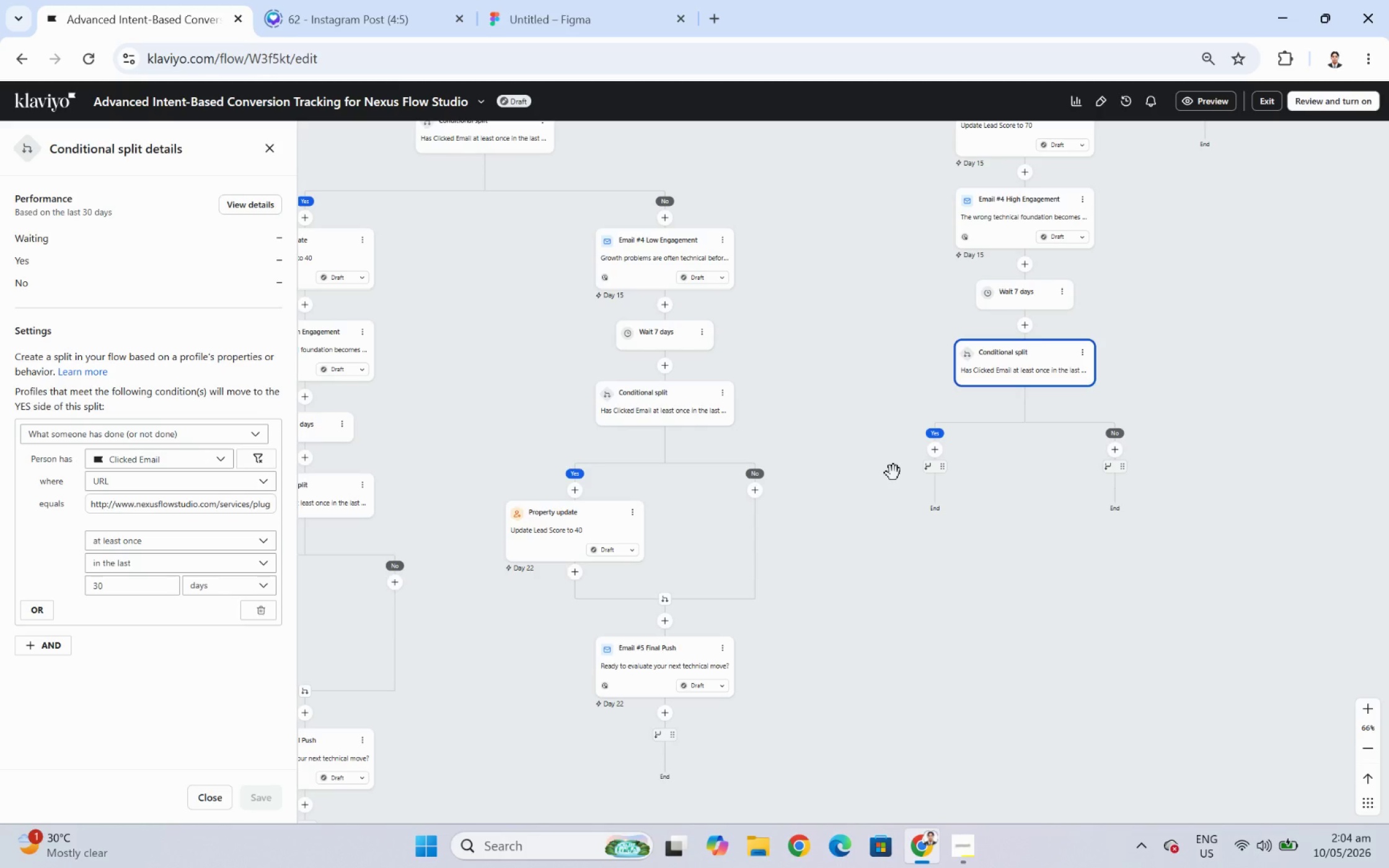 
left_click([633, 512])
 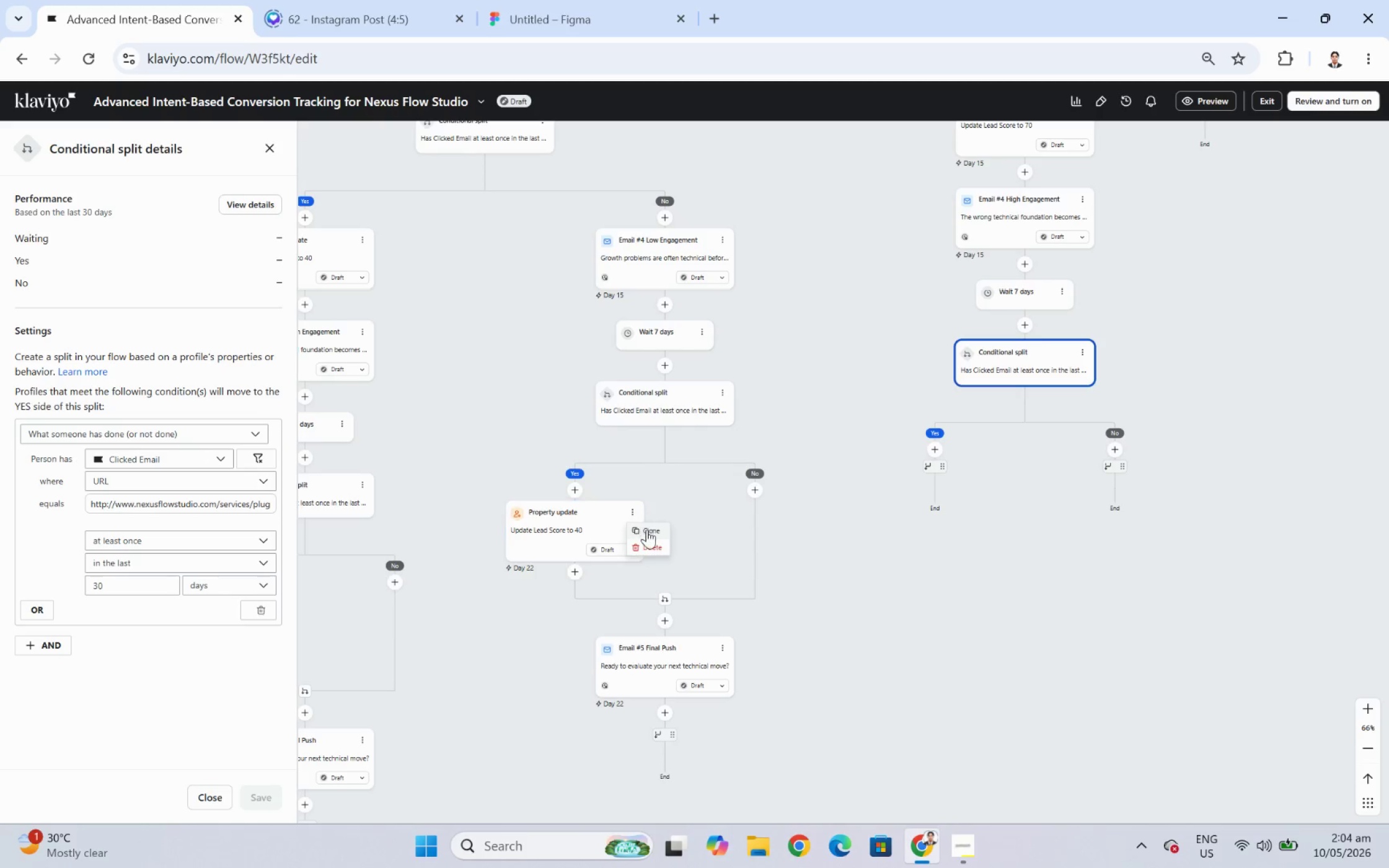 
left_click([647, 529])
 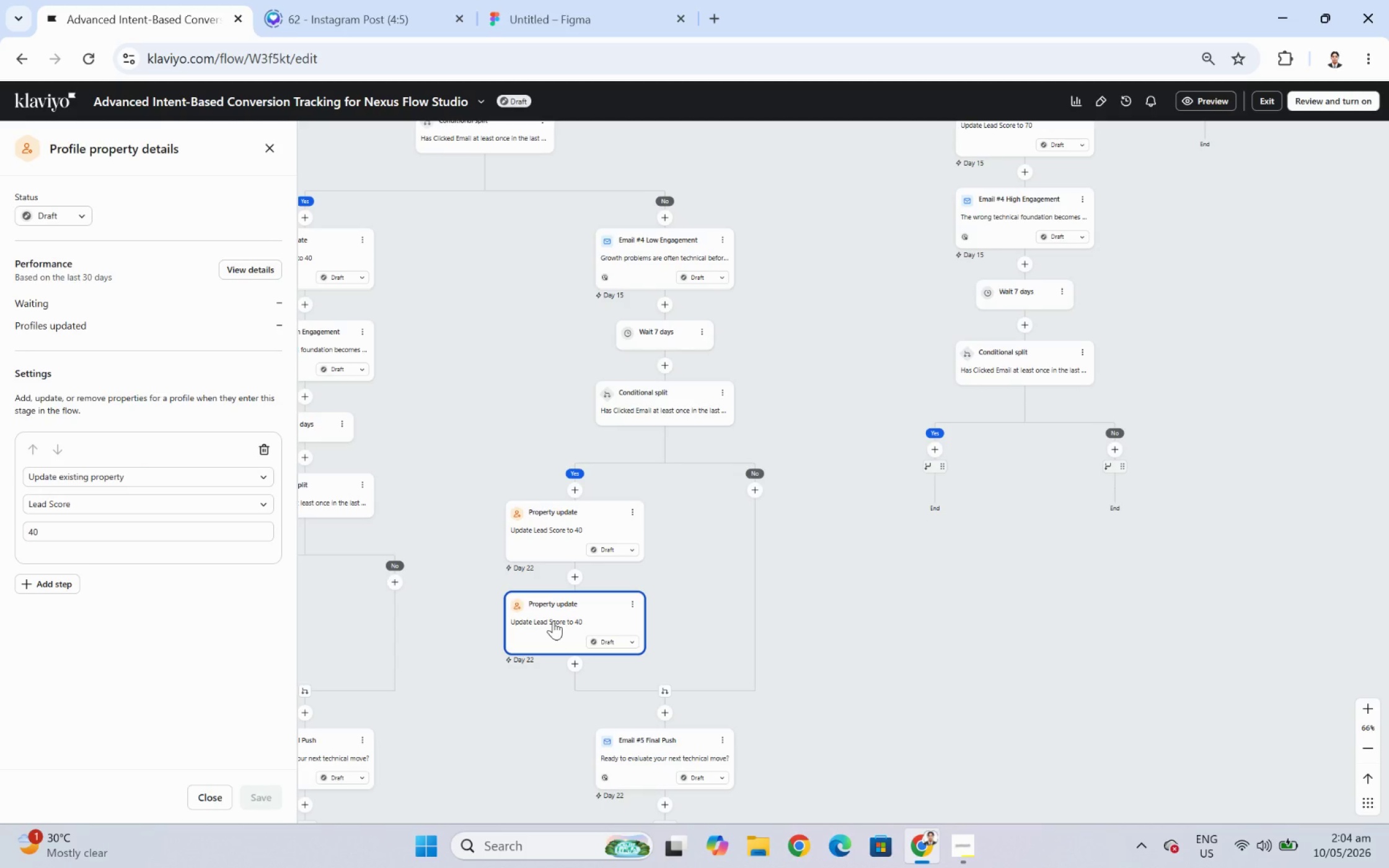 
wait(5.08)
 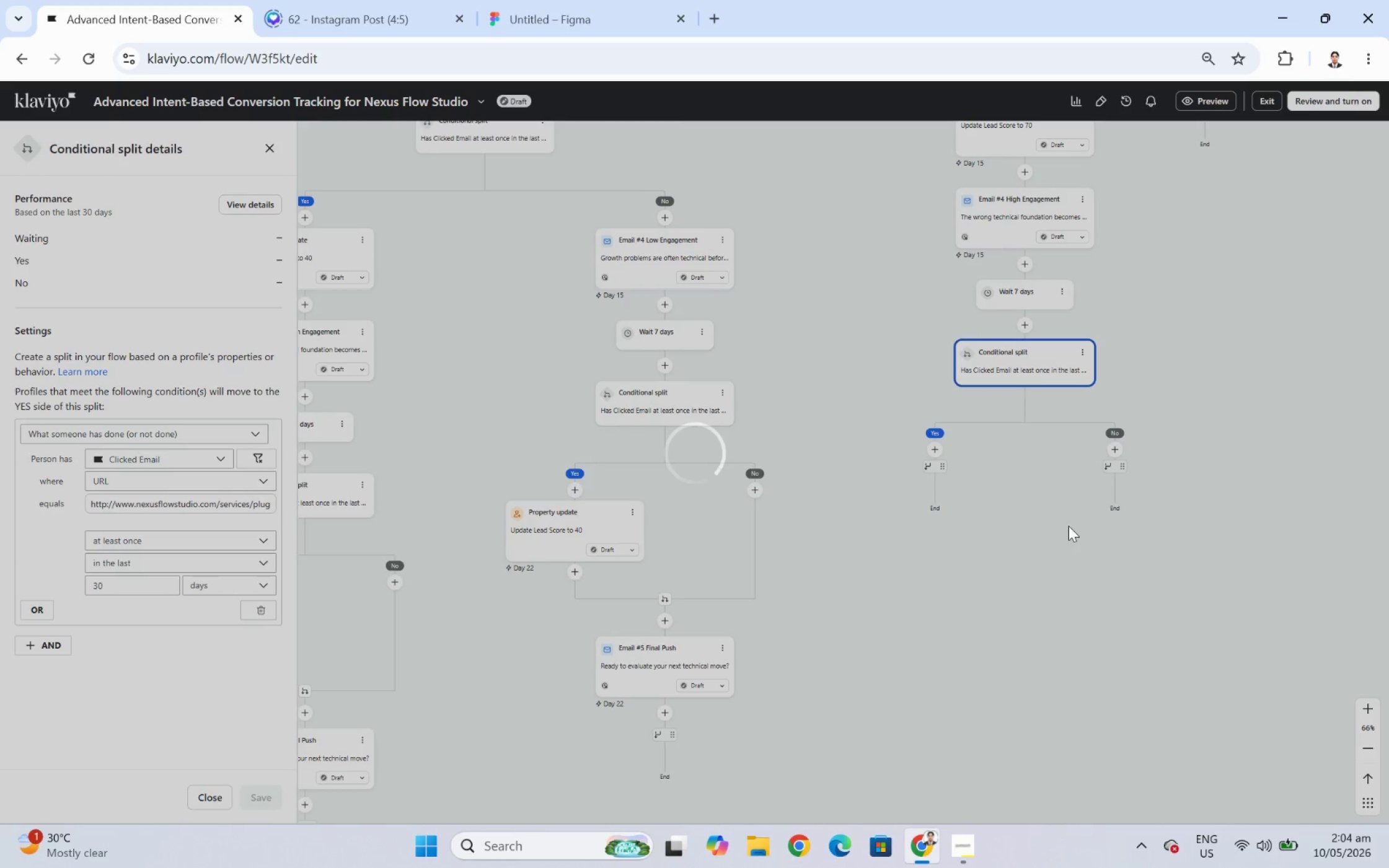 
left_click_drag(start_coordinate=[553, 620], to_coordinate=[946, 478])
 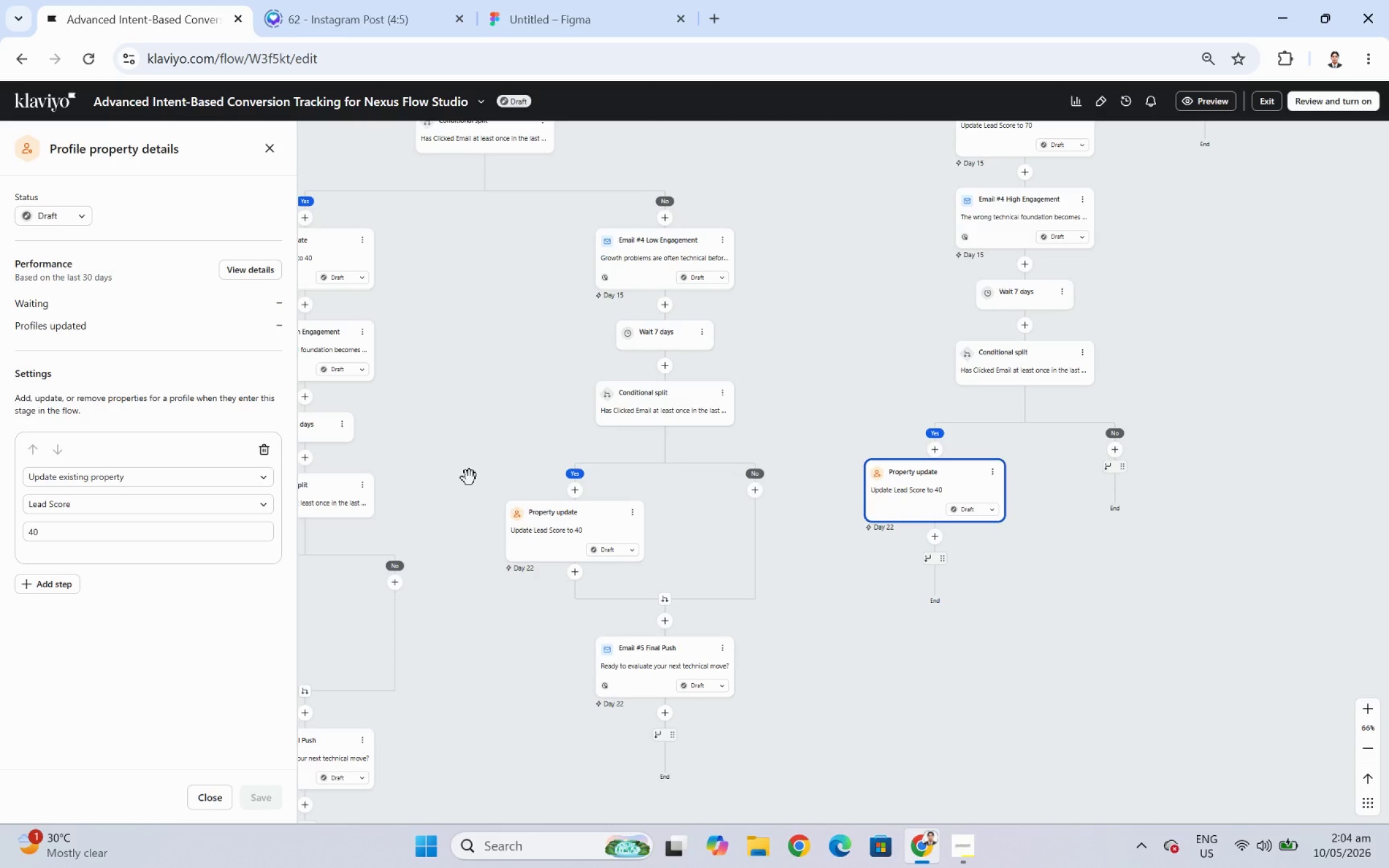 
double_click([107, 529])
 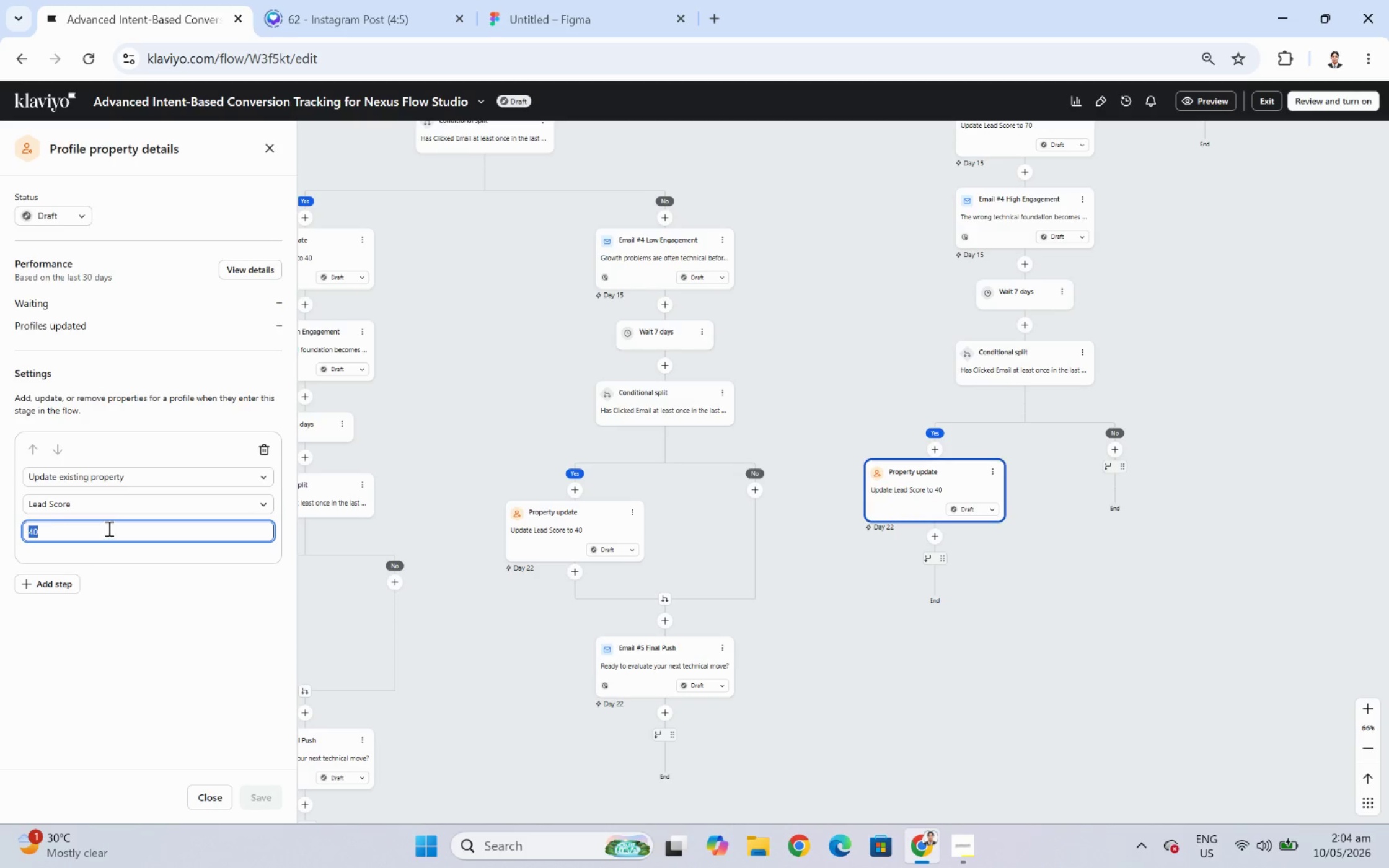 
key(Numpad9)
 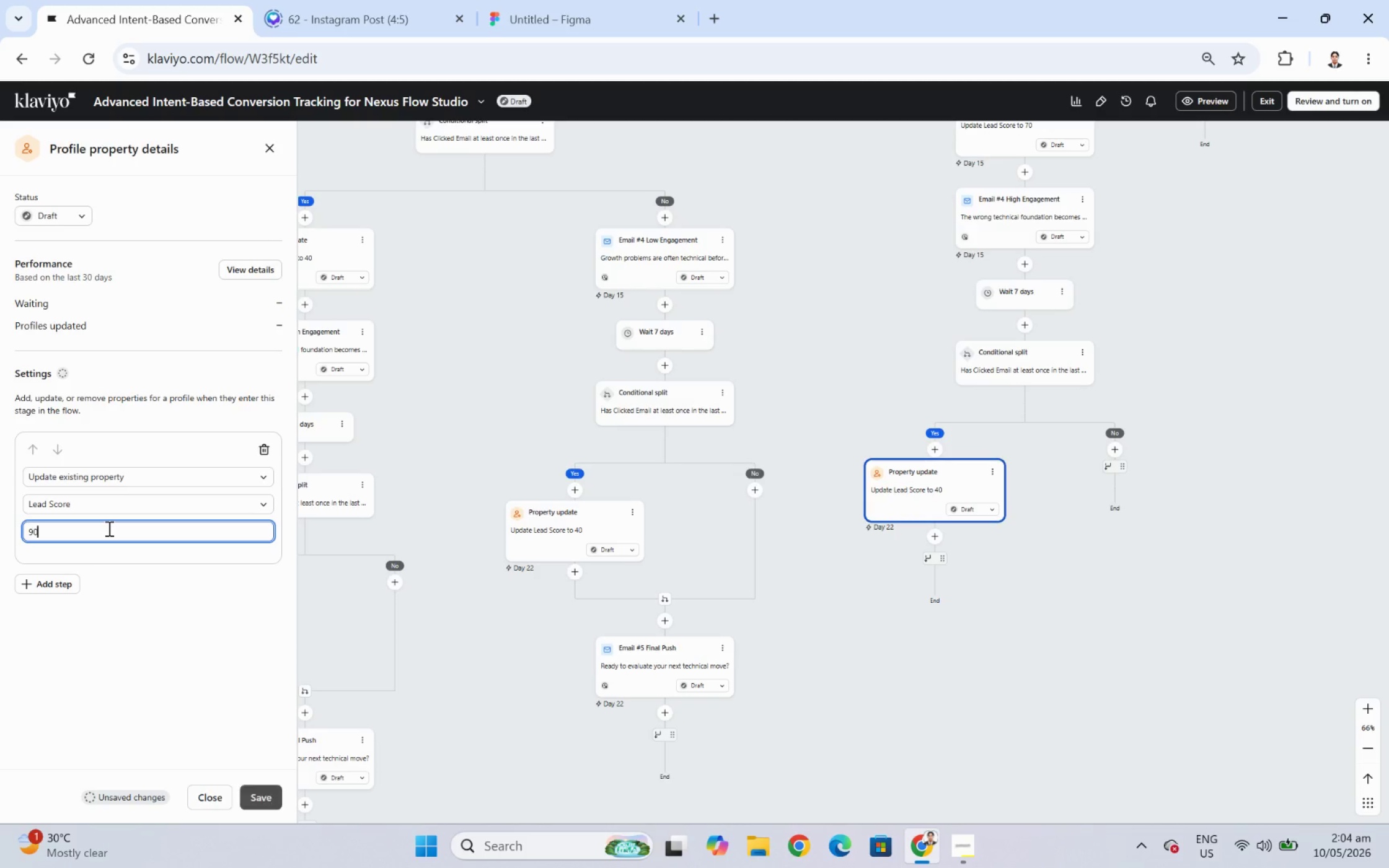 
key(Numpad0)
 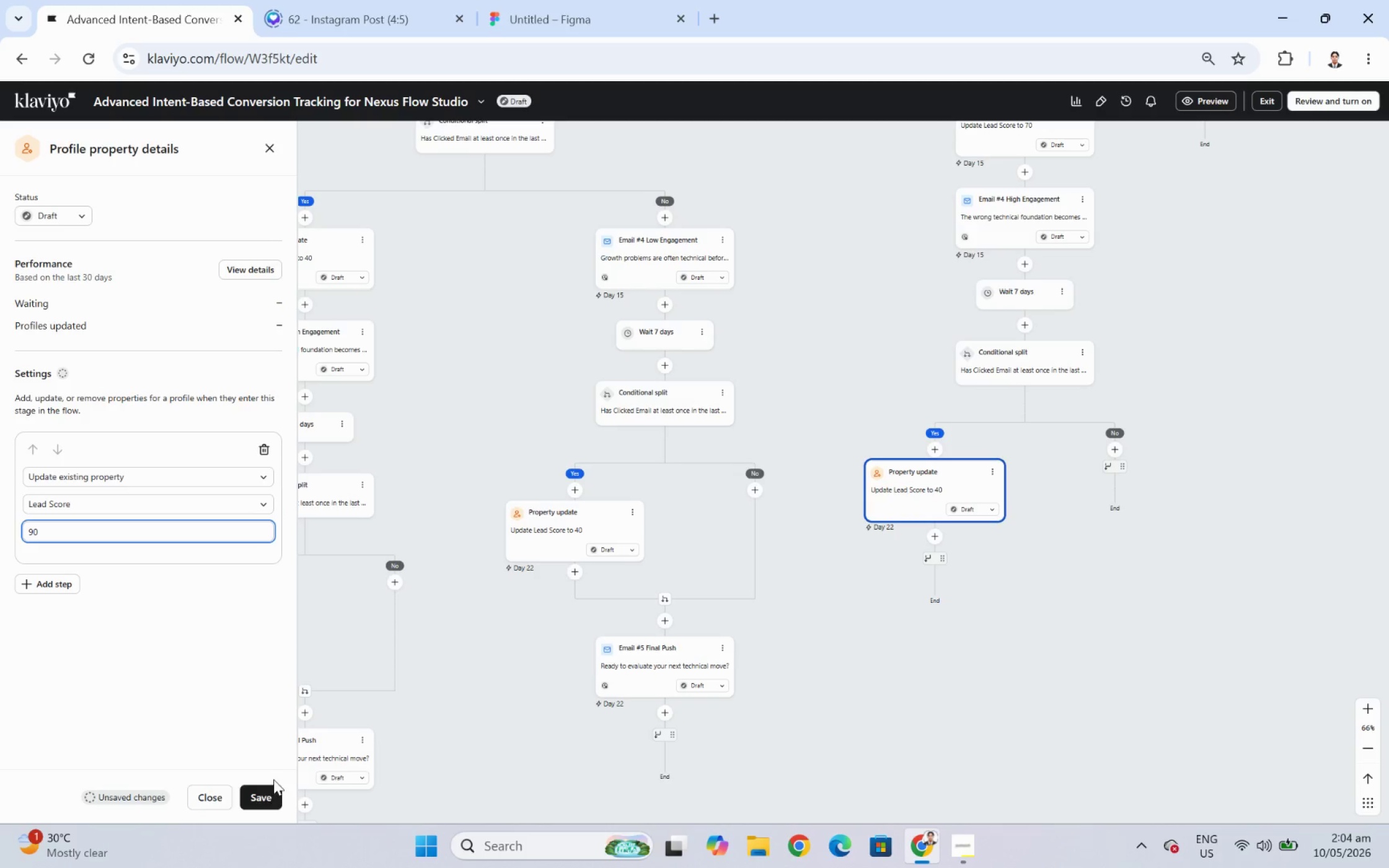 
left_click([274, 793])
 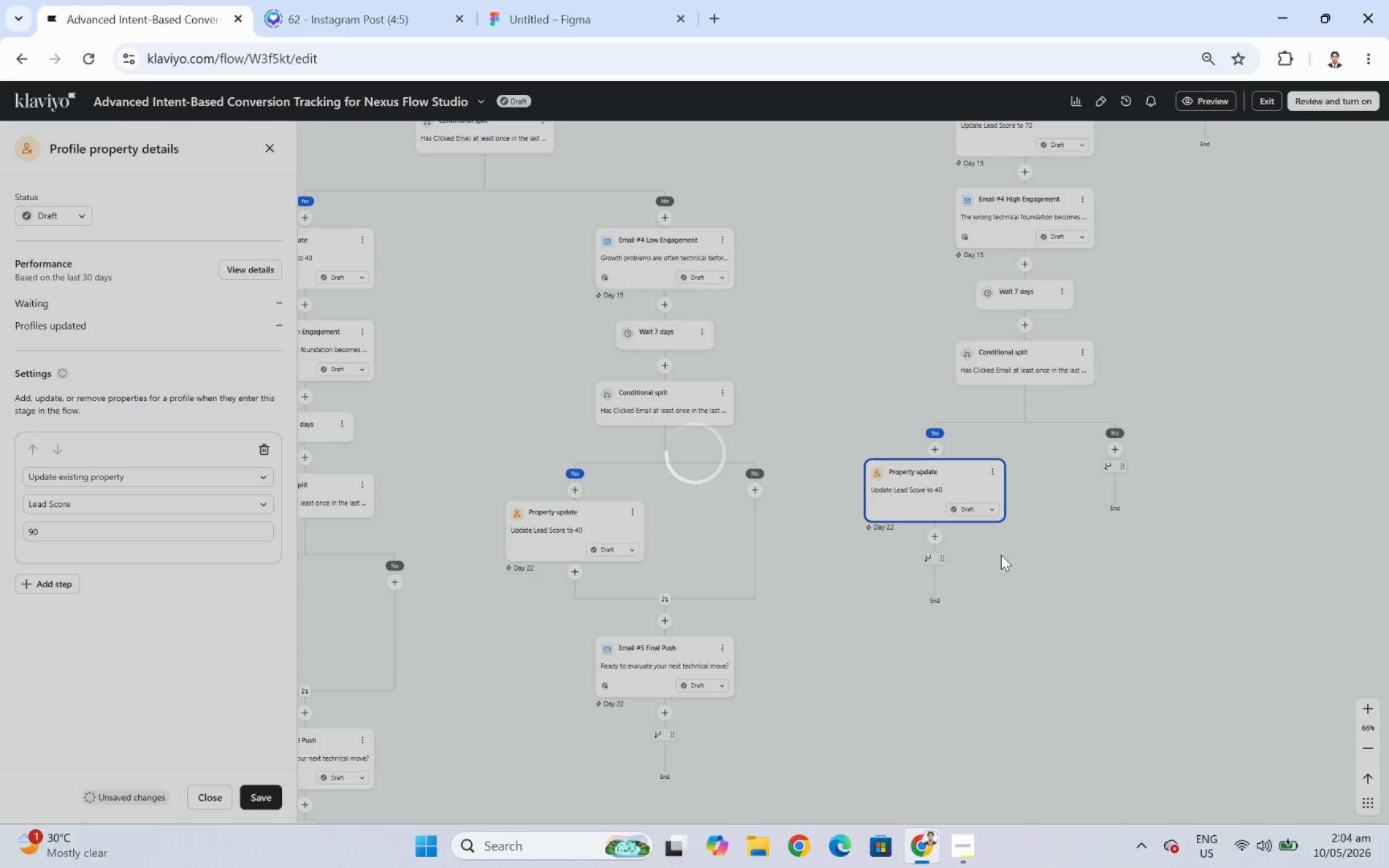 
left_click_drag(start_coordinate=[1138, 624], to_coordinate=[1067, 501])
 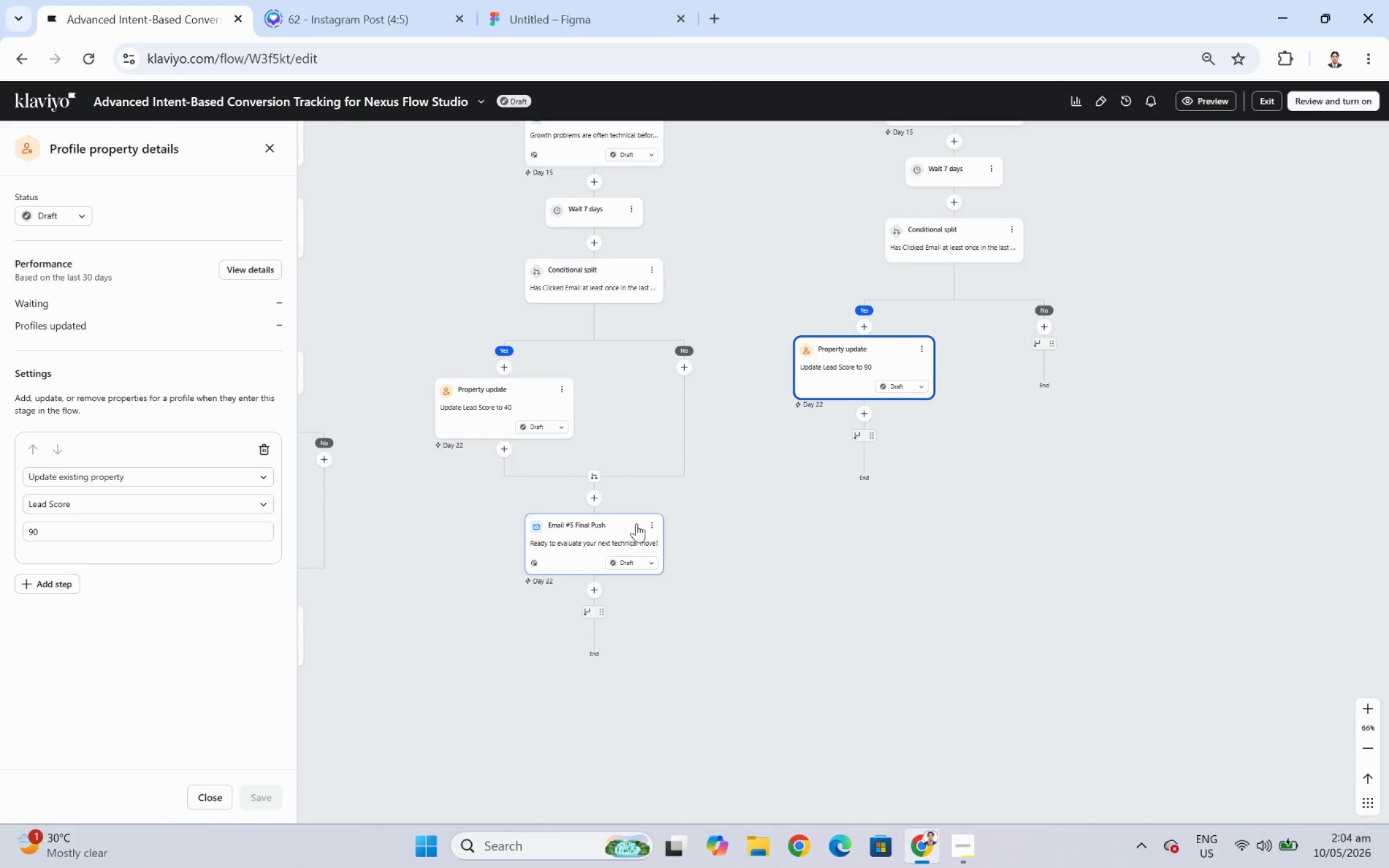 
left_click([653, 525])
 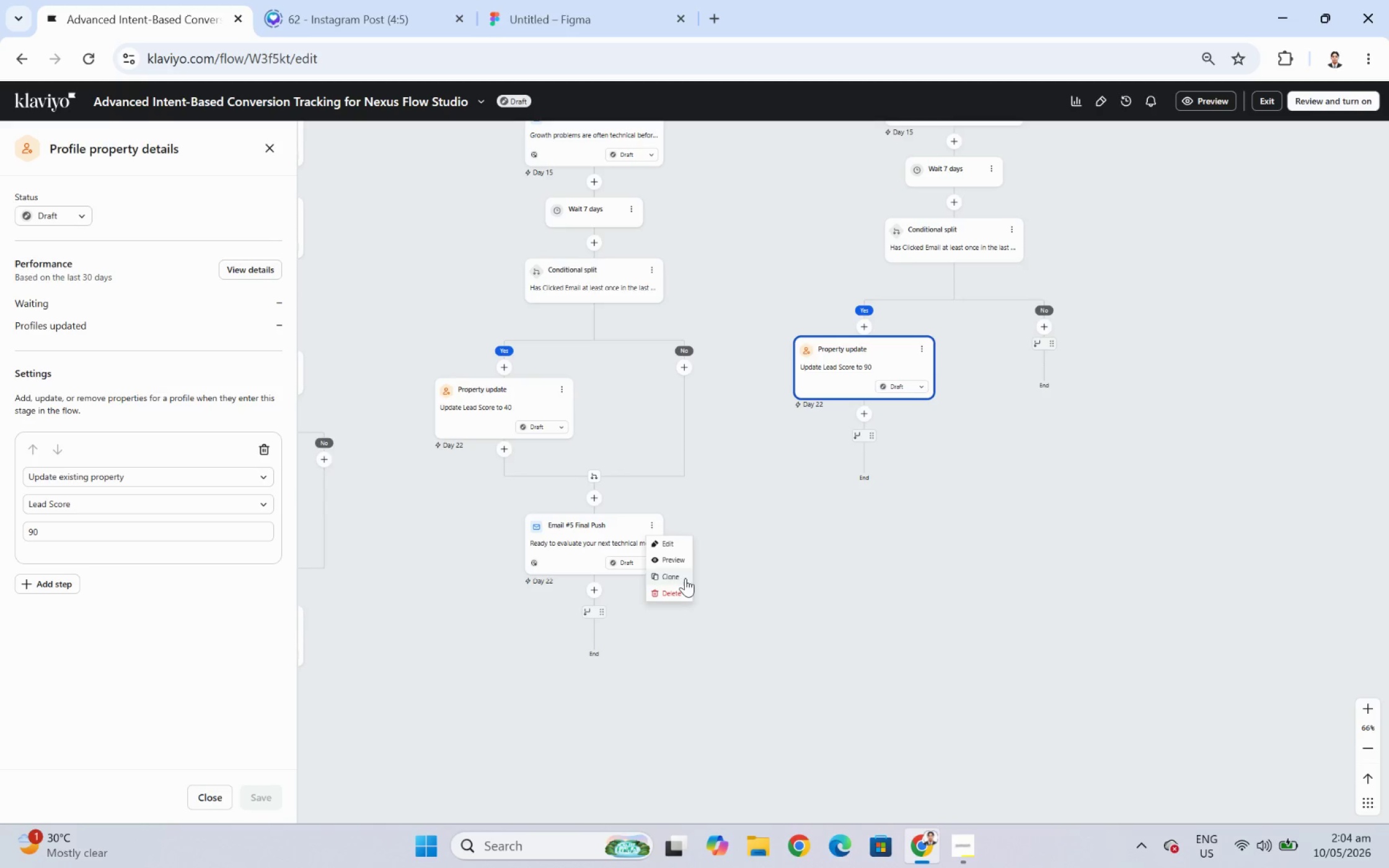 
left_click([683, 574])
 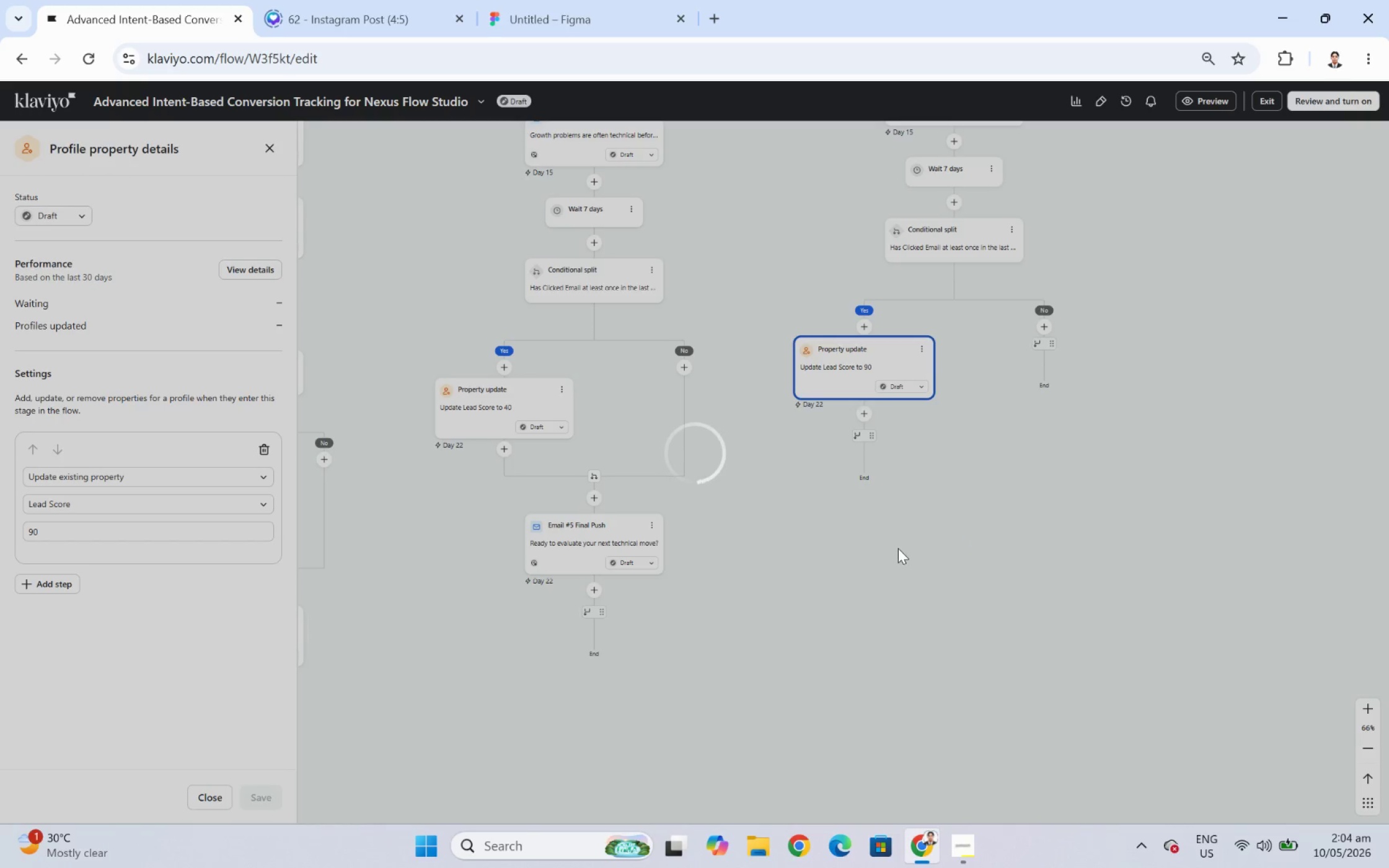 
wait(9.61)
 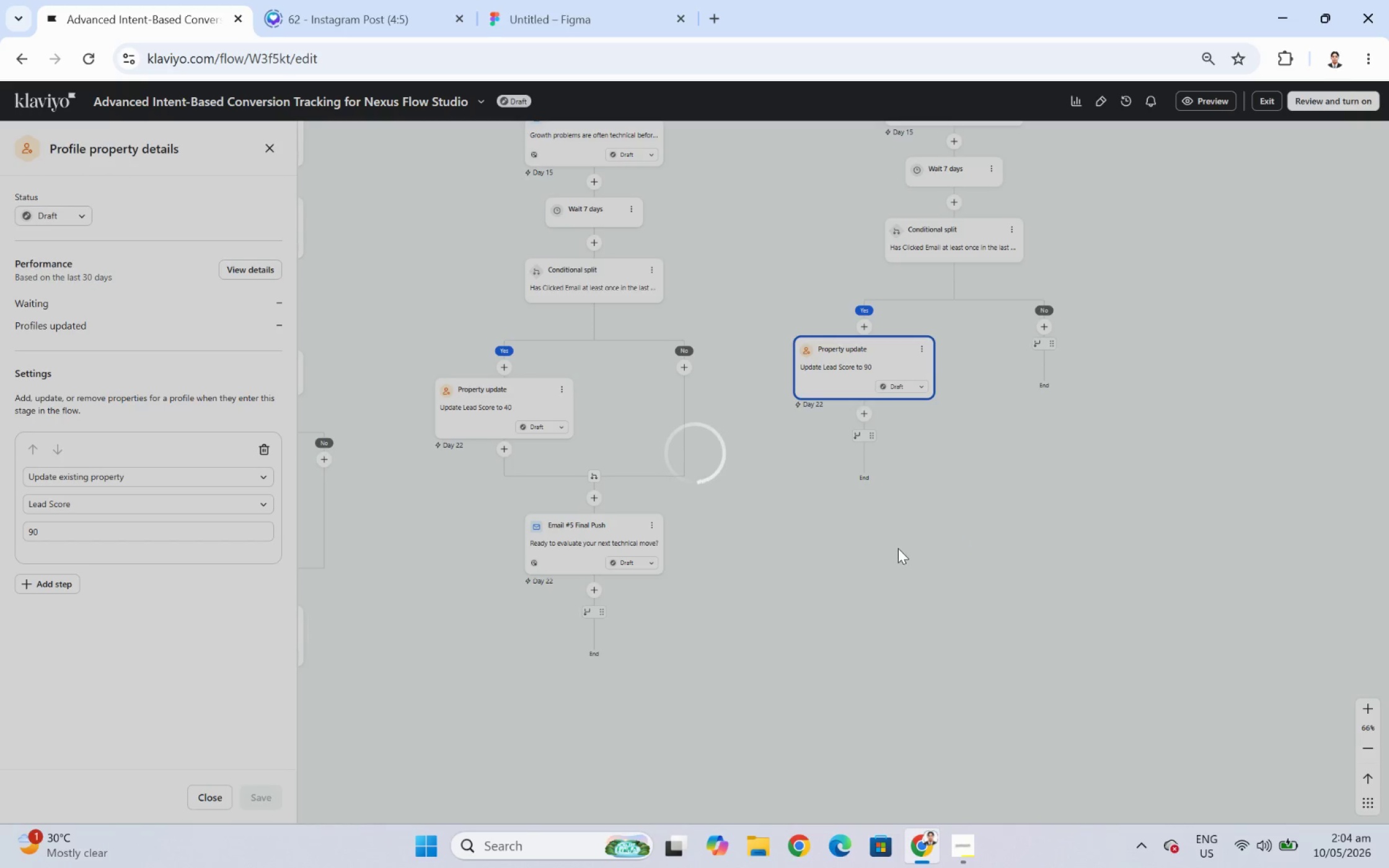 
left_click_drag(start_coordinate=[578, 630], to_coordinate=[1055, 328])
 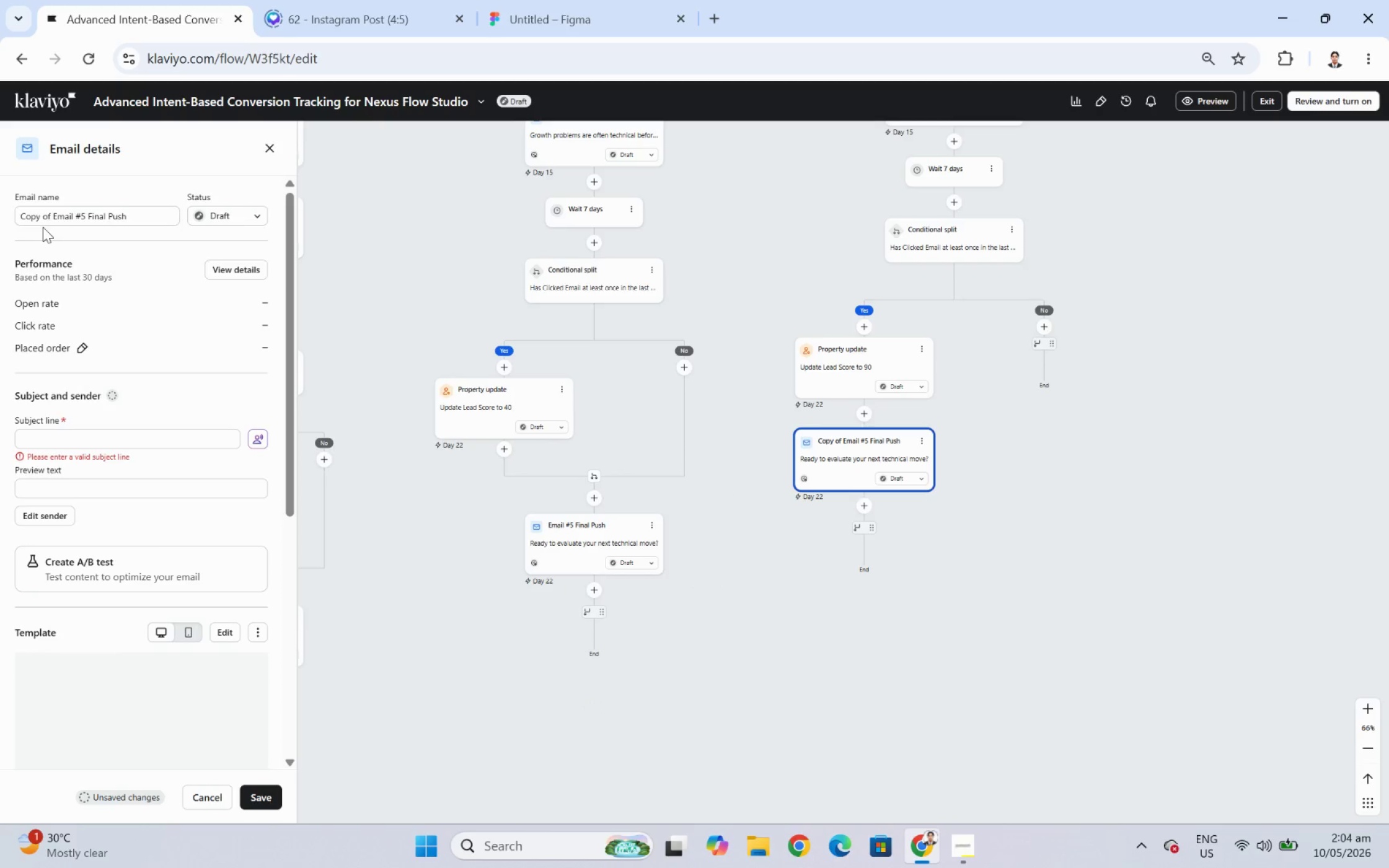 
left_click([53, 217])
 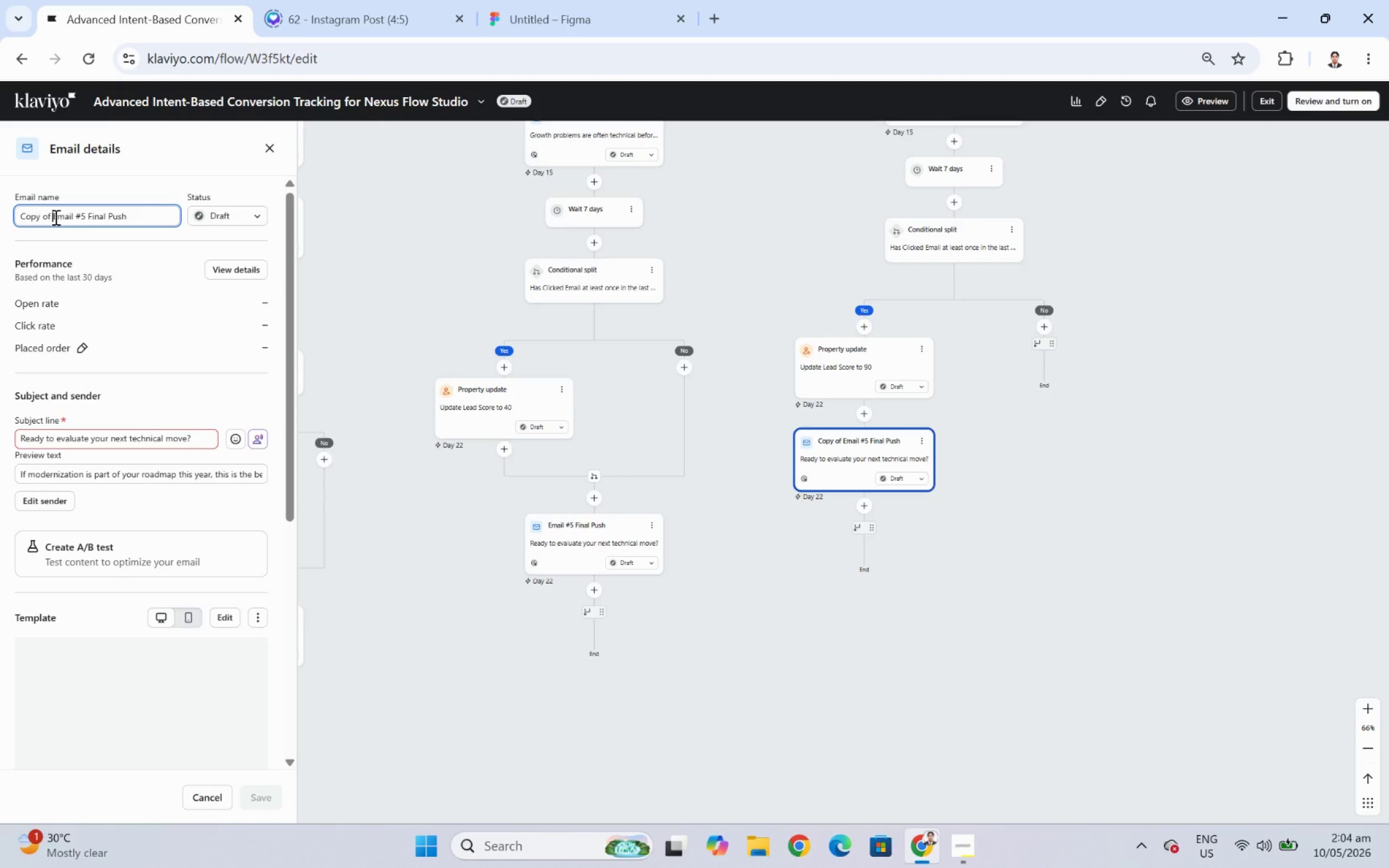 
left_click_drag(start_coordinate=[55, 217], to_coordinate=[0, 223])
 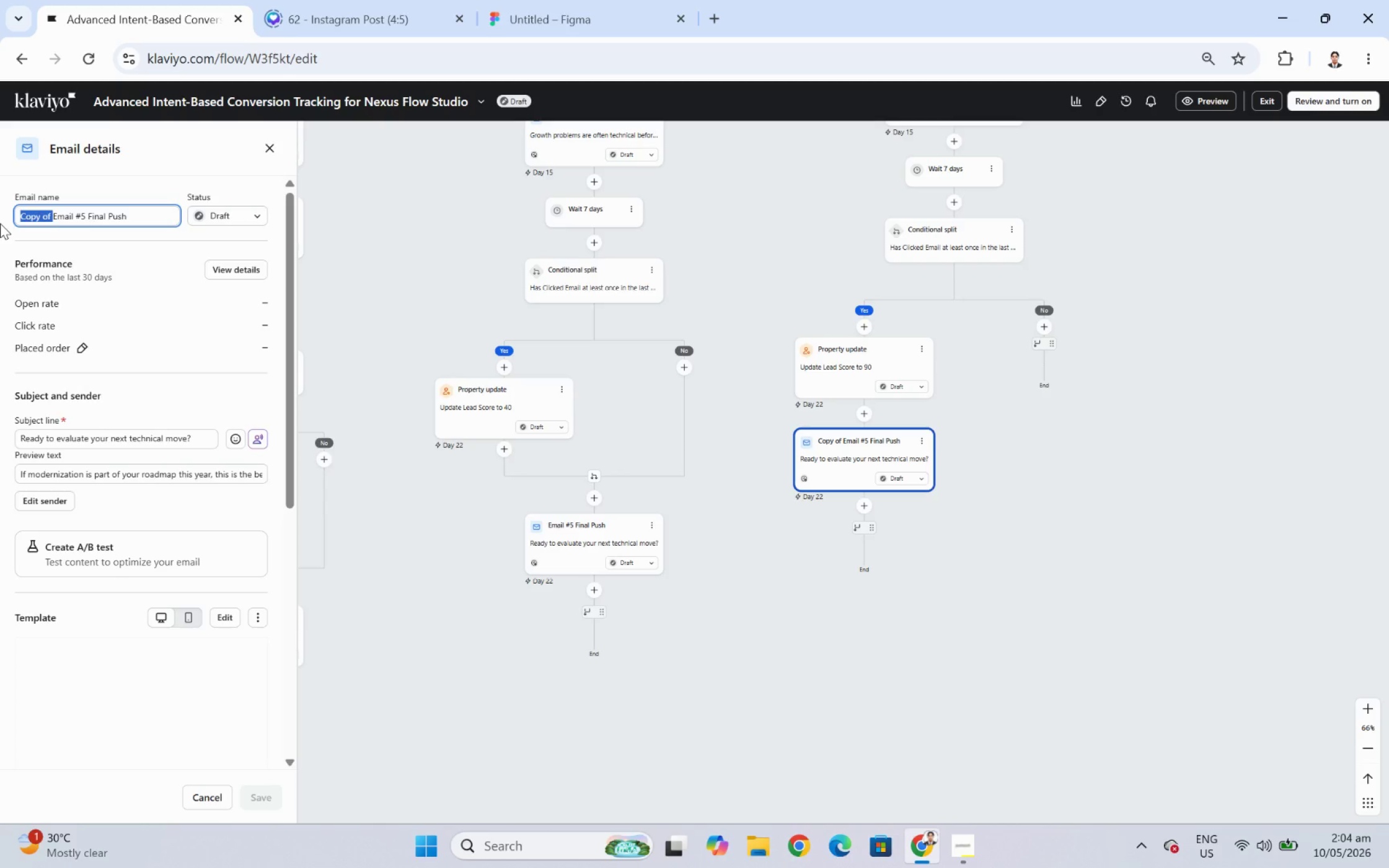 
key(Backspace)
 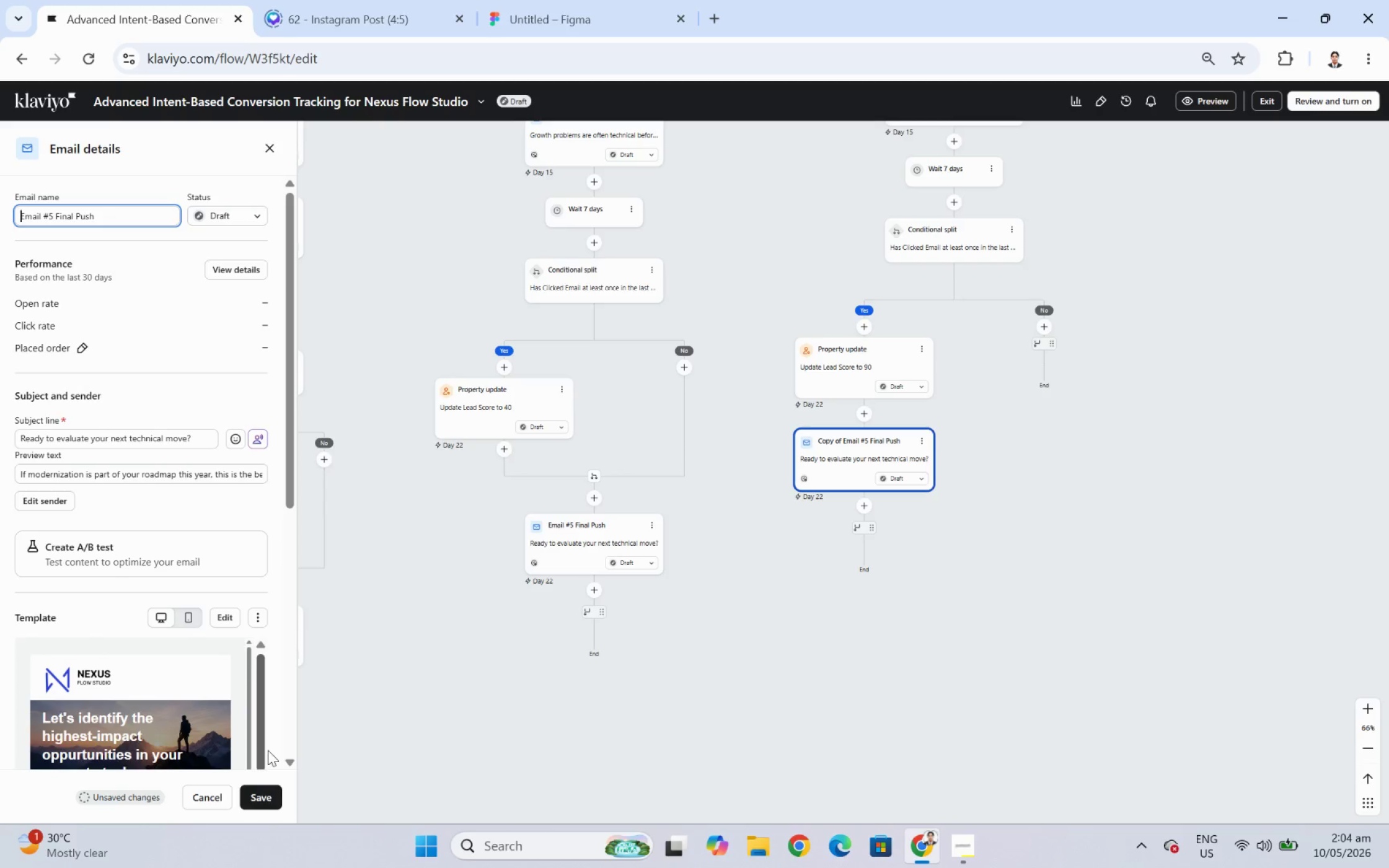 
left_click([274, 788])
 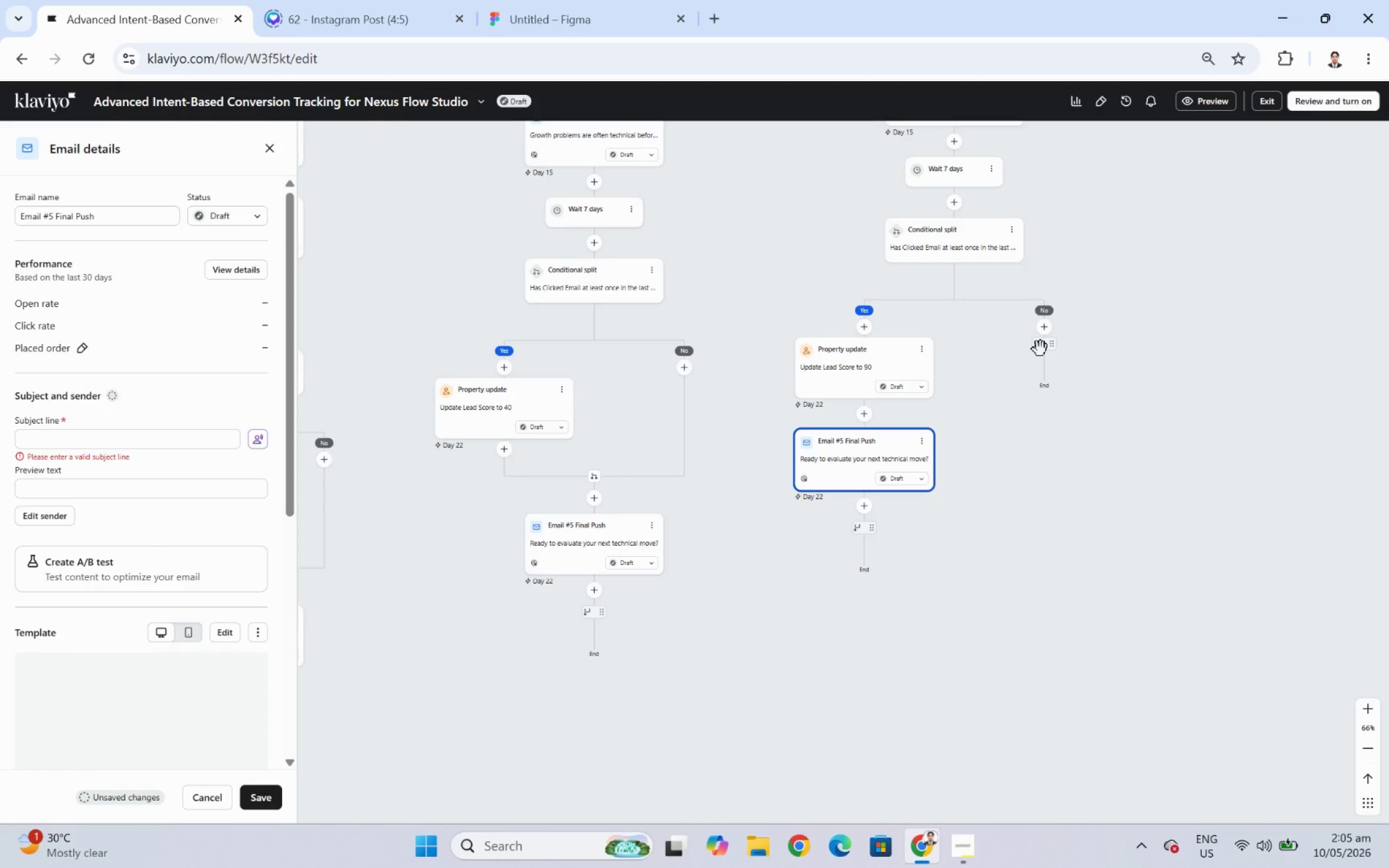 
wait(5.85)
 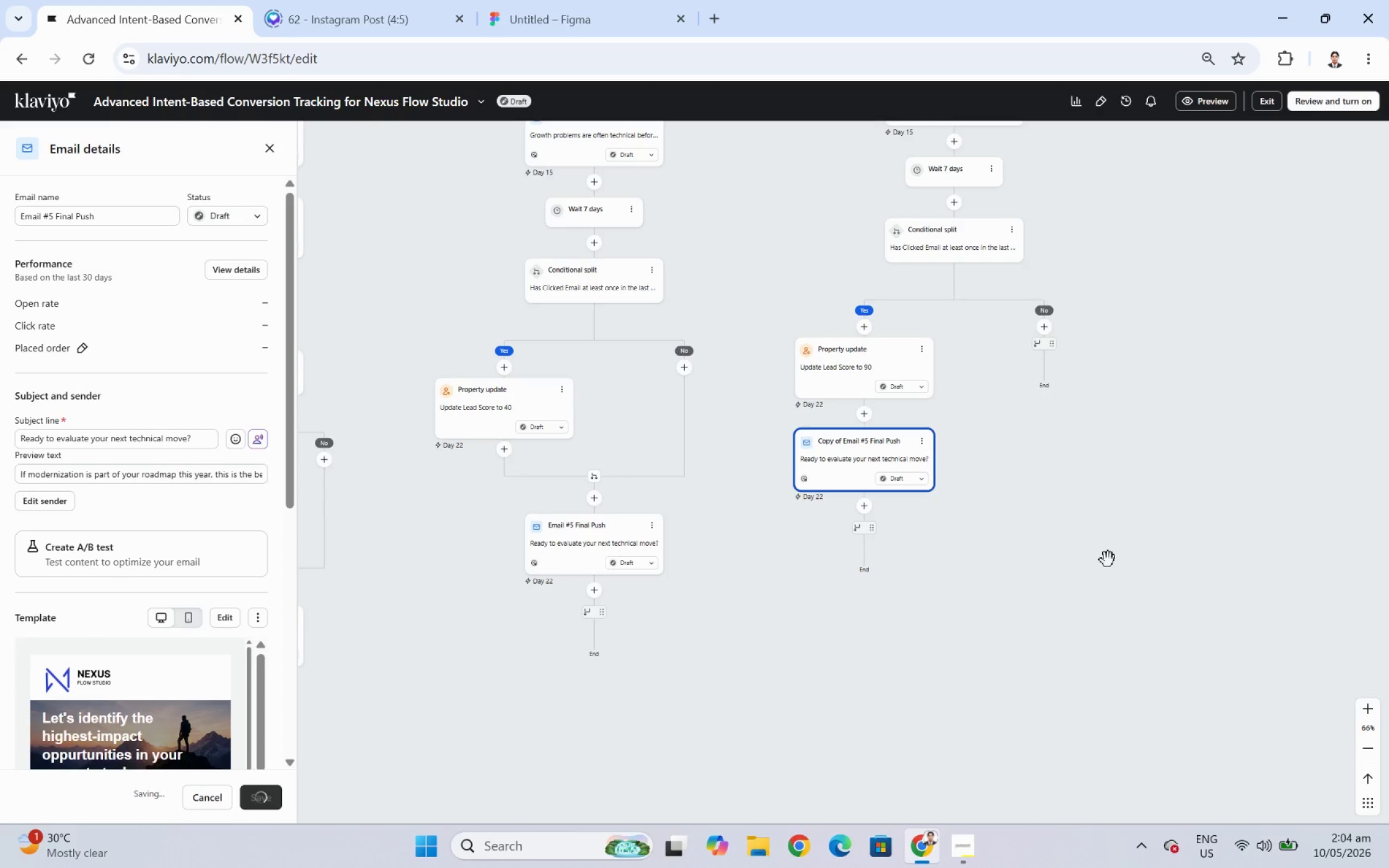 
left_click_drag(start_coordinate=[1040, 345], to_coordinate=[880, 419])
 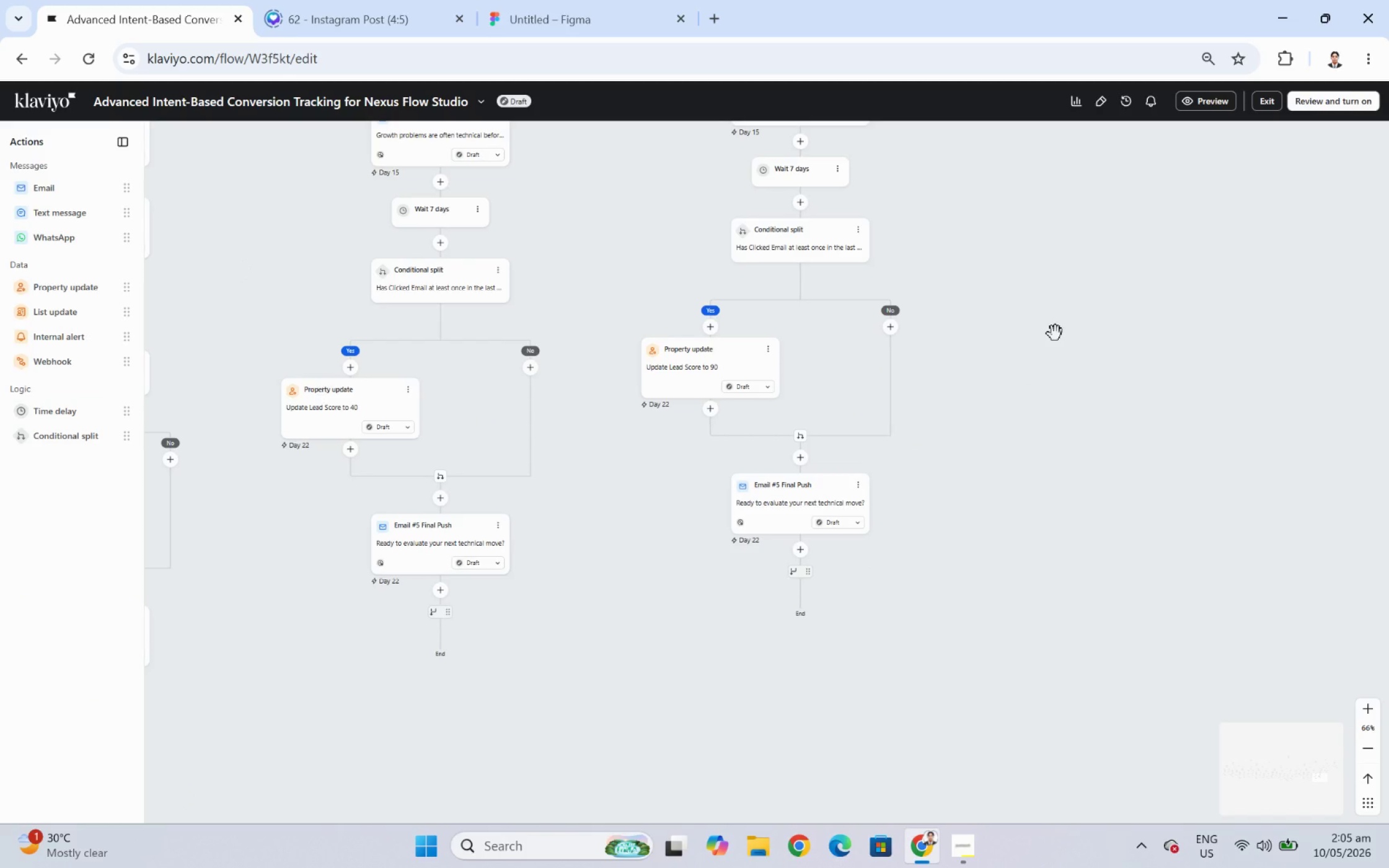 
wait(6.76)
 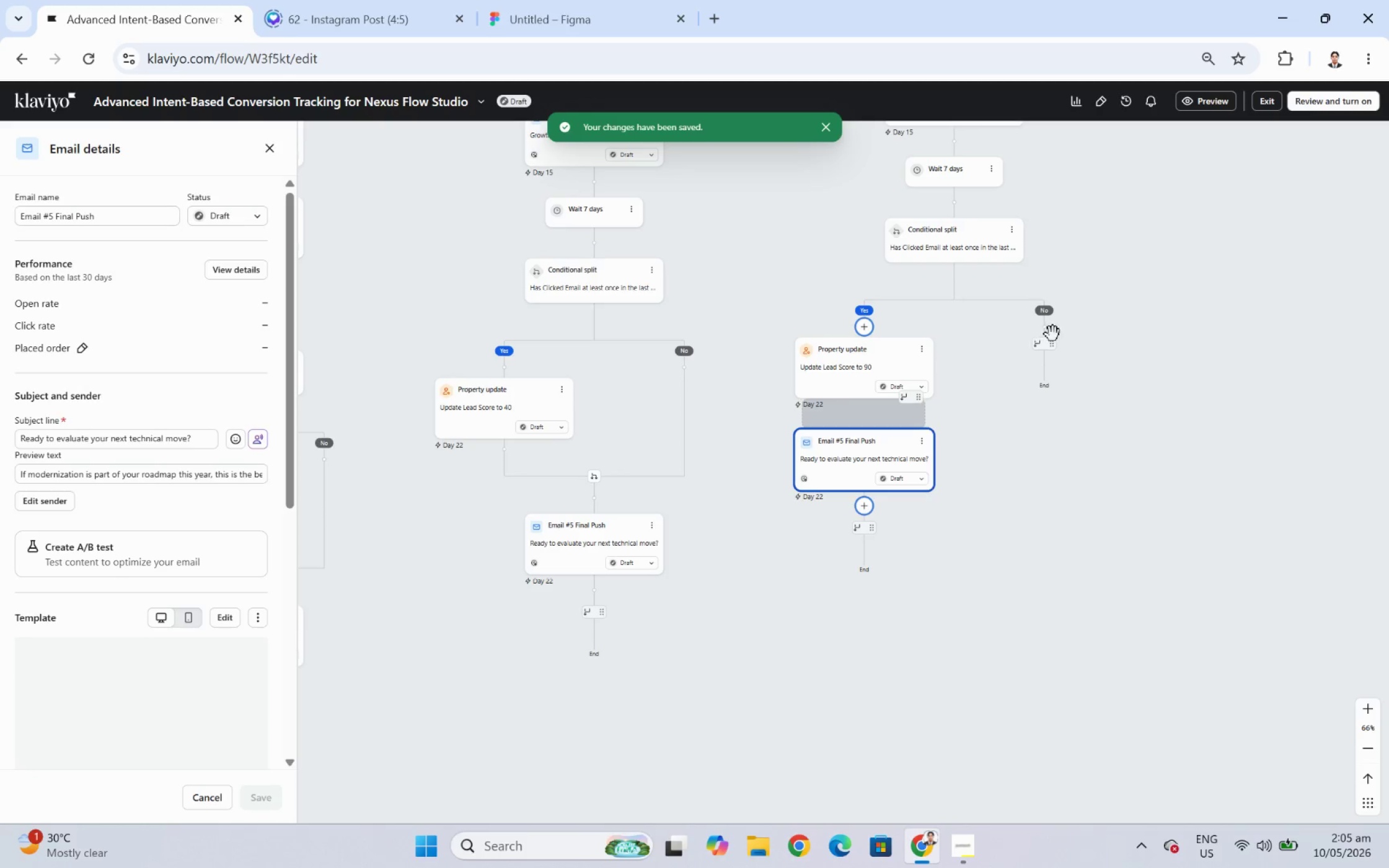 
left_click_drag(start_coordinate=[980, 245], to_coordinate=[974, 546])
 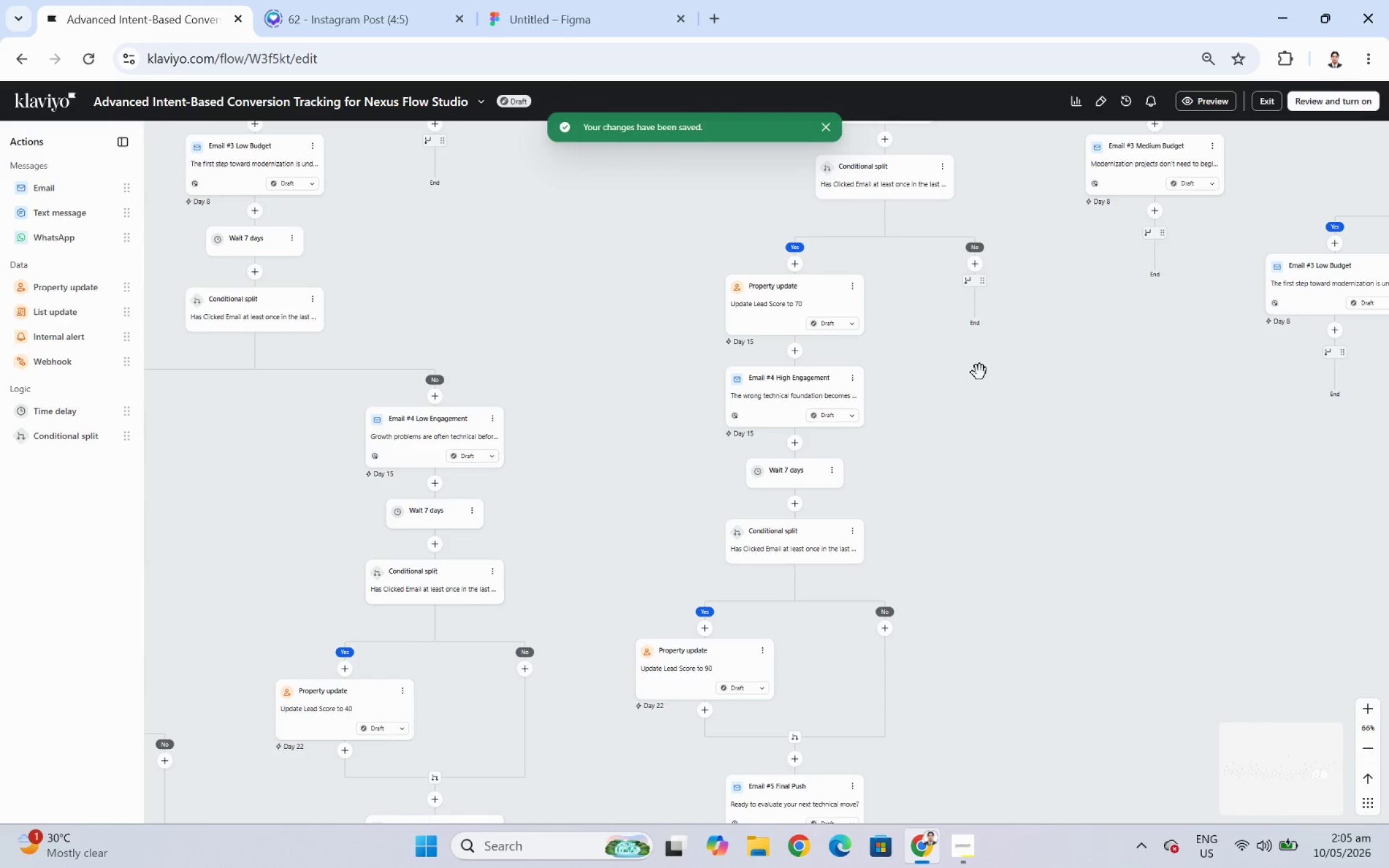 
left_click_drag(start_coordinate=[976, 375], to_coordinate=[958, 428])
 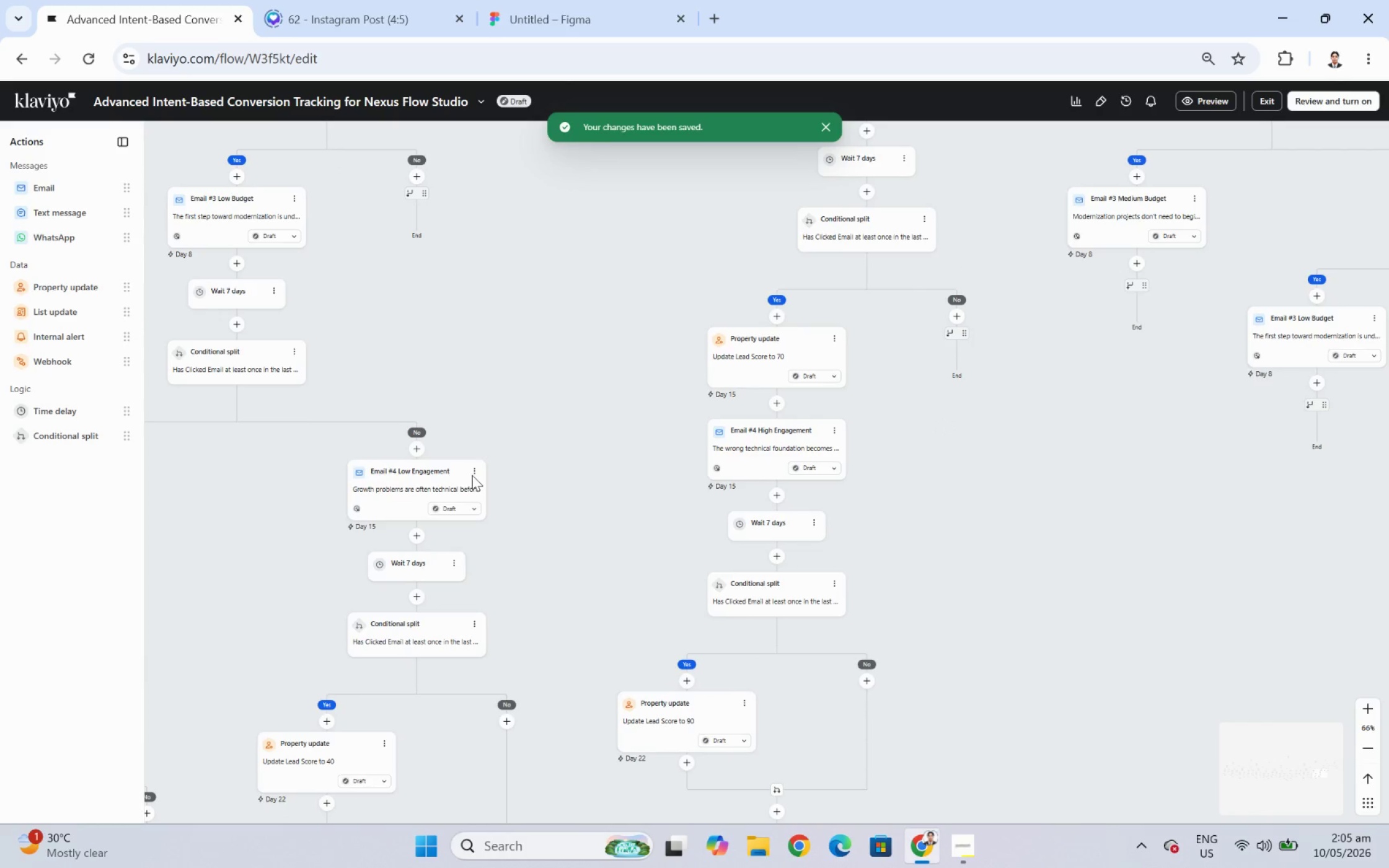 
left_click([472, 471])
 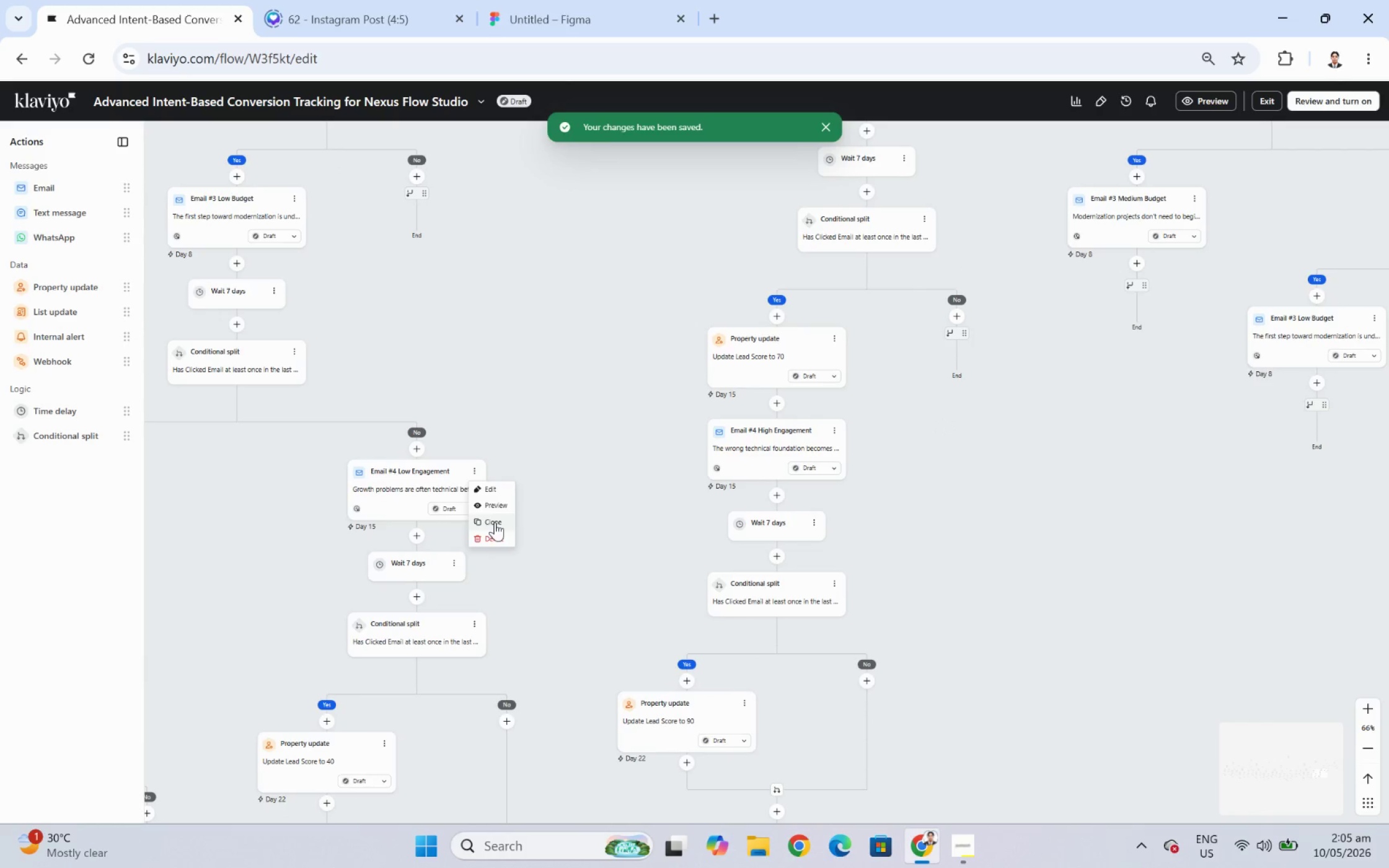 
left_click([495, 525])
 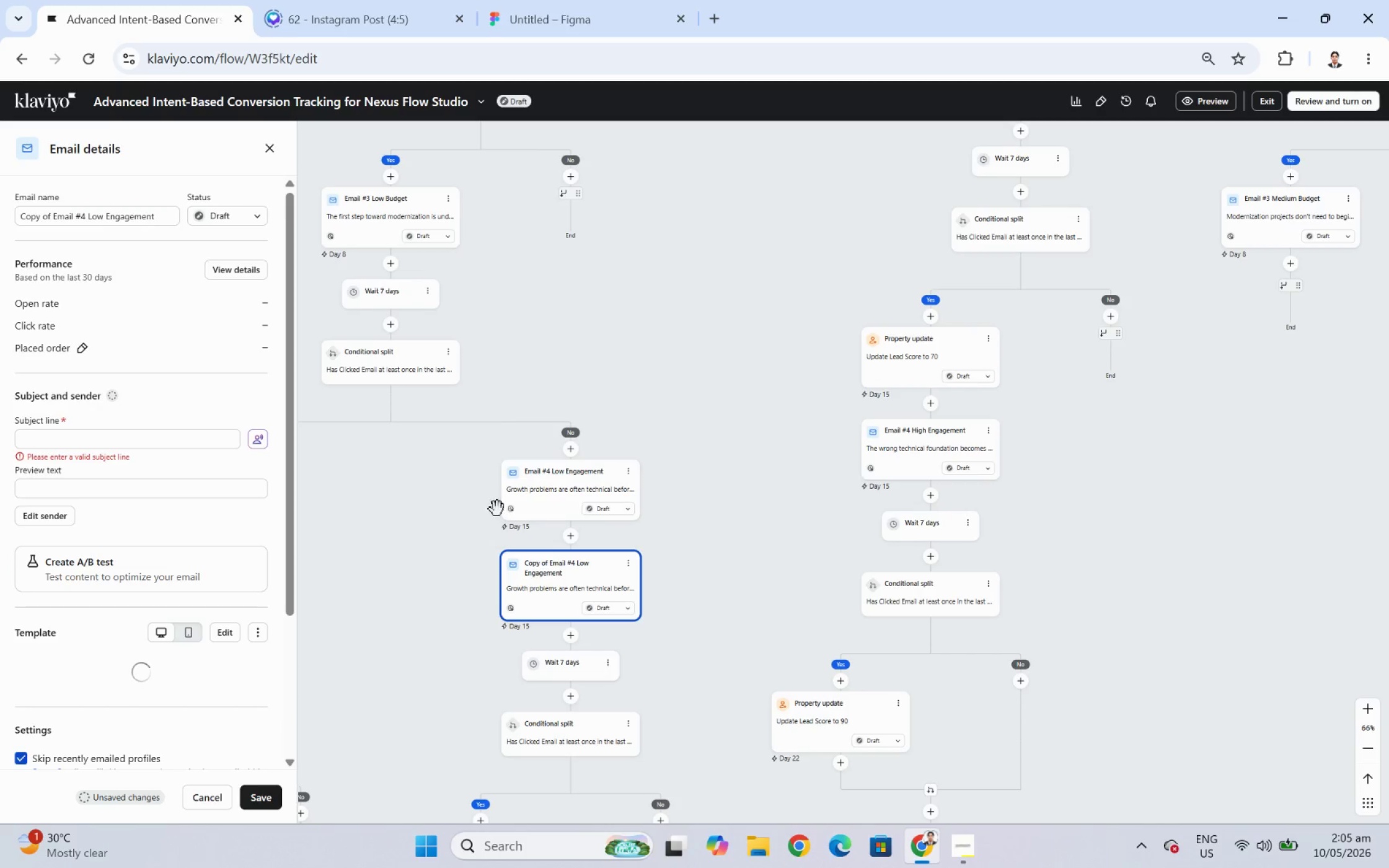 
wait(11.95)
 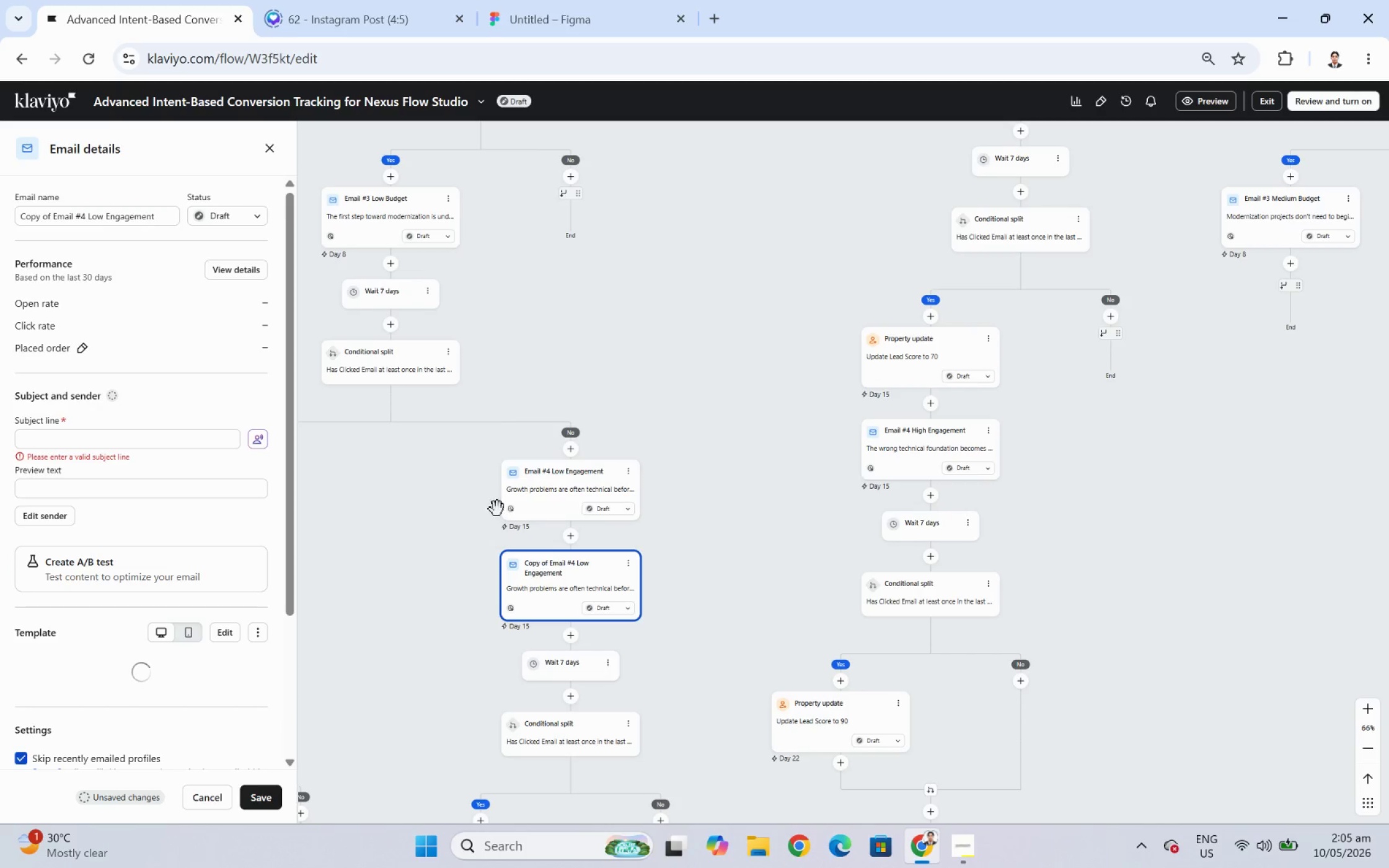 
left_click_drag(start_coordinate=[546, 576], to_coordinate=[1118, 325])
 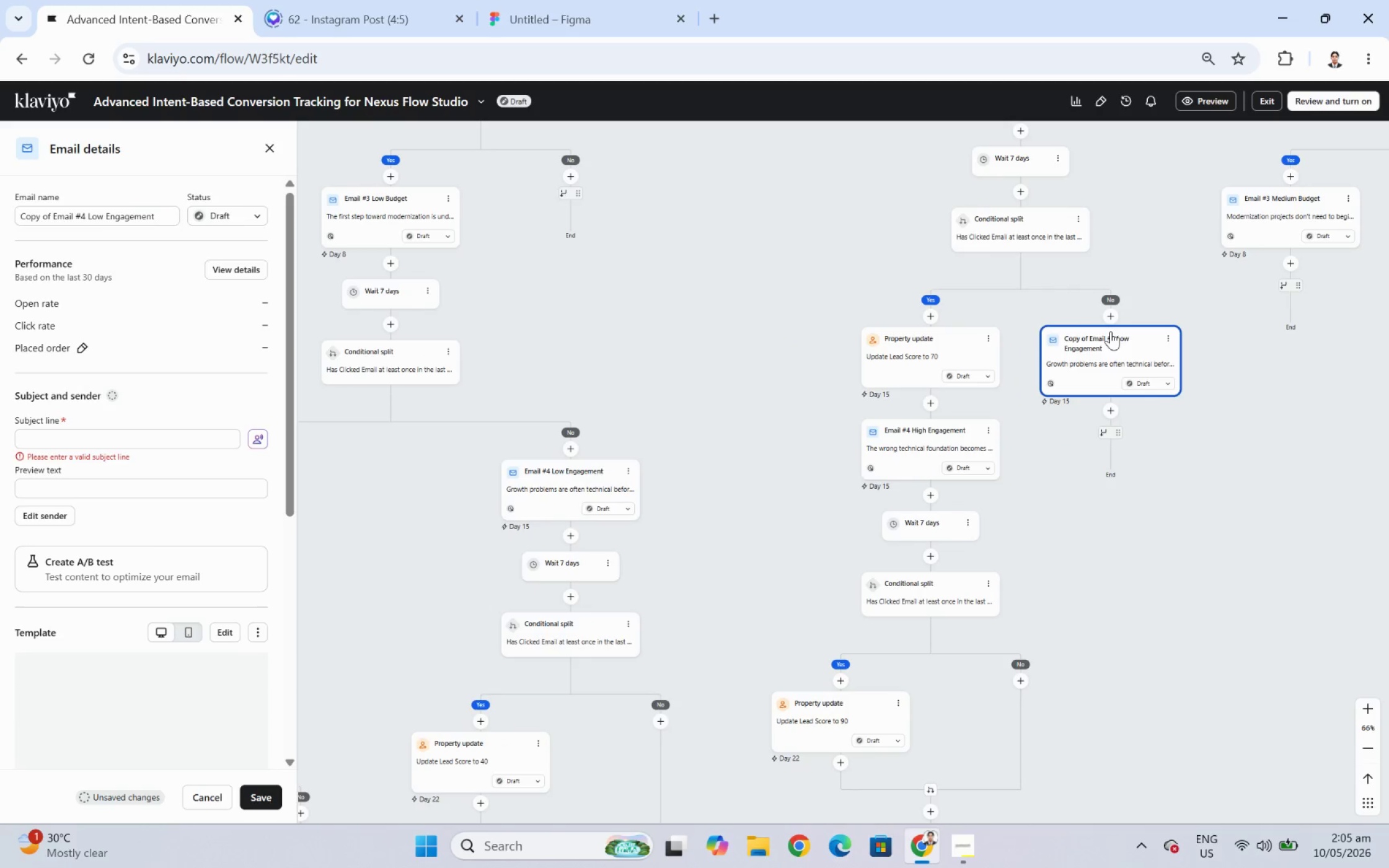 
wait(8.68)
 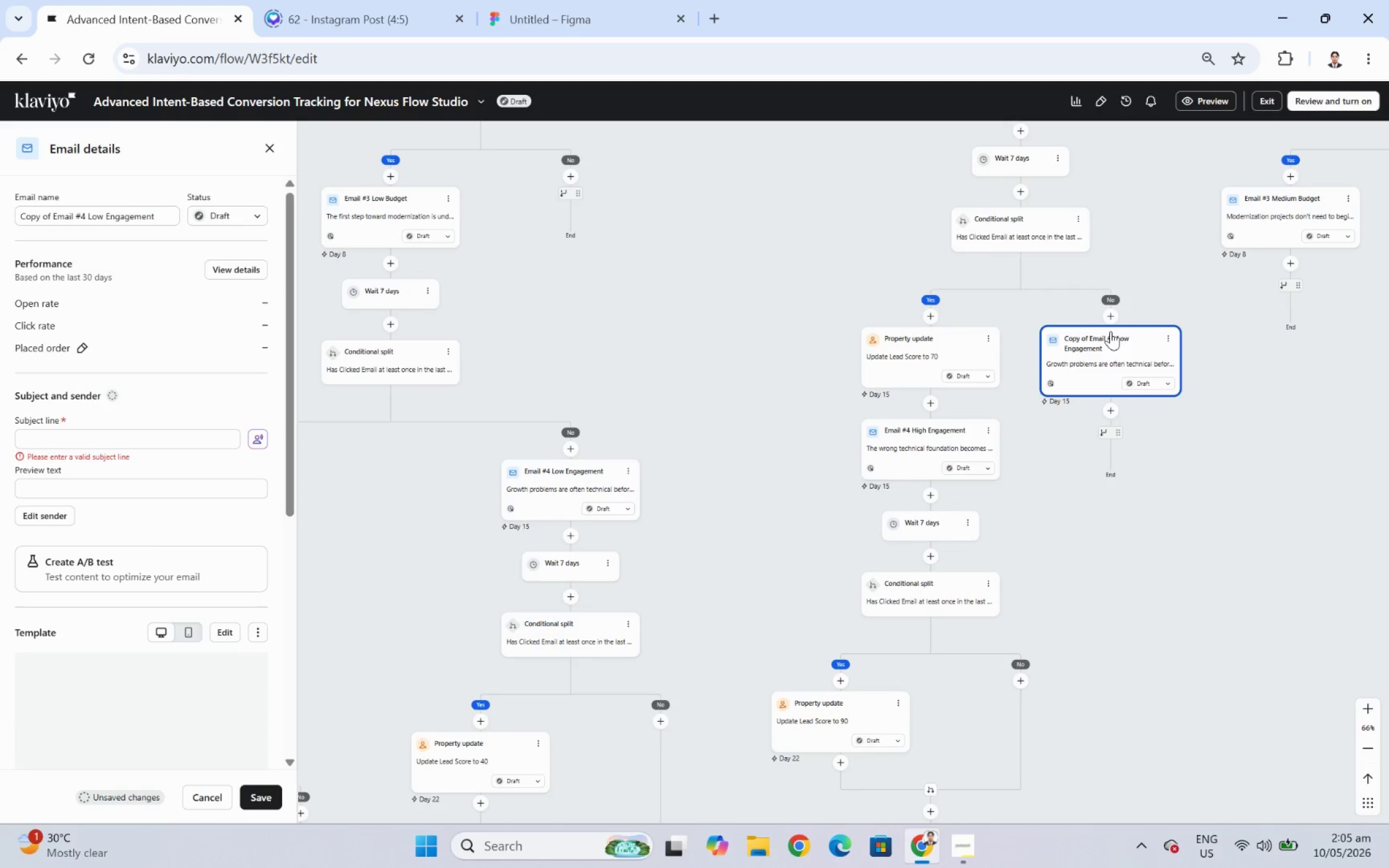 
left_click([968, 522])
 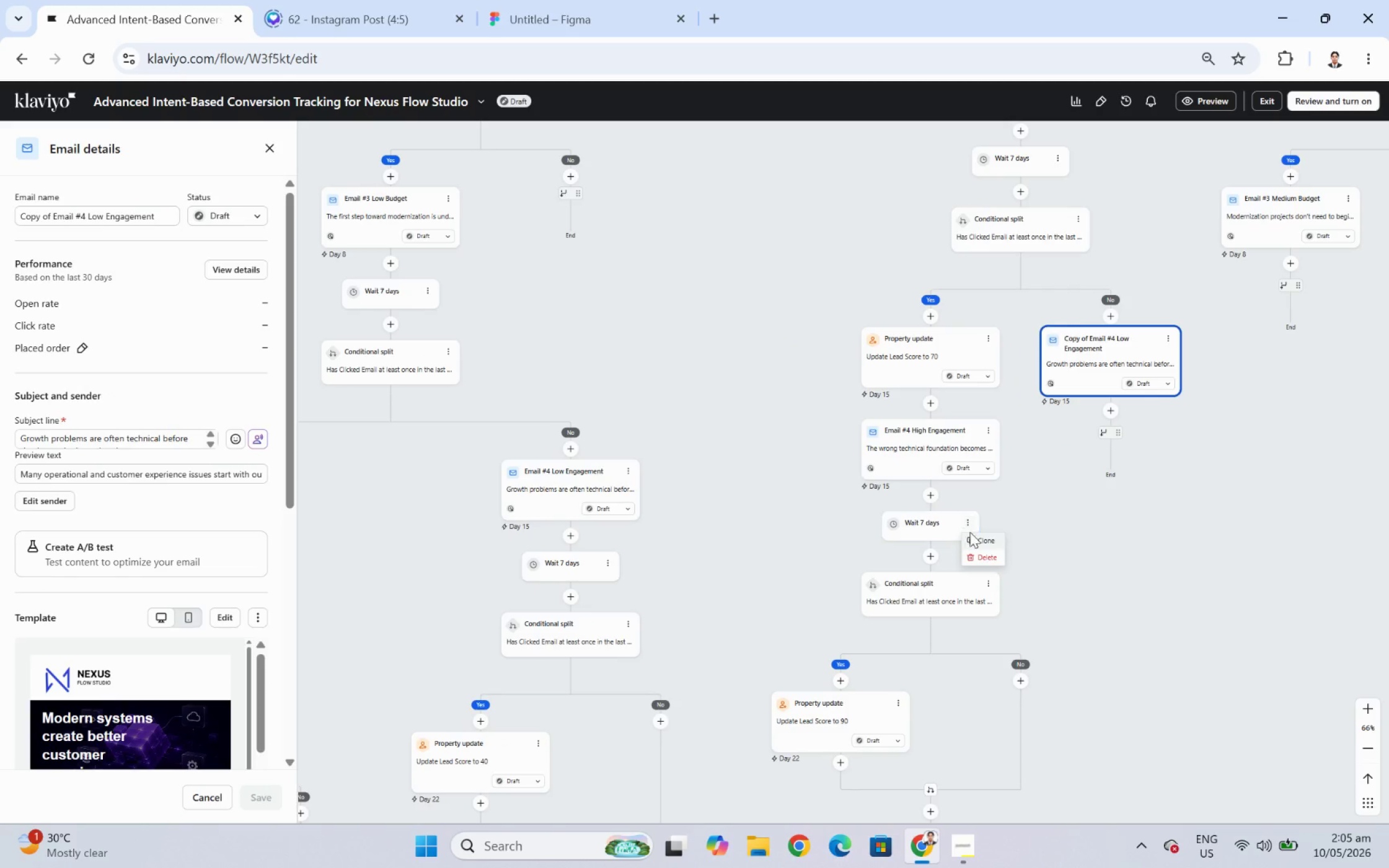 
mouse_move([961, 523])
 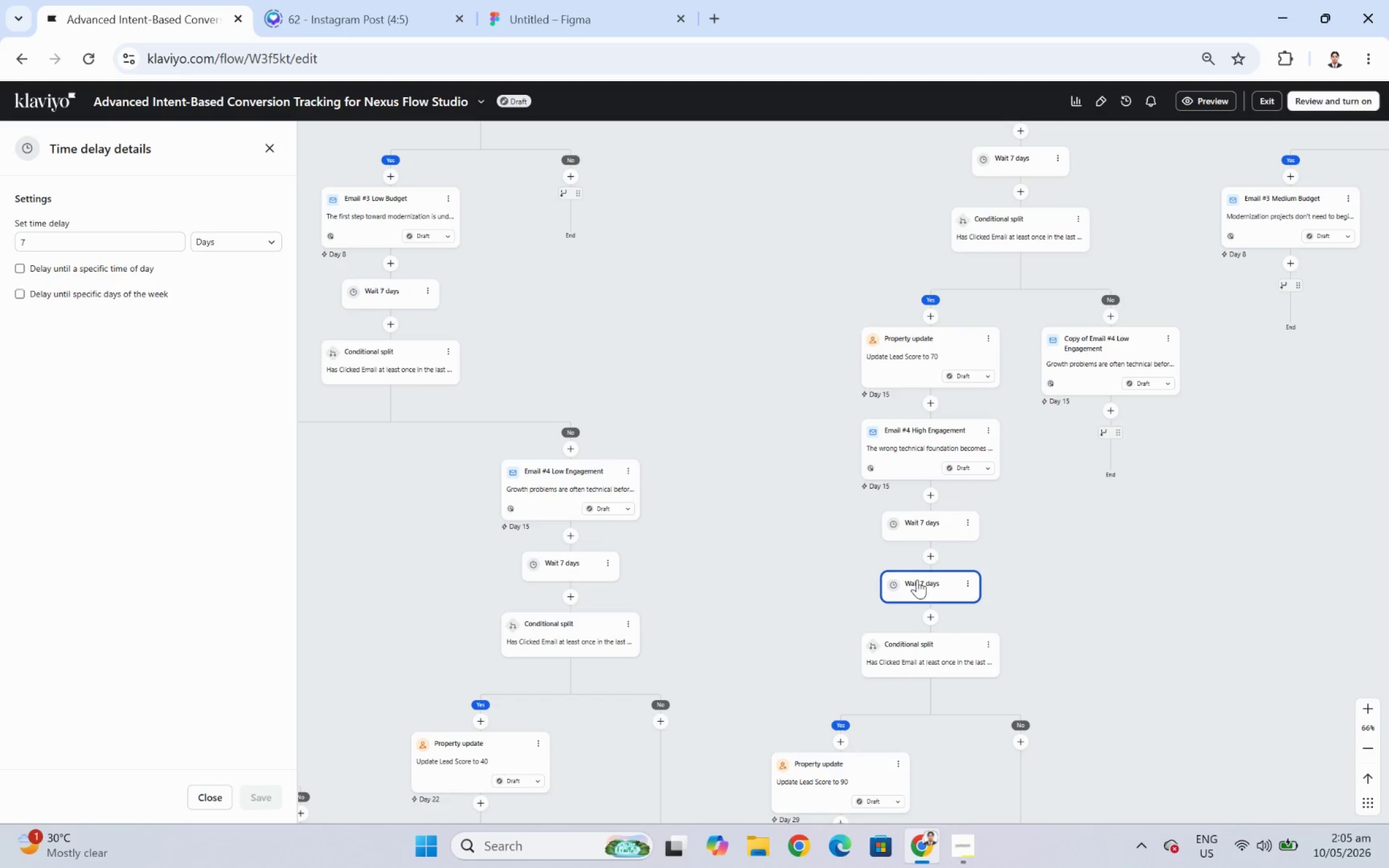 
left_click_drag(start_coordinate=[916, 584], to_coordinate=[1088, 426])
 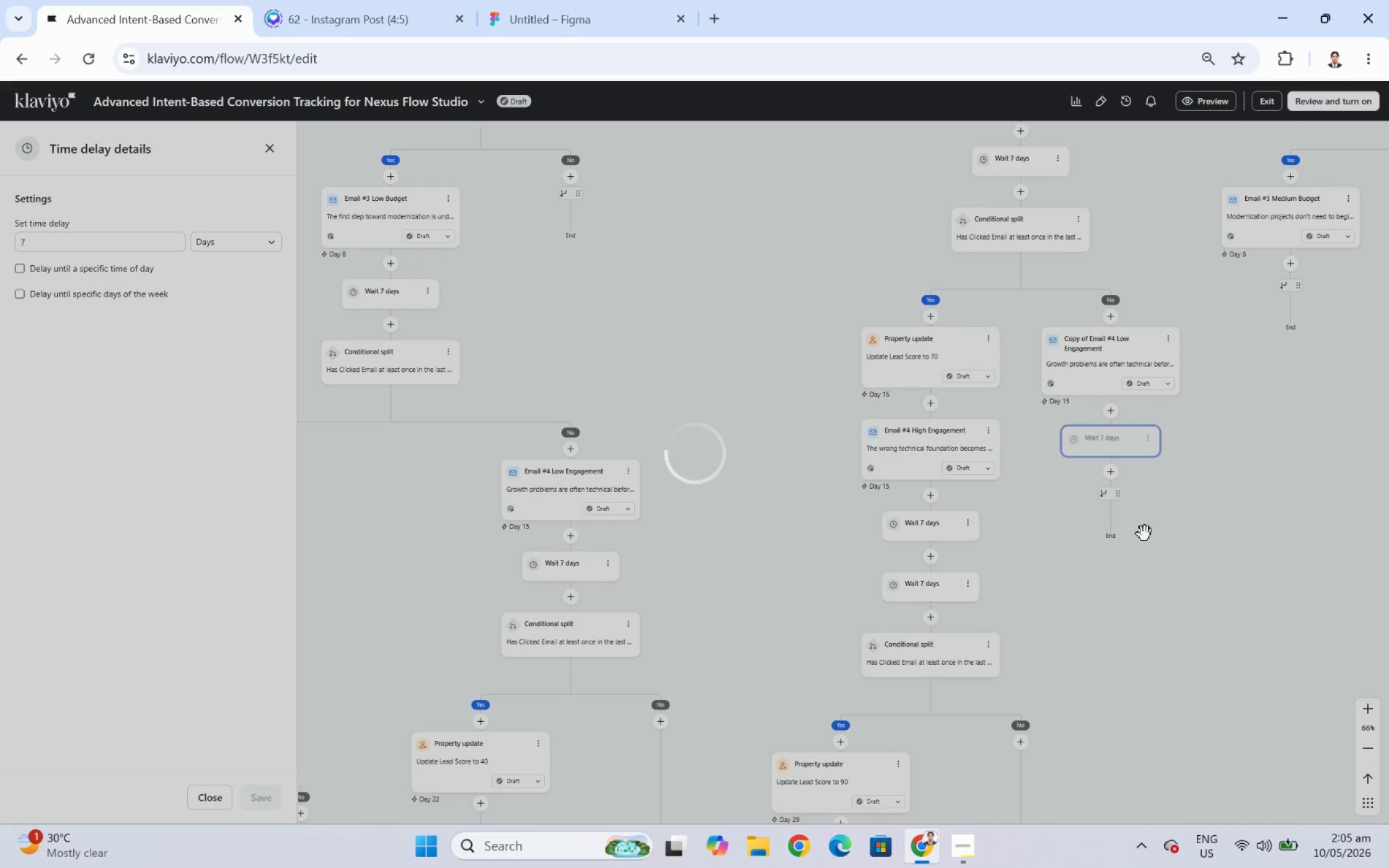 
left_click([1108, 470])
 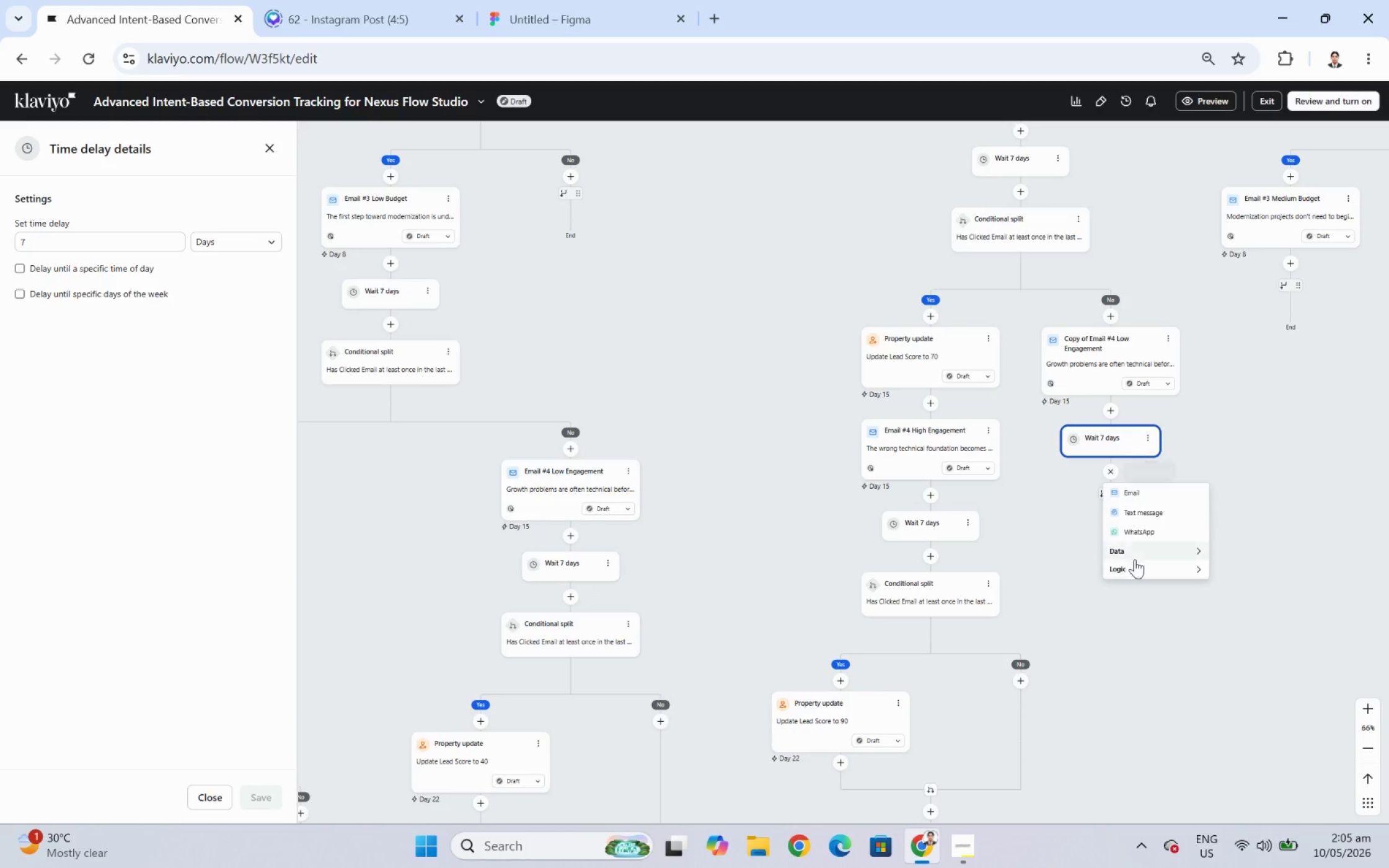 
left_click([1139, 572])
 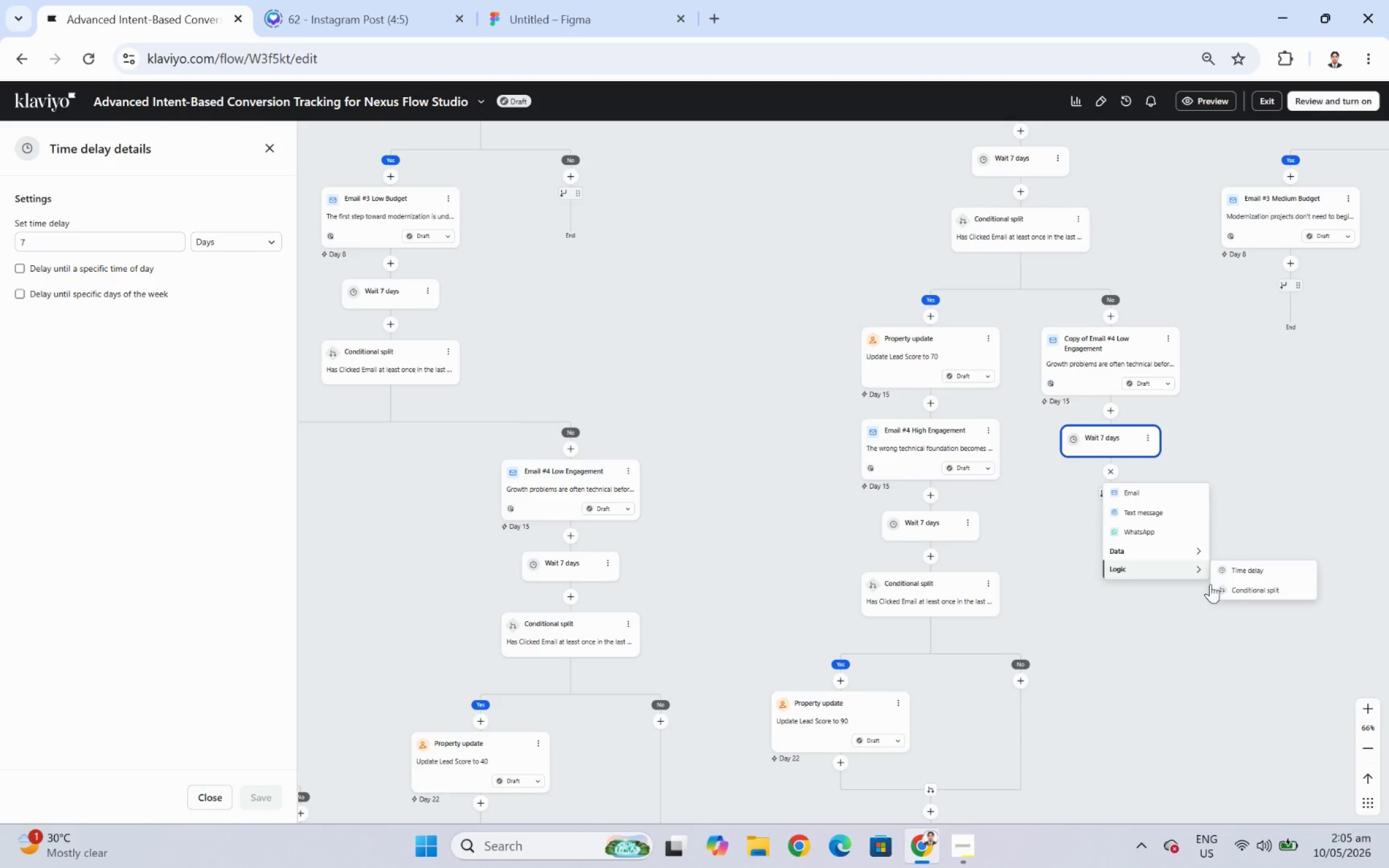 
left_click([1221, 585])
 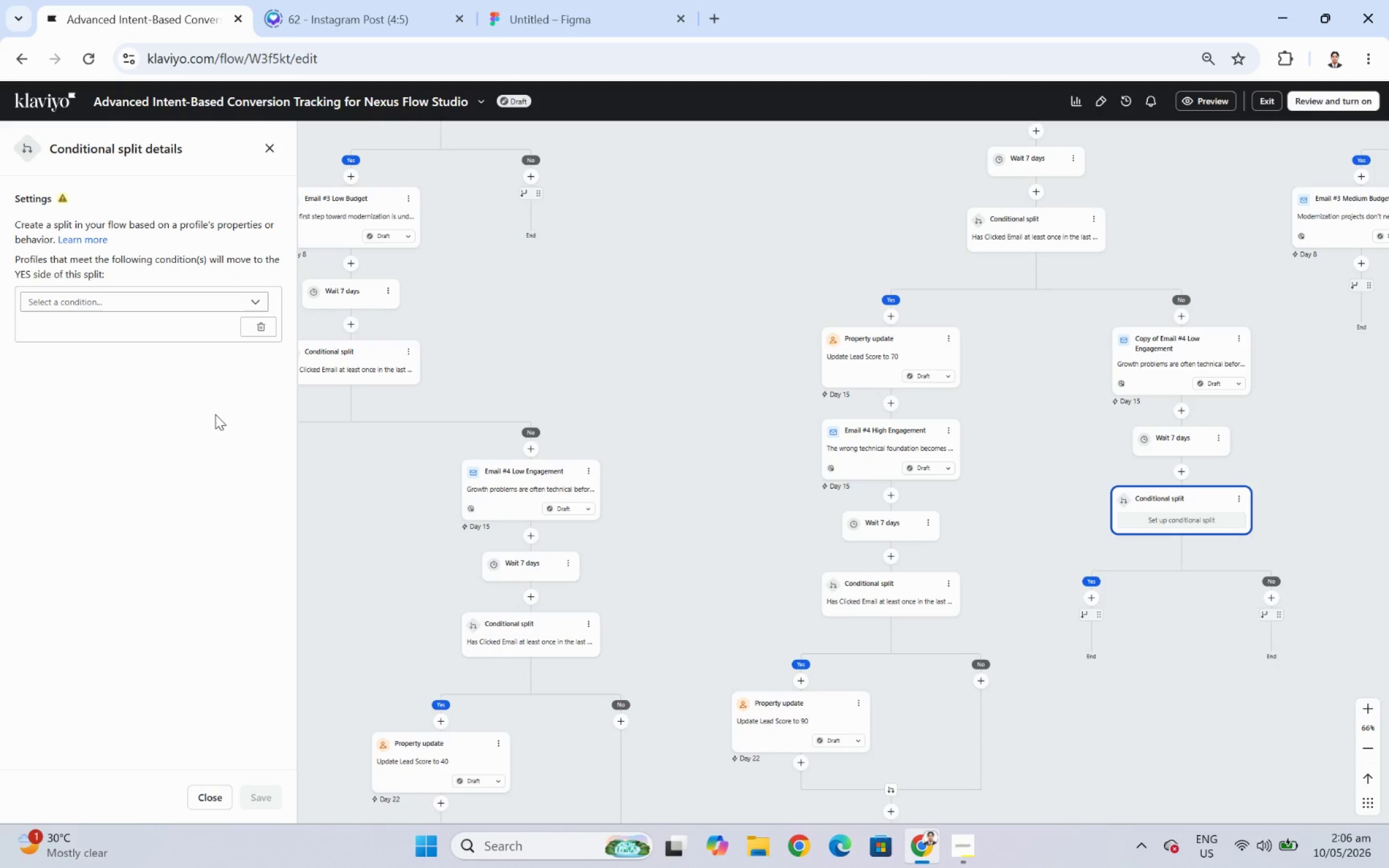 
left_click([99, 300])
 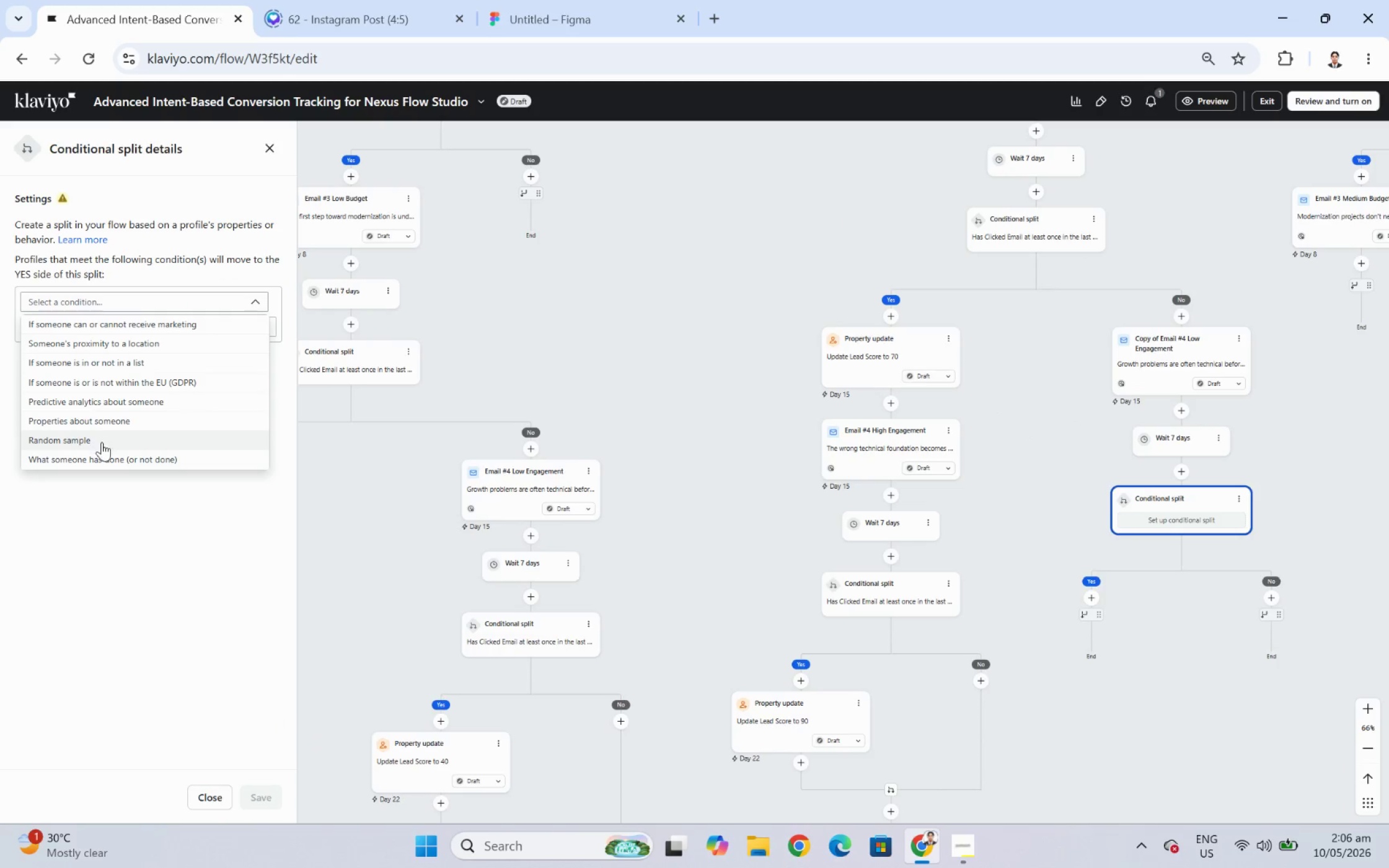 
left_click([102, 452])
 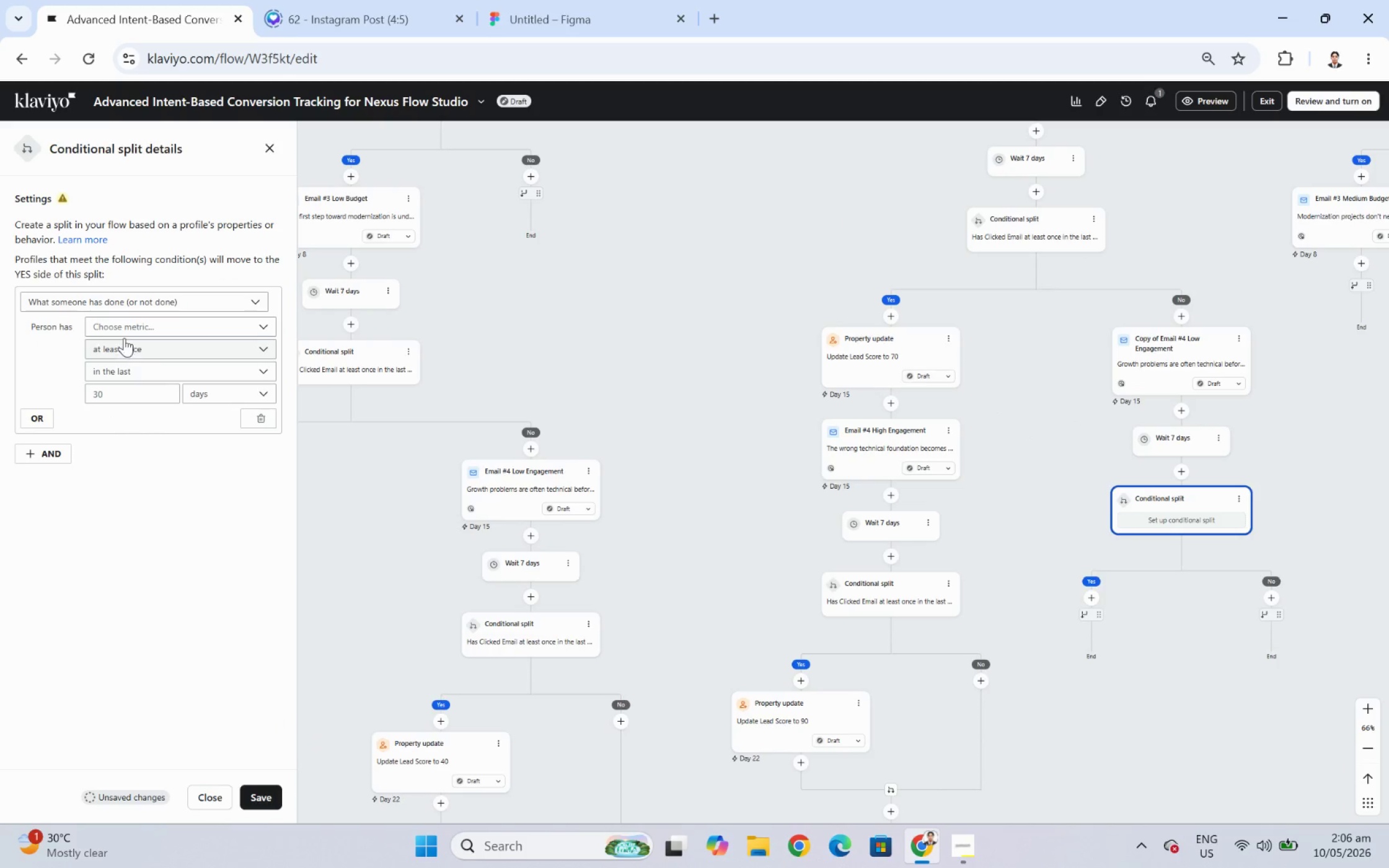 
left_click([128, 330])
 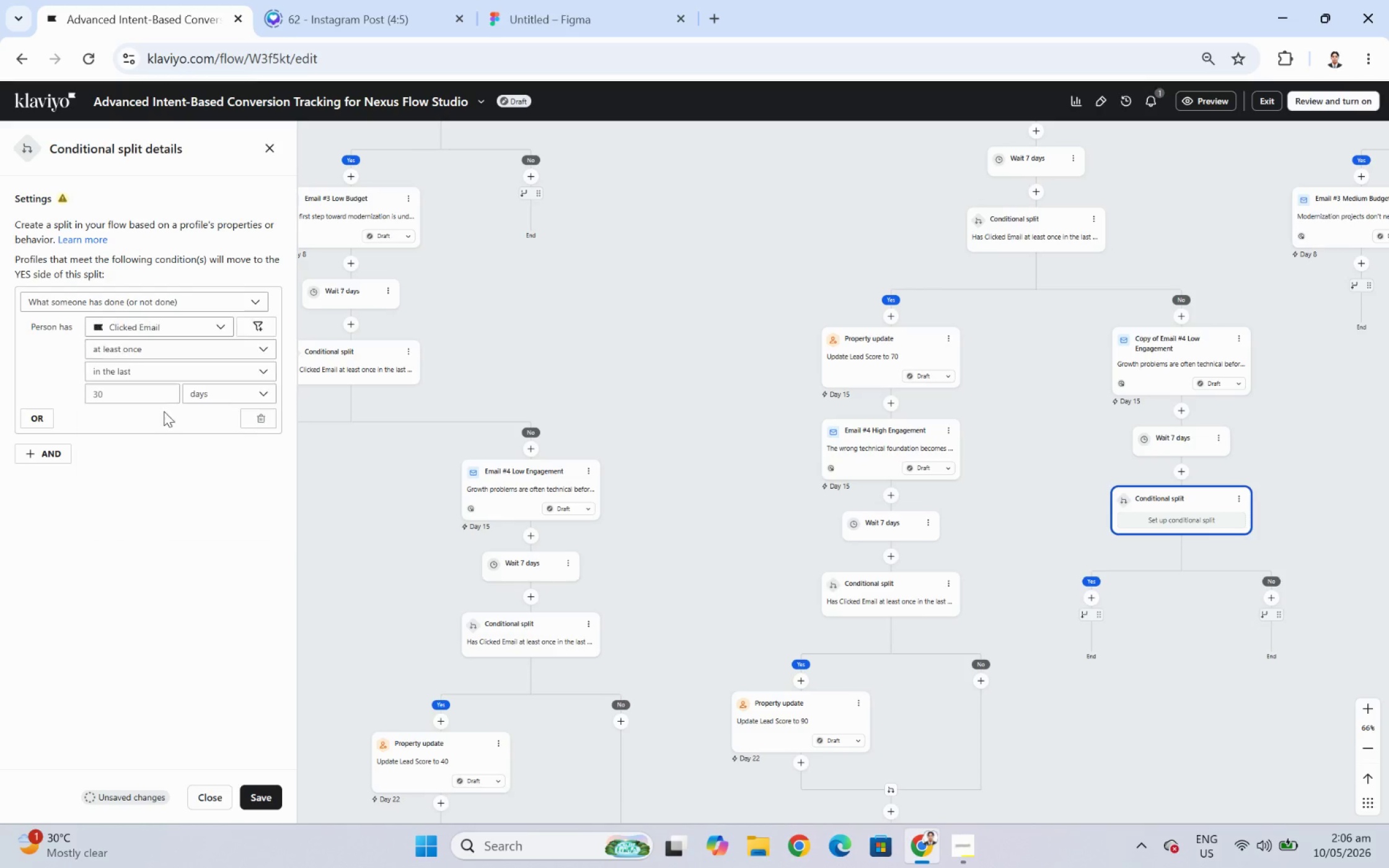 
left_click([259, 323])
 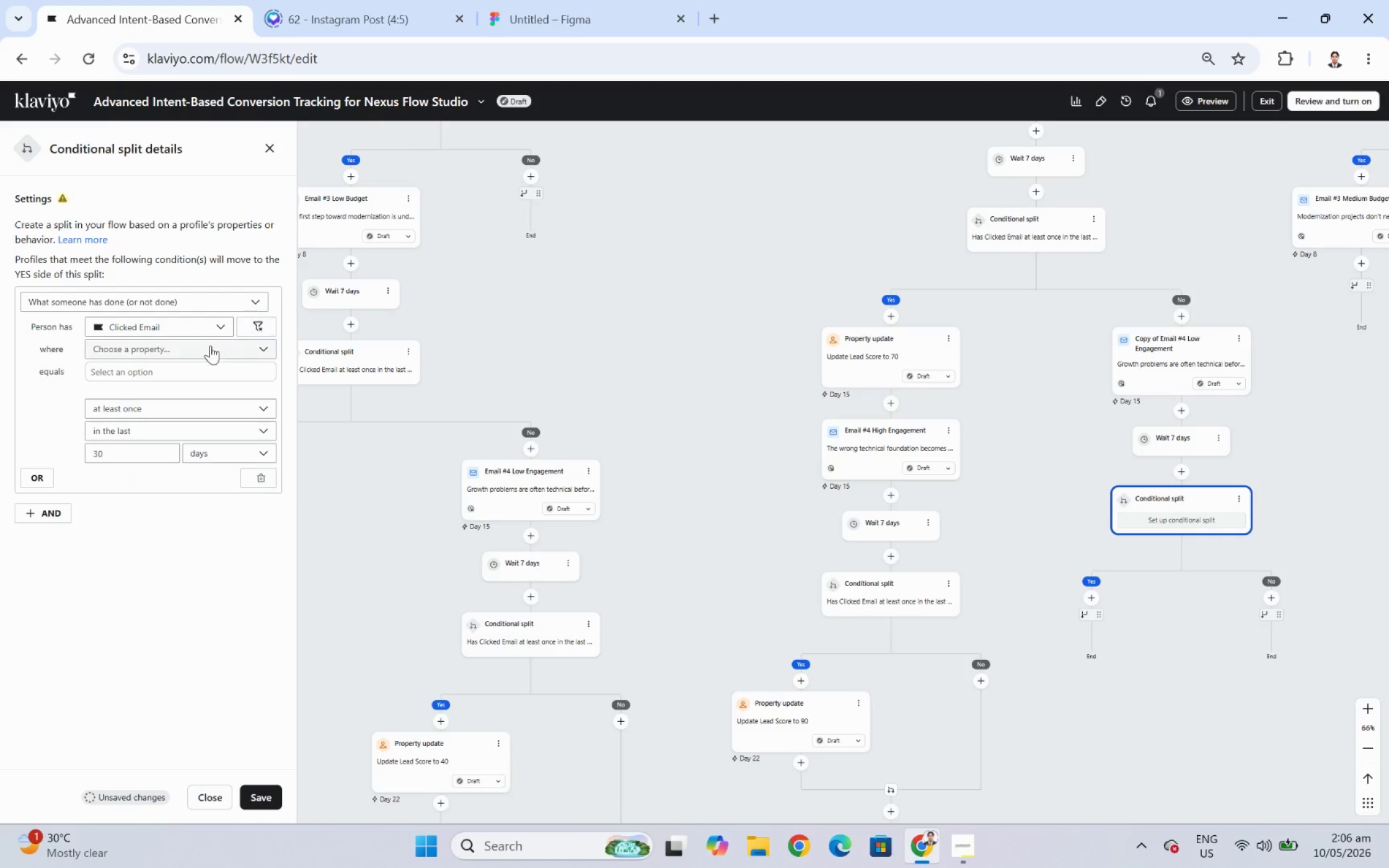 
left_click([210, 345])
 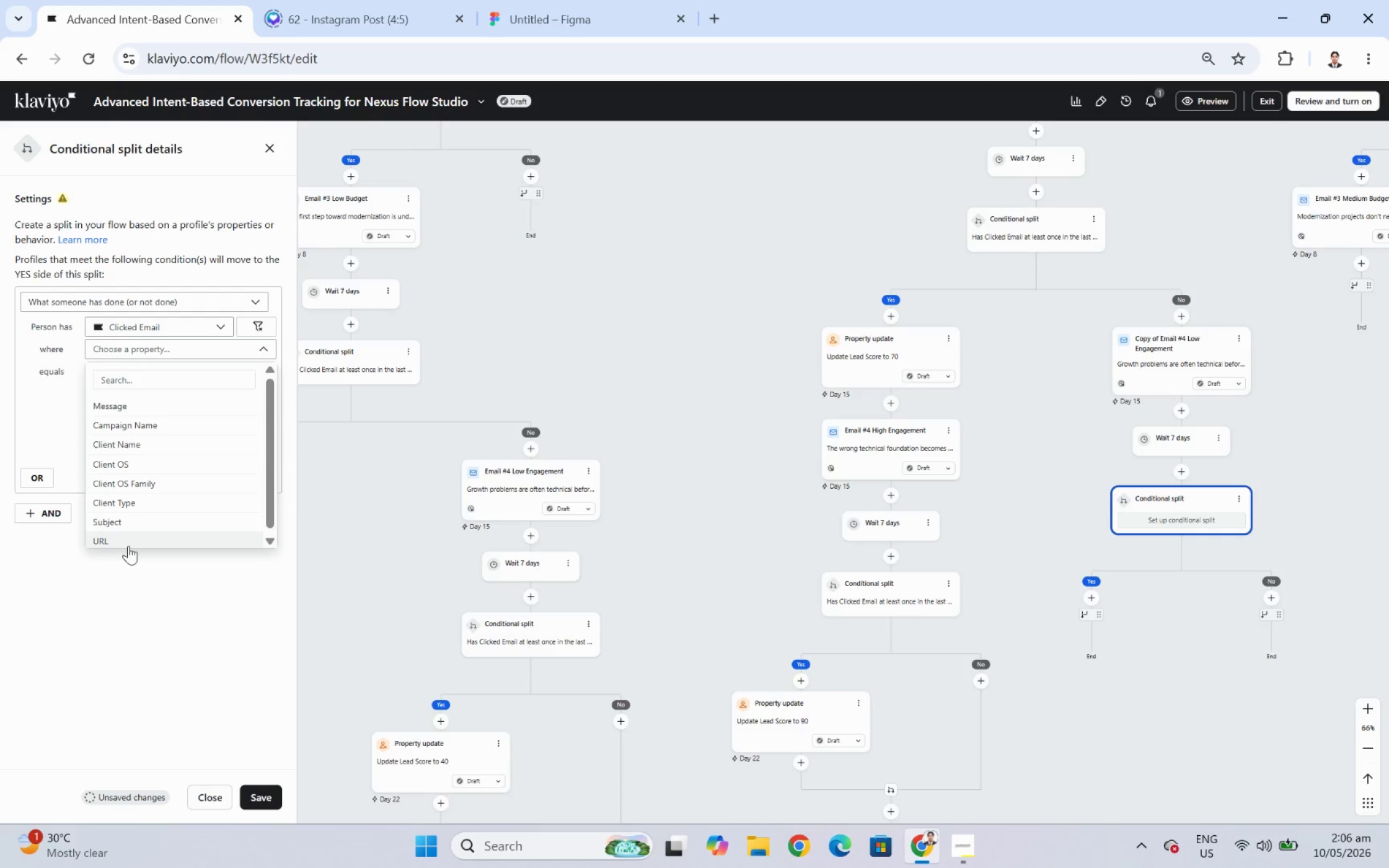 
left_click([128, 541])
 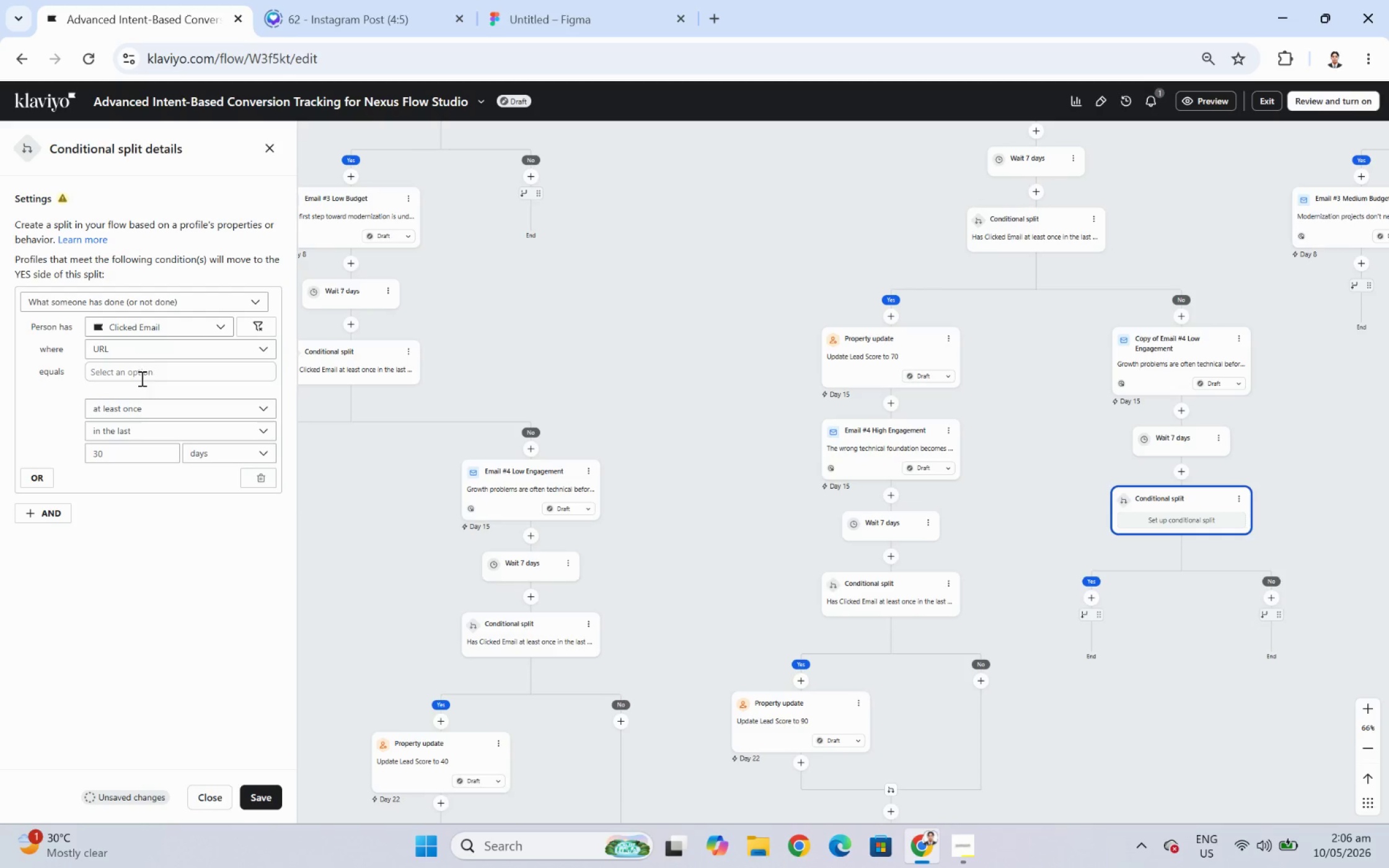 
left_click([143, 370])
 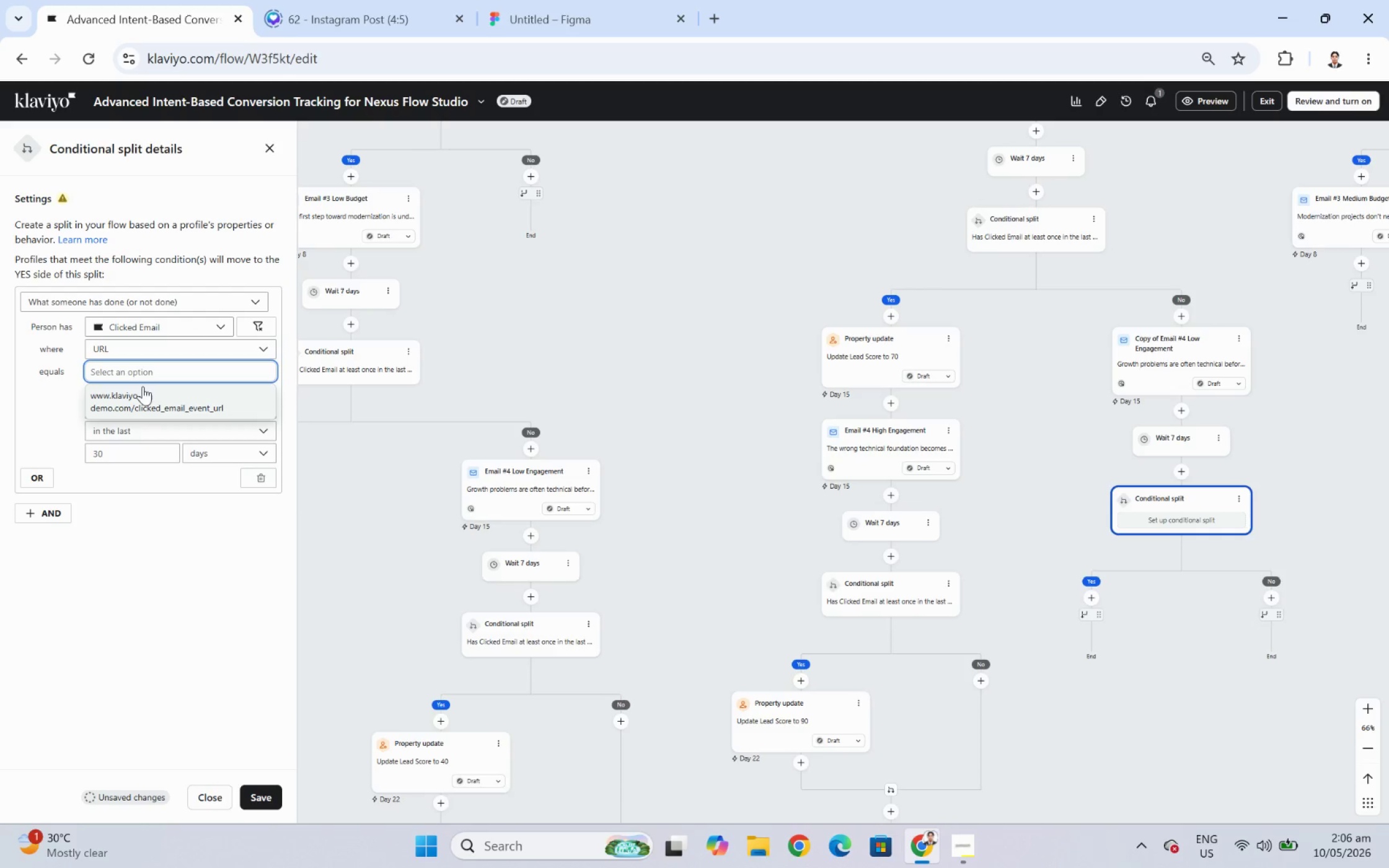 
key(Control+V)
 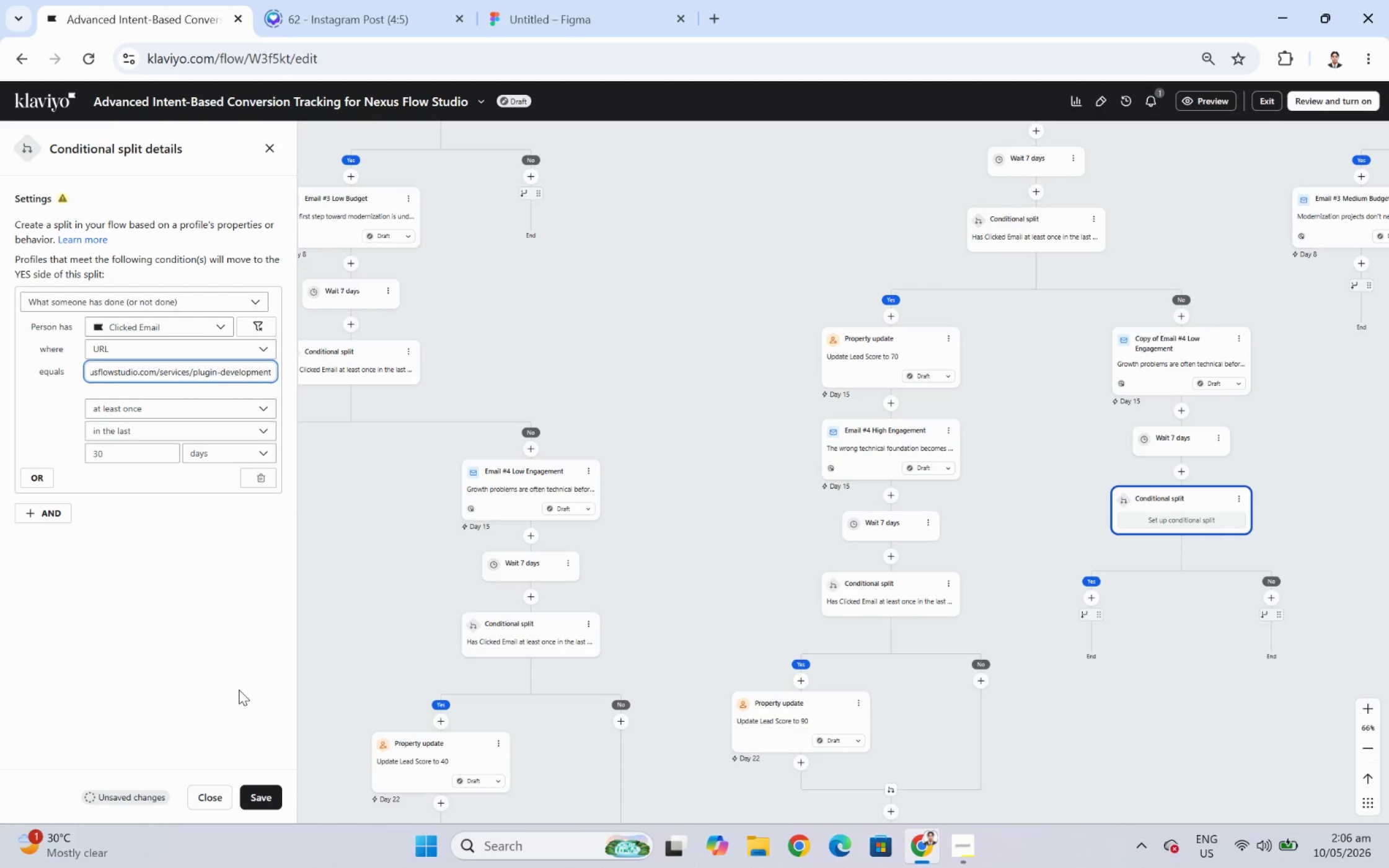 
left_click([239, 690])
 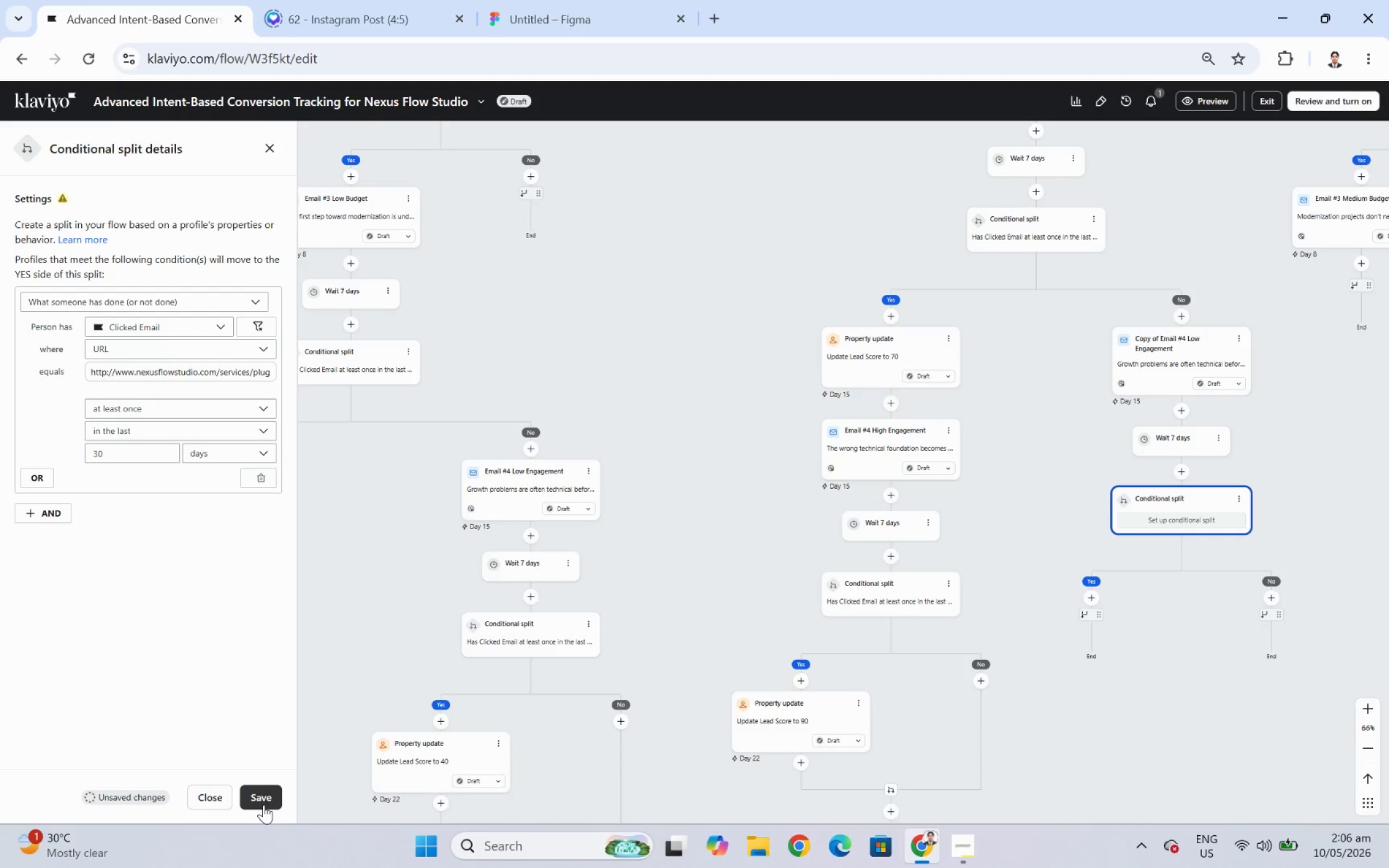 
left_click([263, 796])
 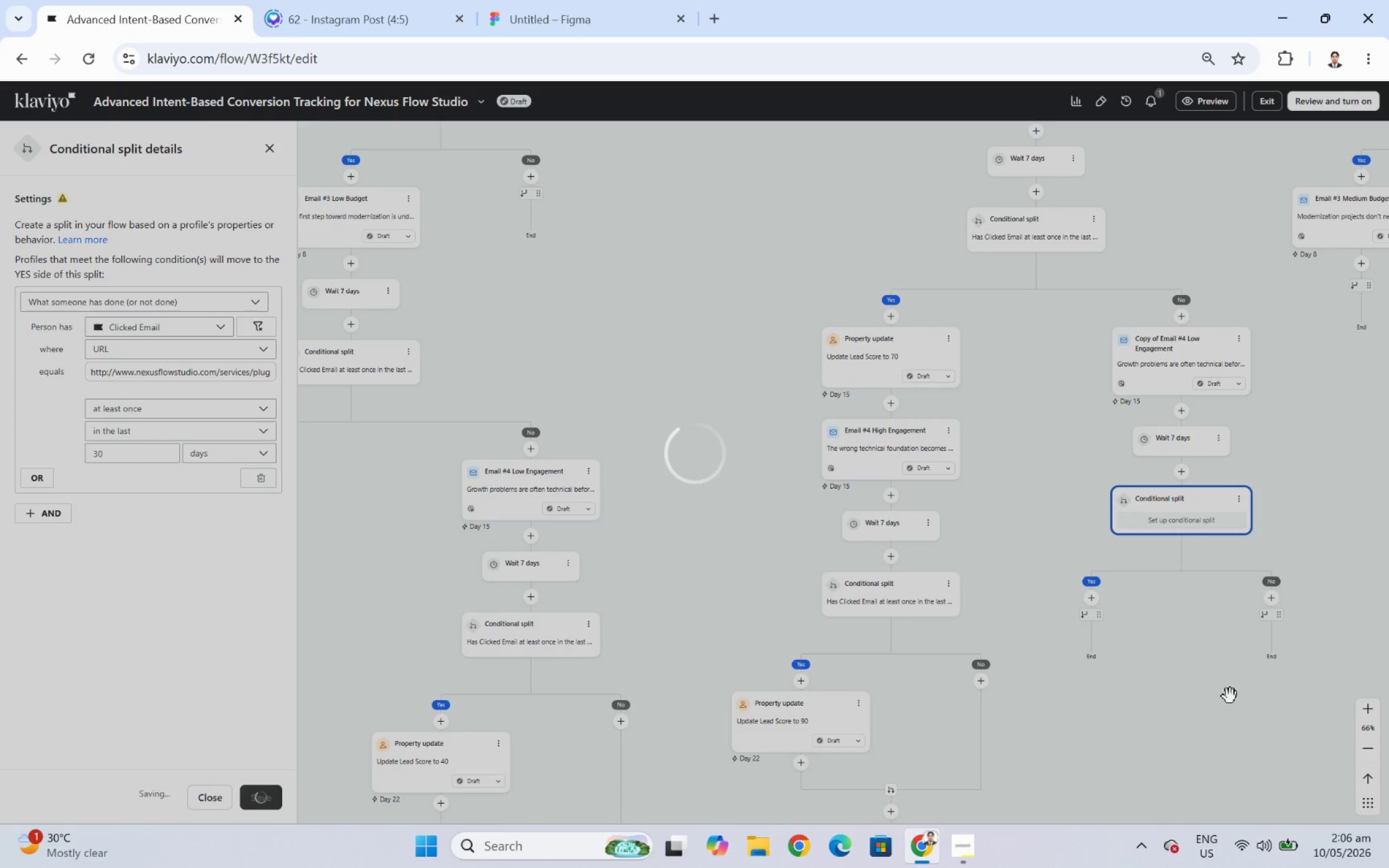 
left_click_drag(start_coordinate=[1198, 673], to_coordinate=[1147, 633])
 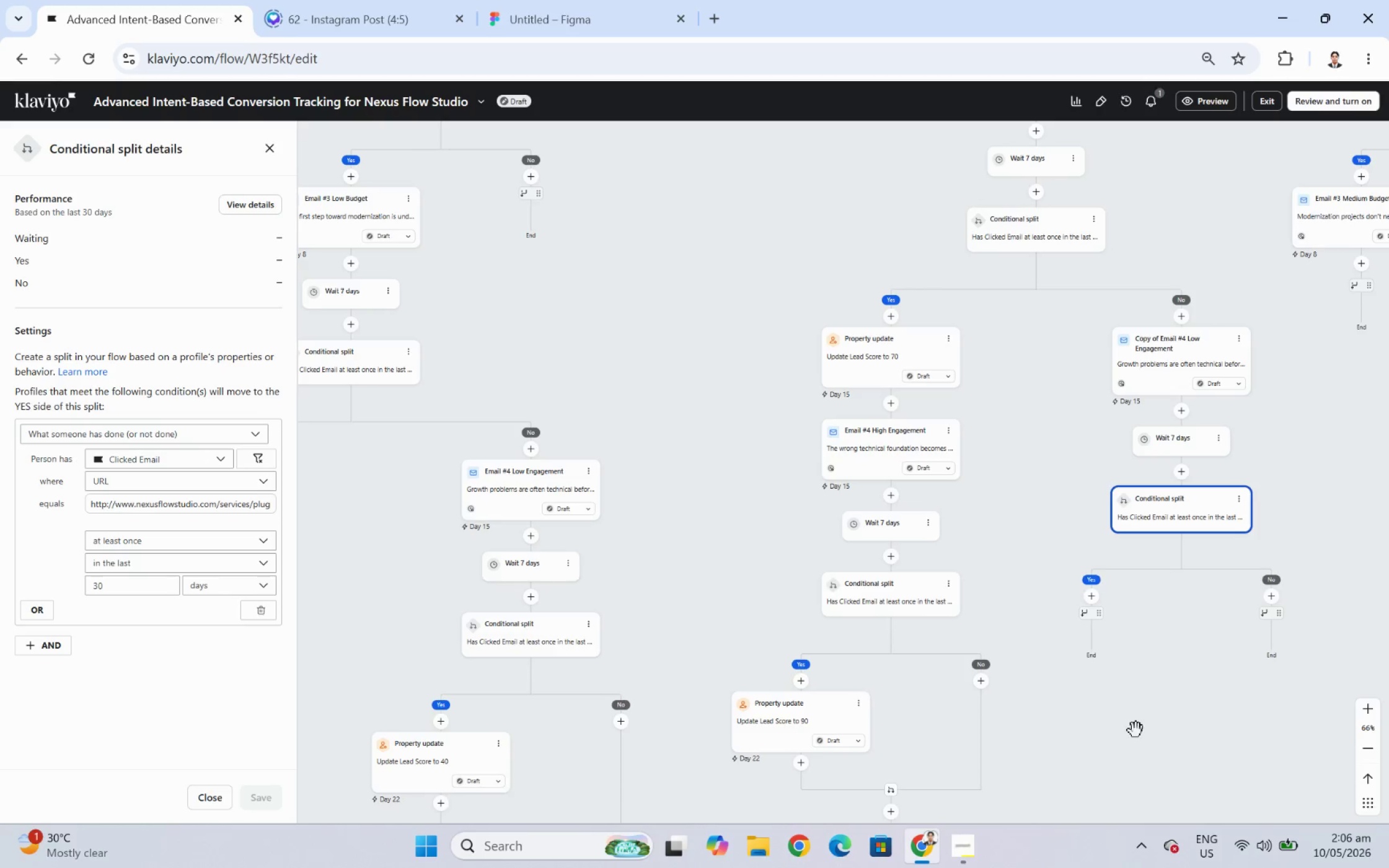 
left_click_drag(start_coordinate=[1135, 730], to_coordinate=[1090, 651])
 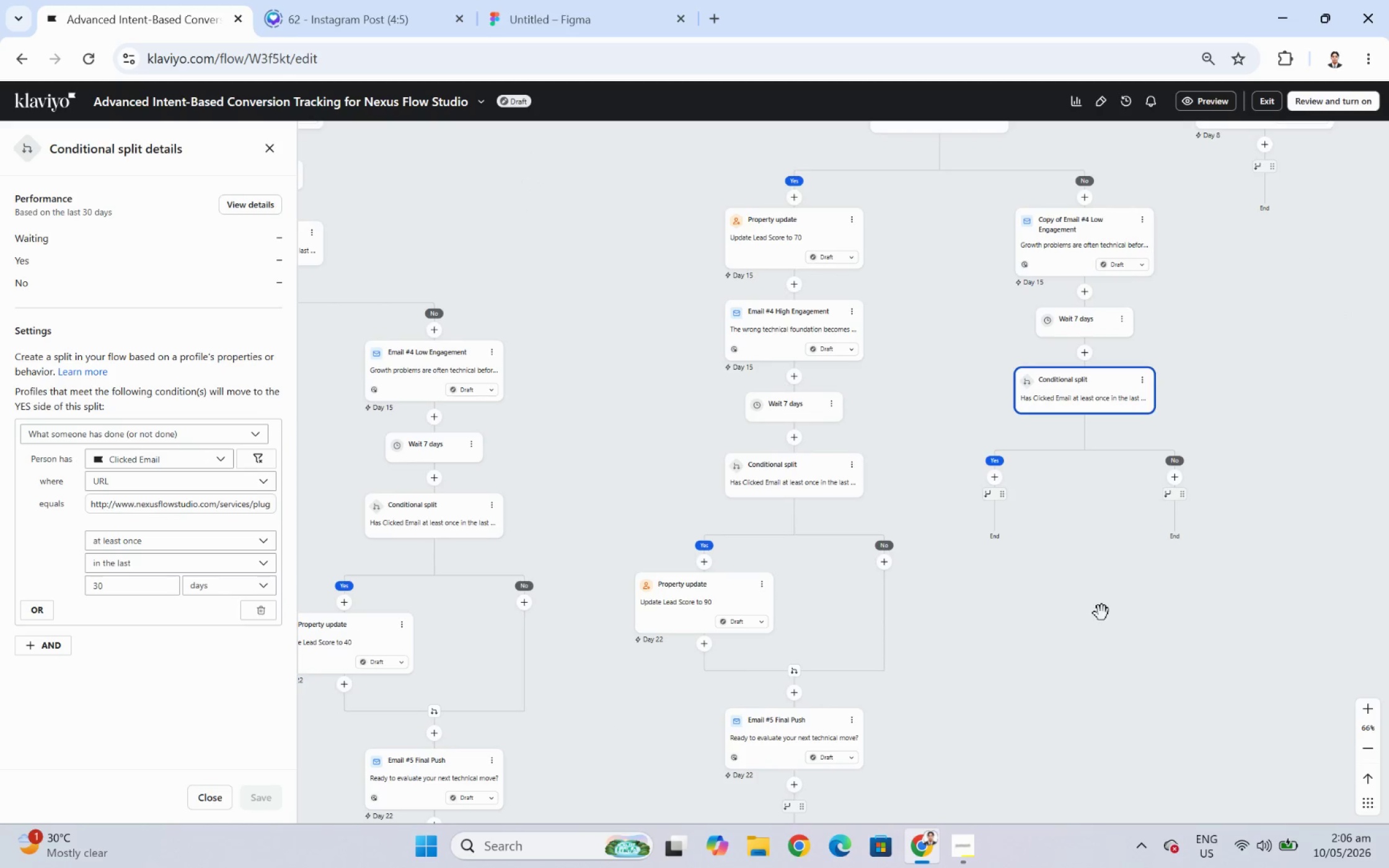 
left_click_drag(start_coordinate=[1101, 612], to_coordinate=[1066, 621])
 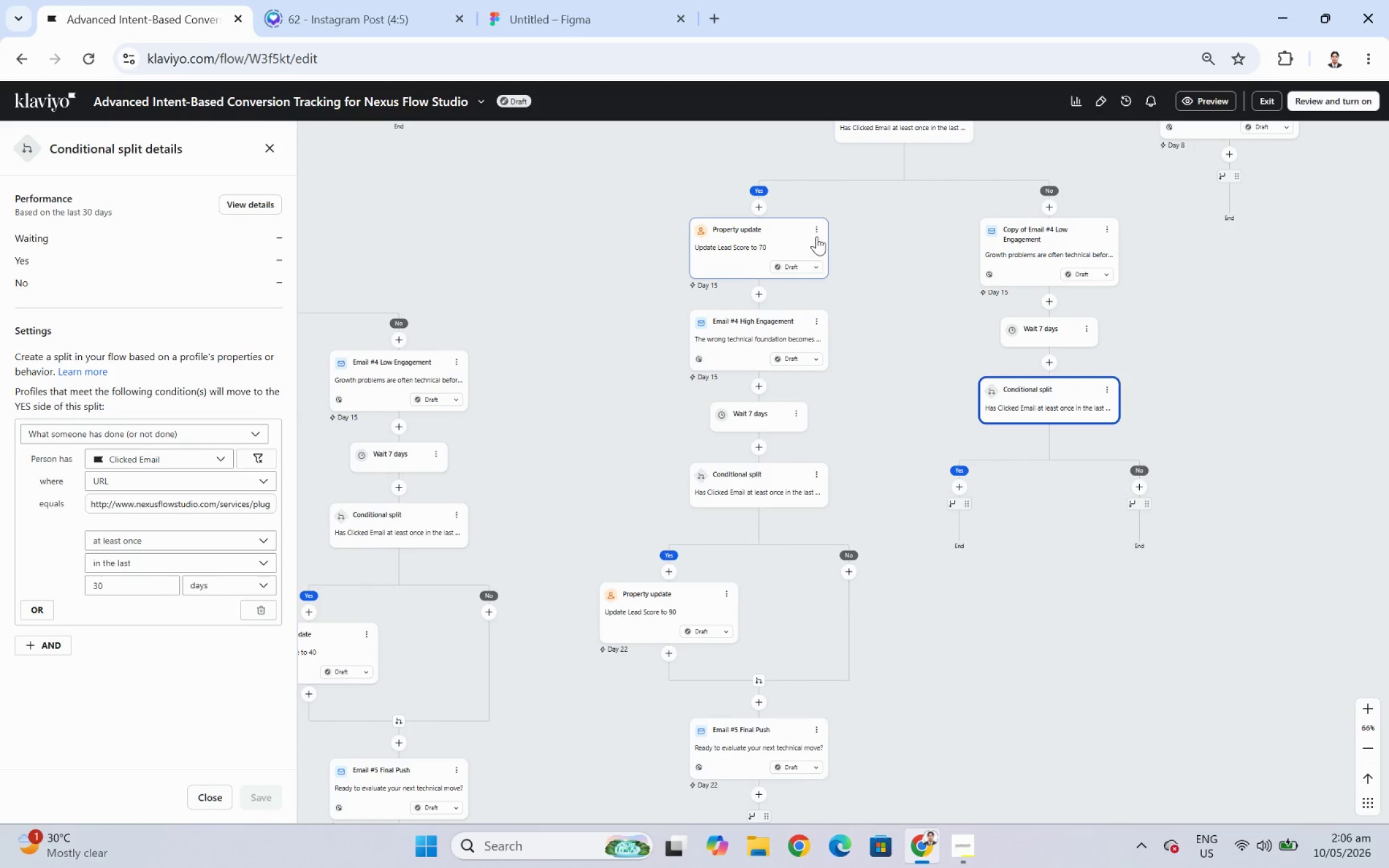 
left_click([816, 229])
 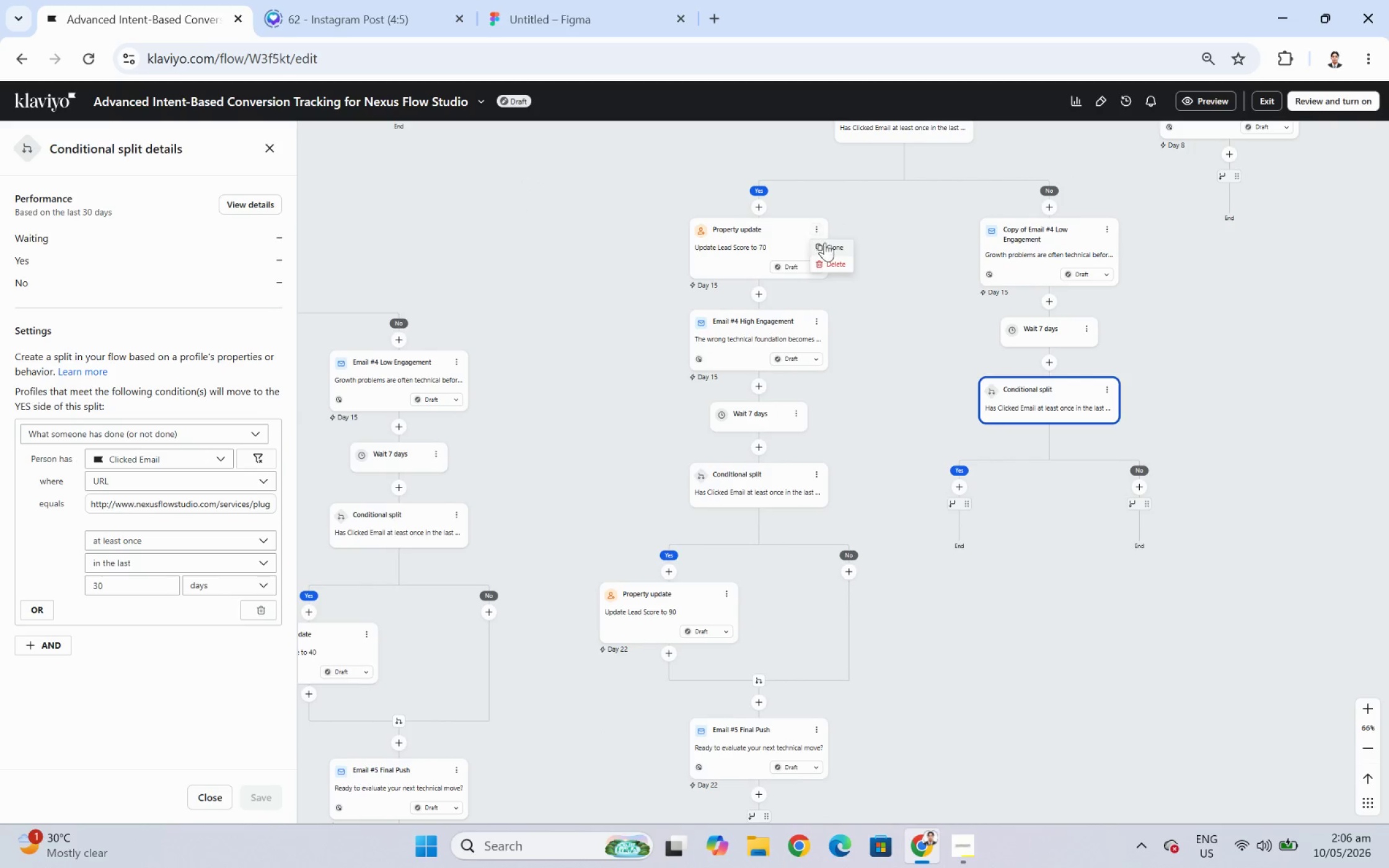 
left_click([826, 243])
 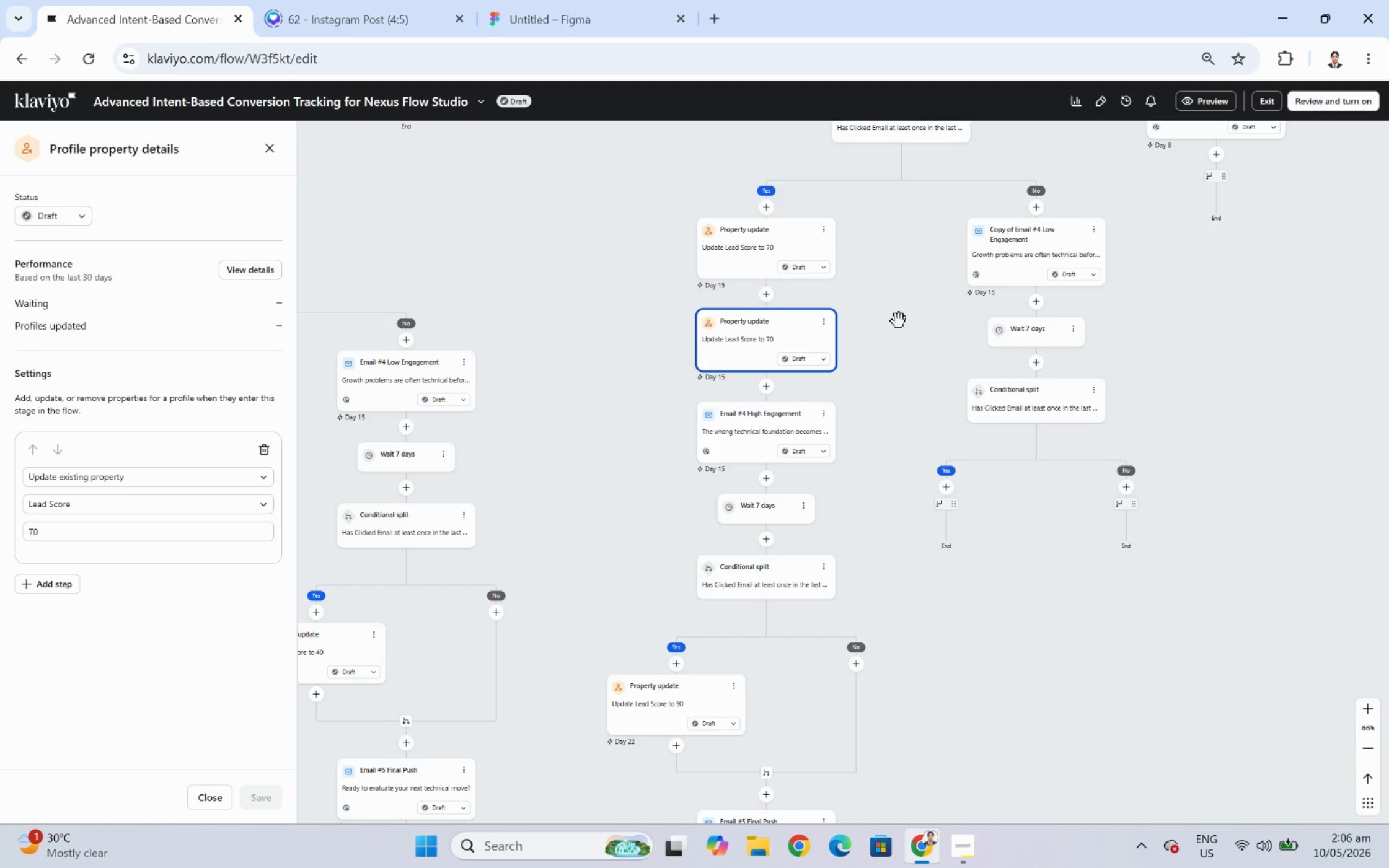 
left_click_drag(start_coordinate=[731, 322], to_coordinate=[960, 487])
 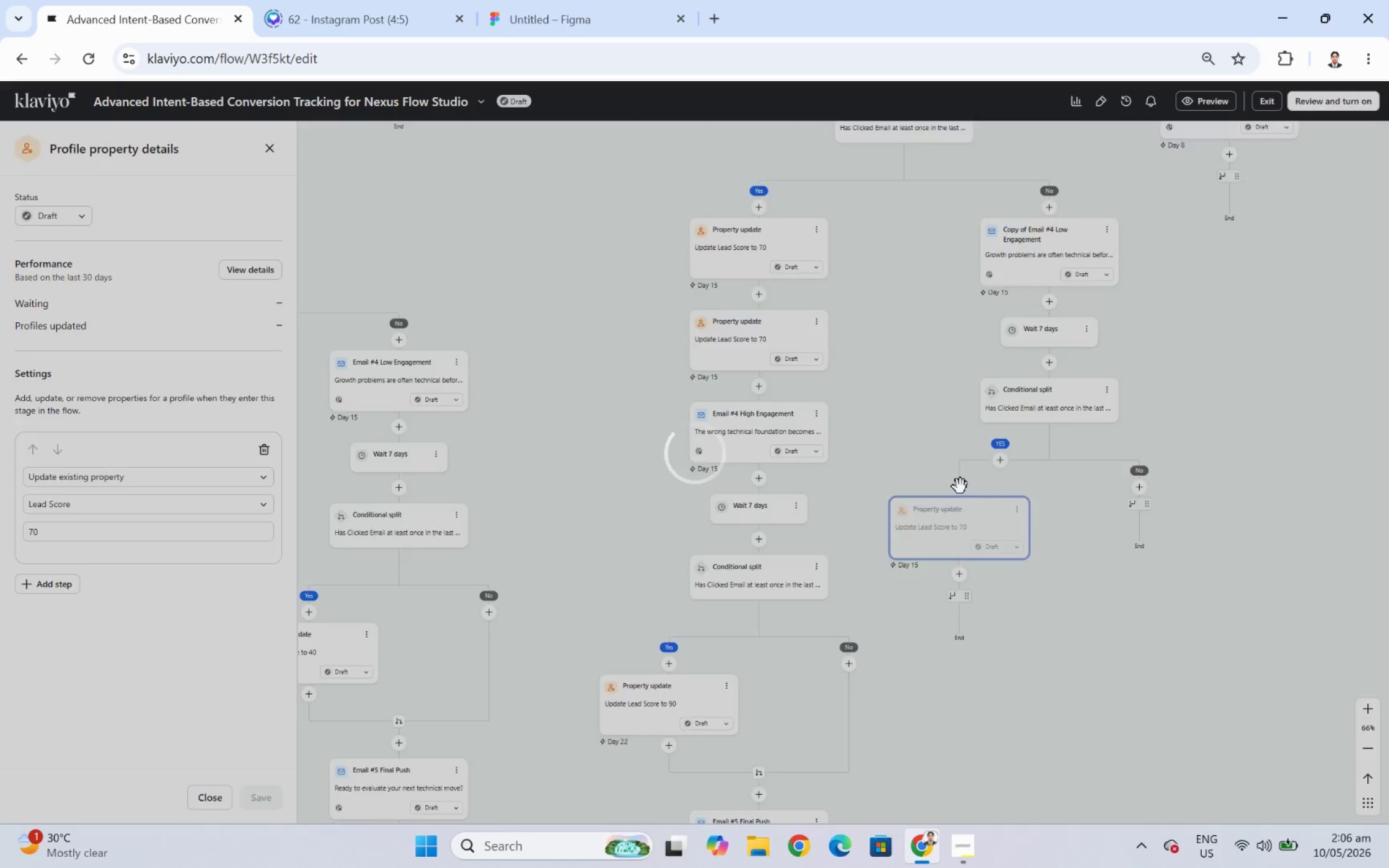 
left_click_drag(start_coordinate=[1129, 634], to_coordinate=[1034, 504])
 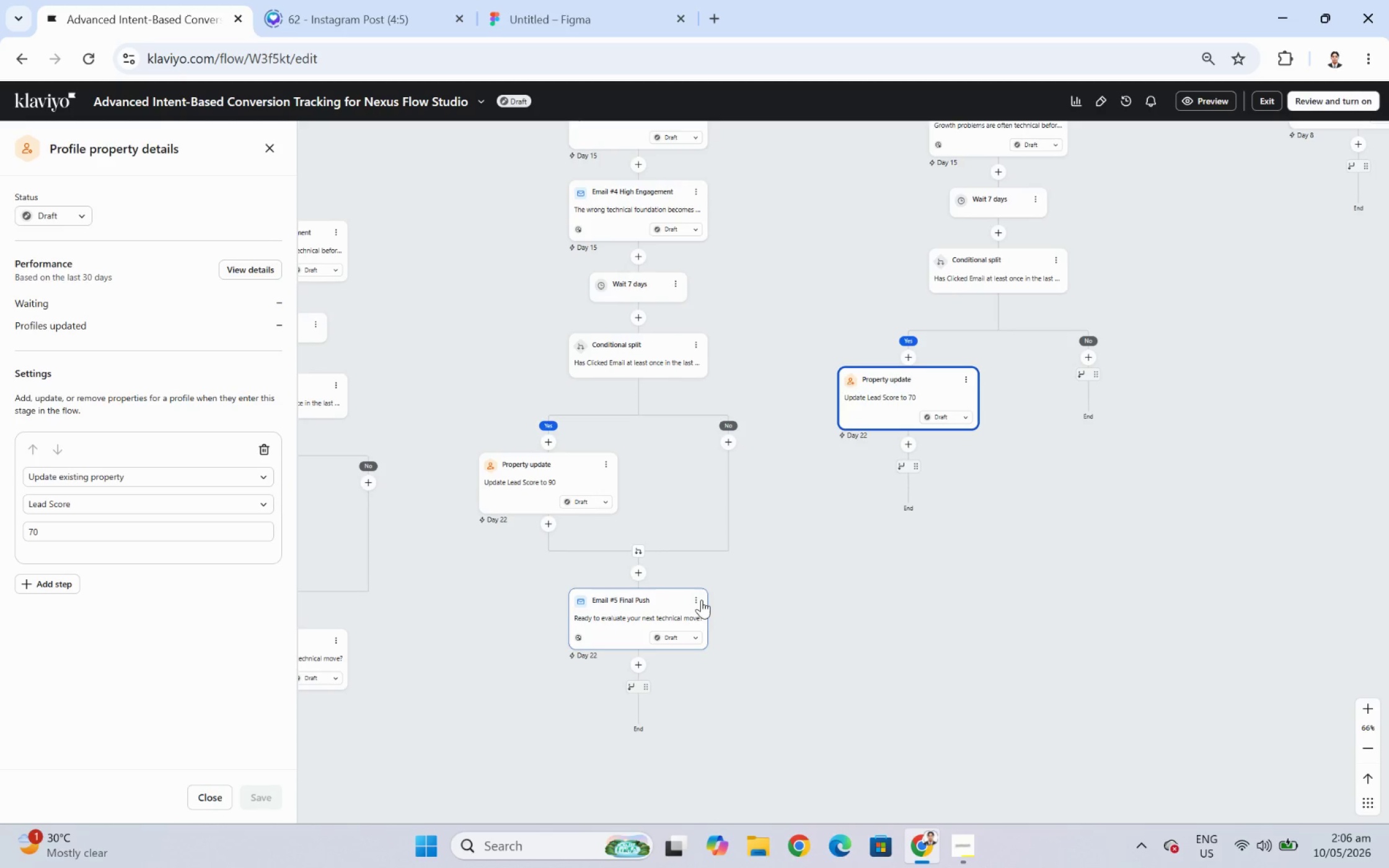 
left_click([700, 596])
 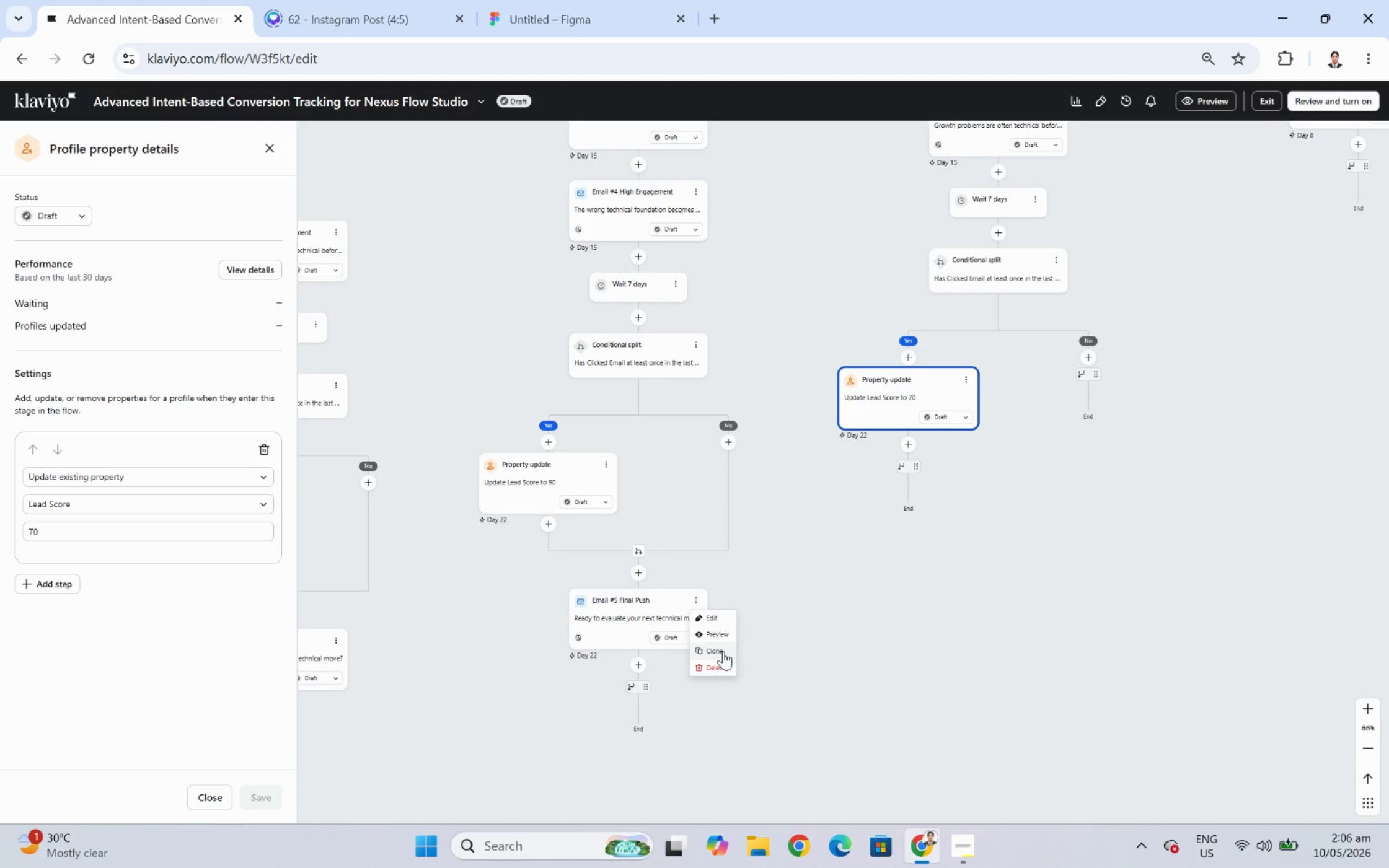 
left_click([723, 651])
 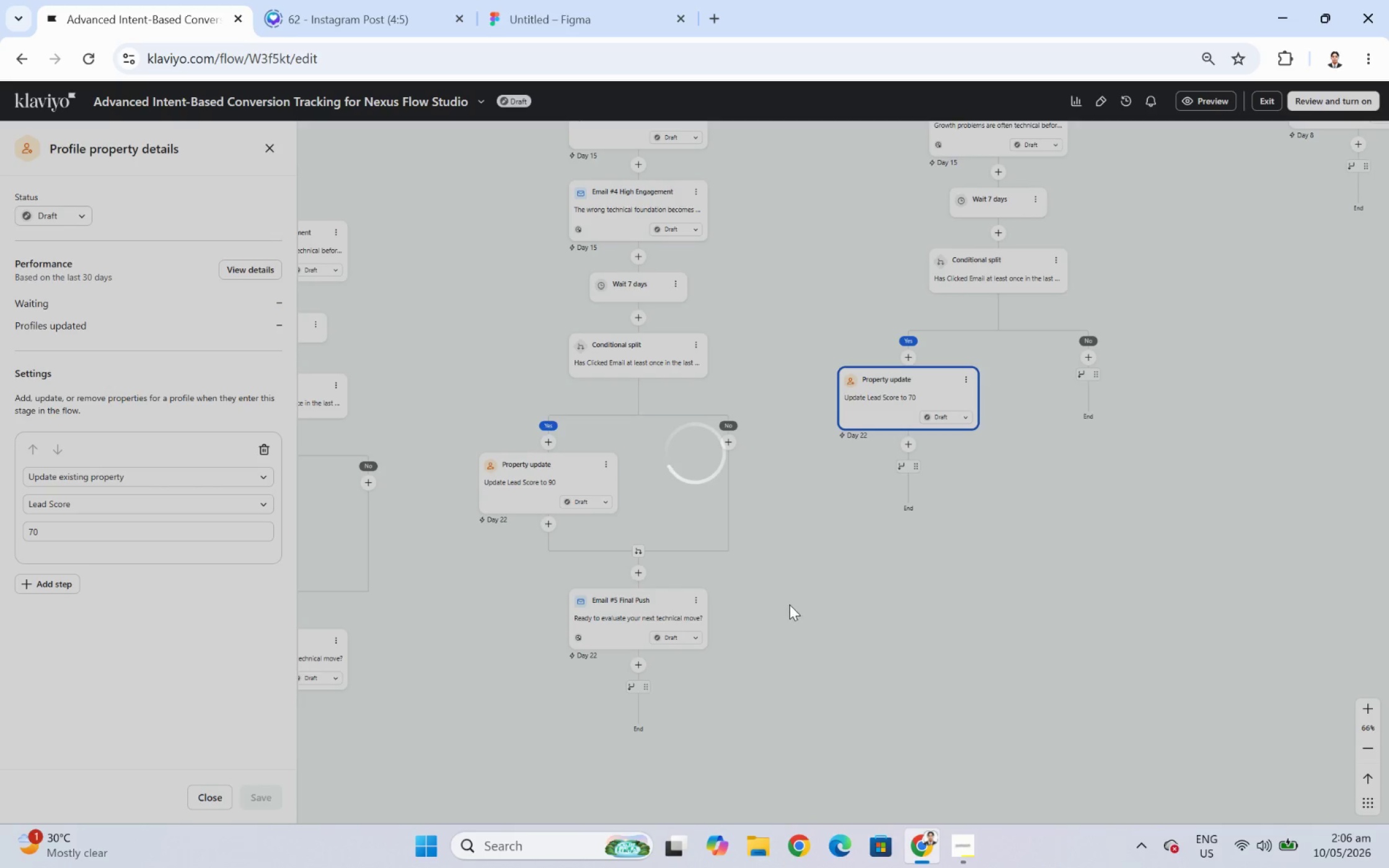 
wait(6.99)
 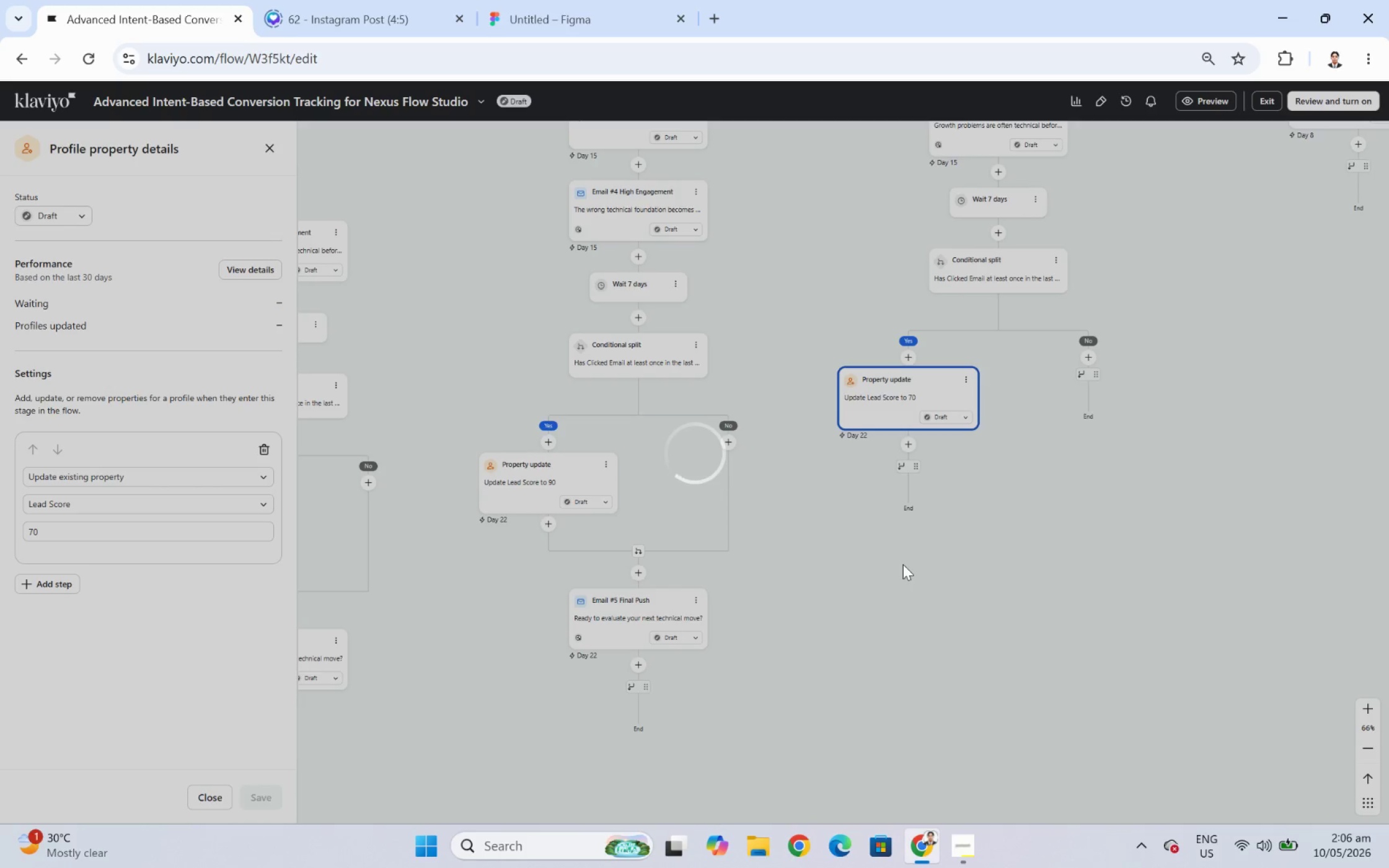 
left_click_drag(start_coordinate=[617, 714], to_coordinate=[1147, 291])
 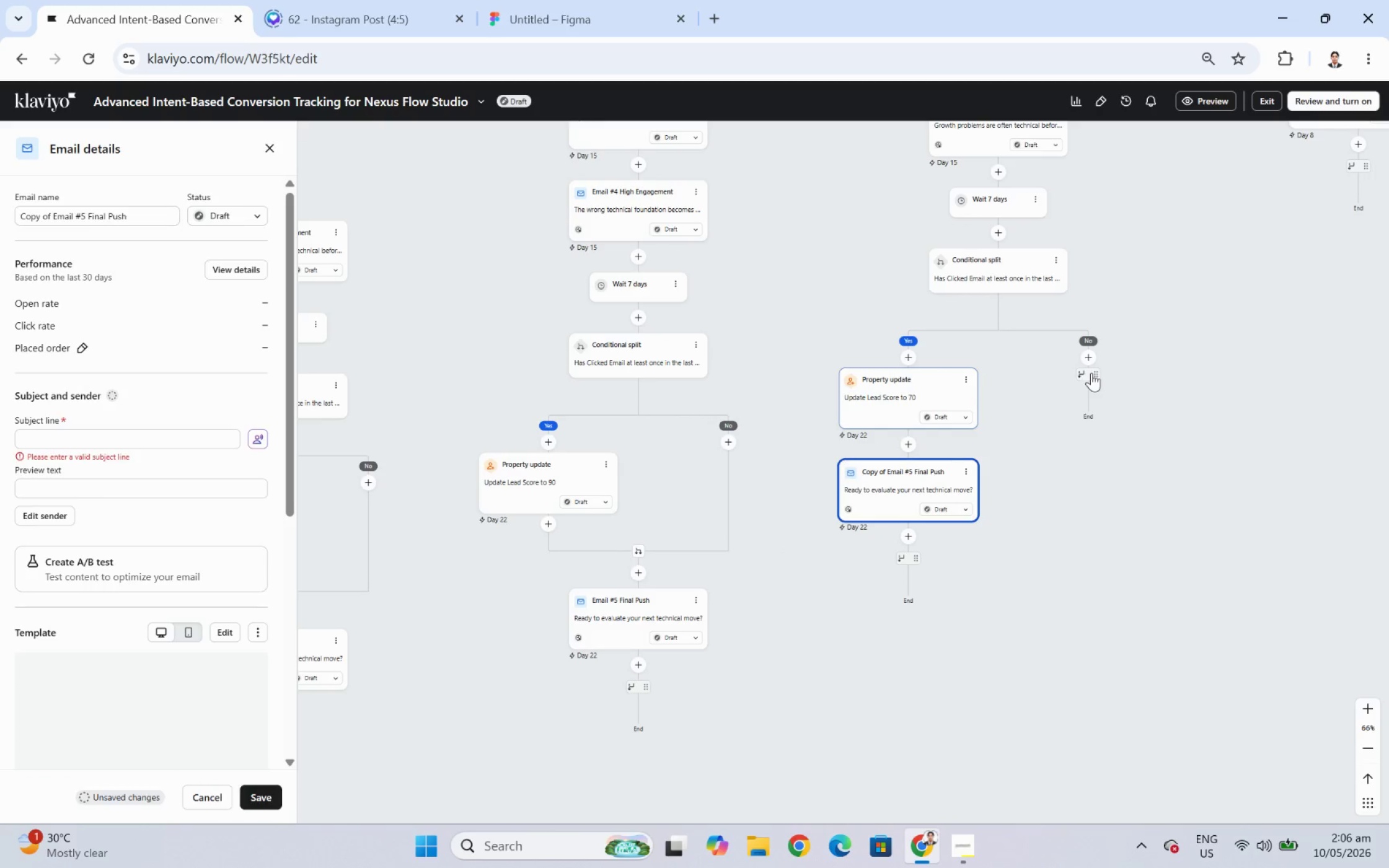 
wait(5.83)
 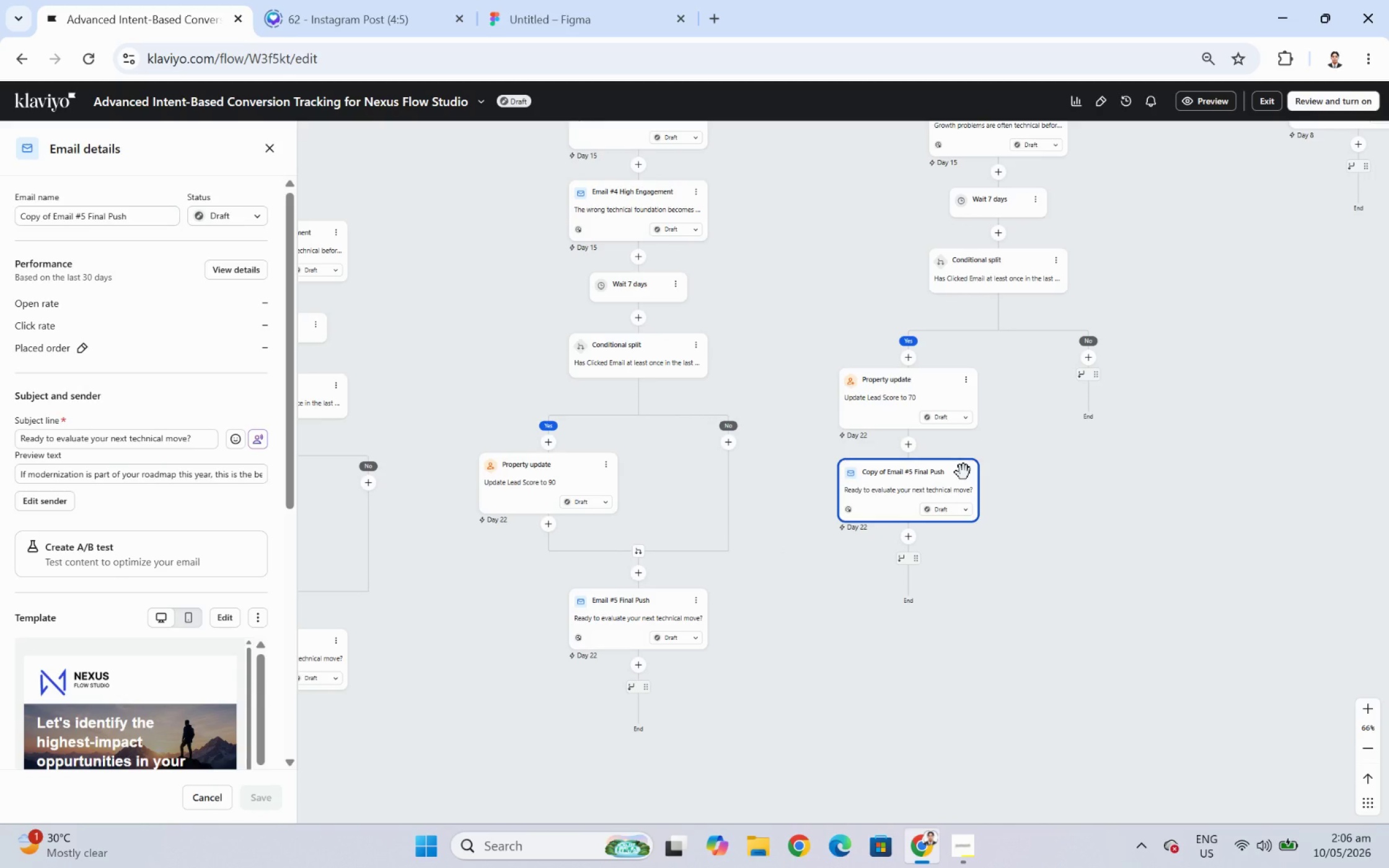 
left_click_drag(start_coordinate=[1091, 373], to_coordinate=[907, 518])
 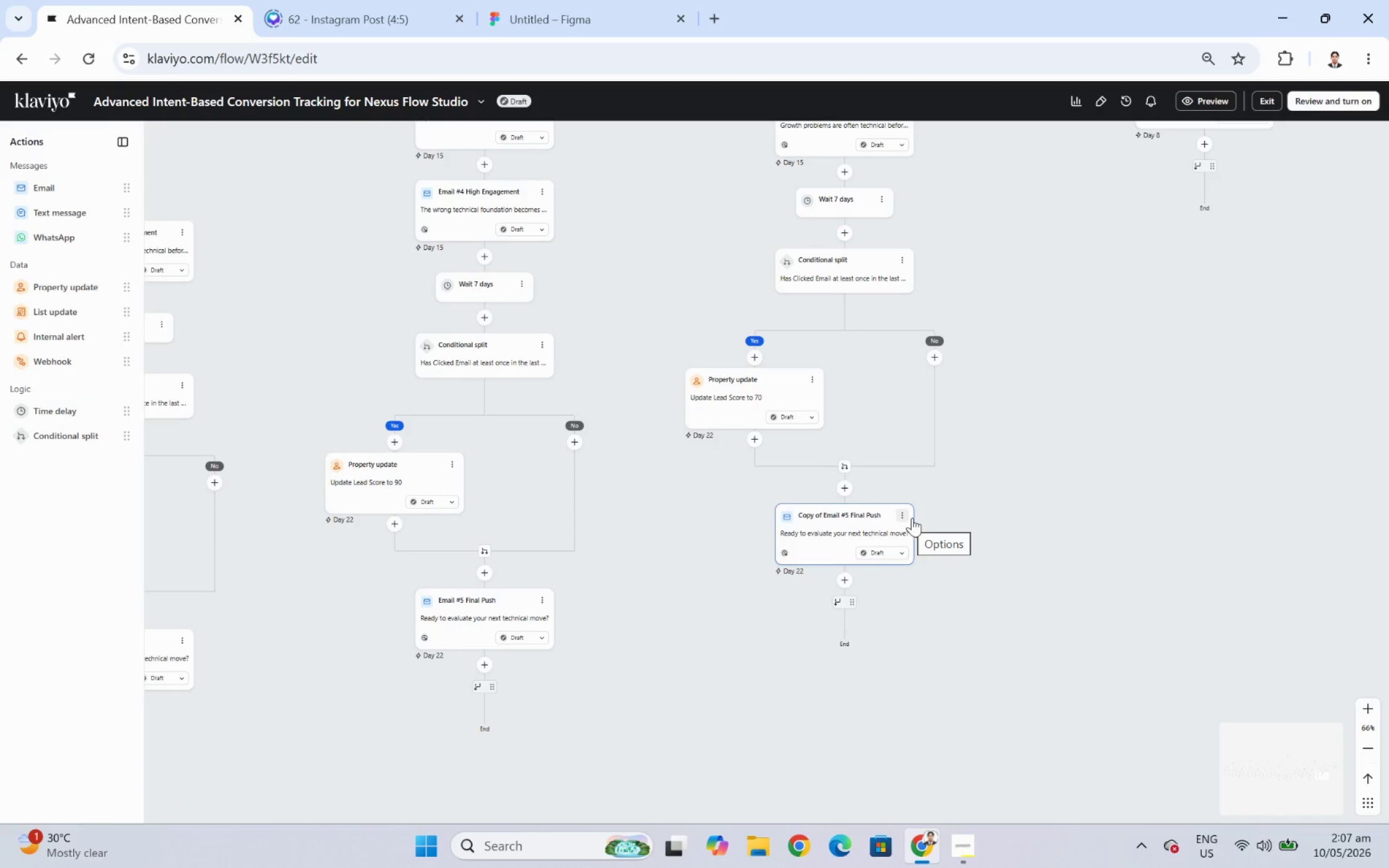 
left_click([832, 524])
 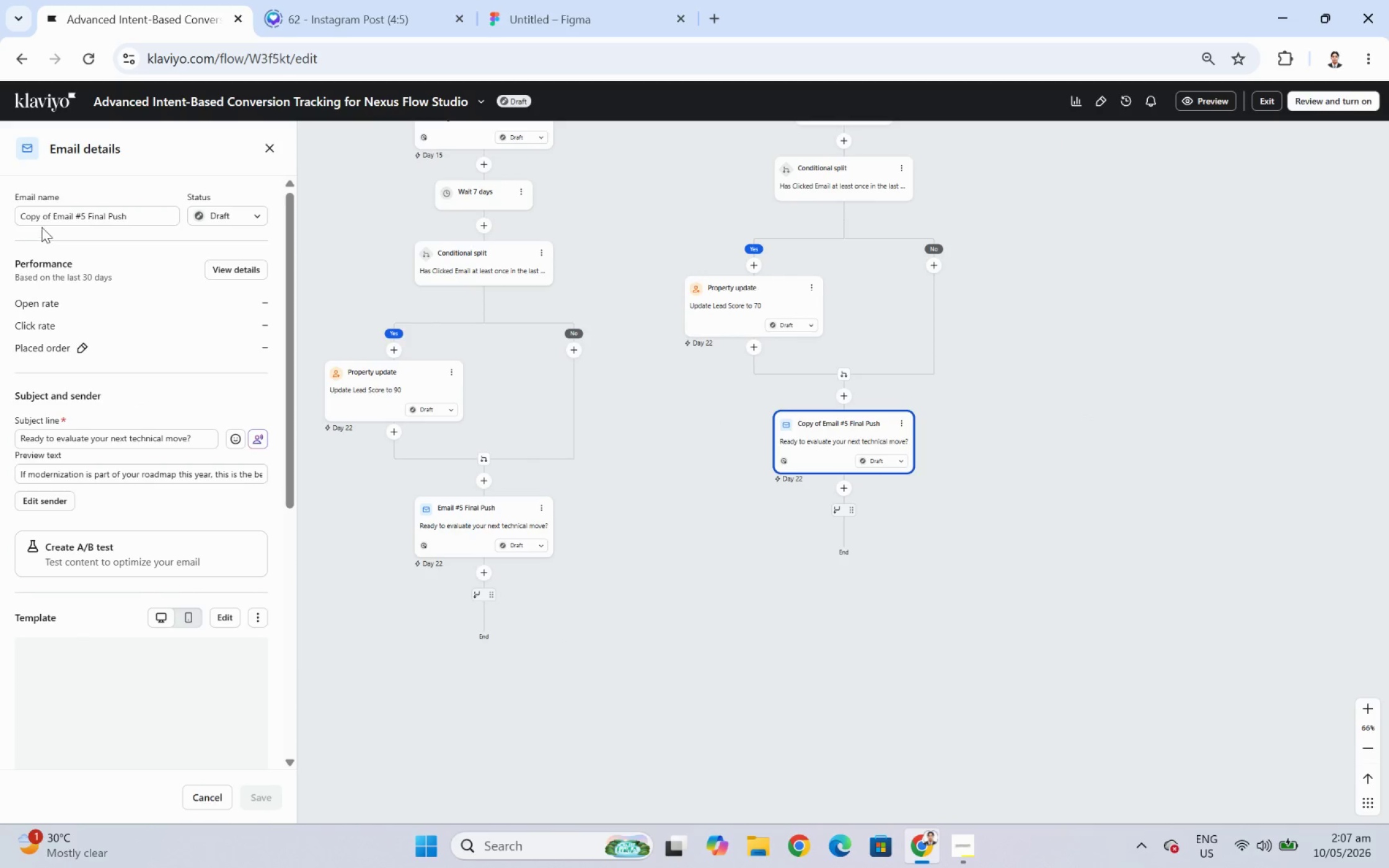 
left_click([54, 216])
 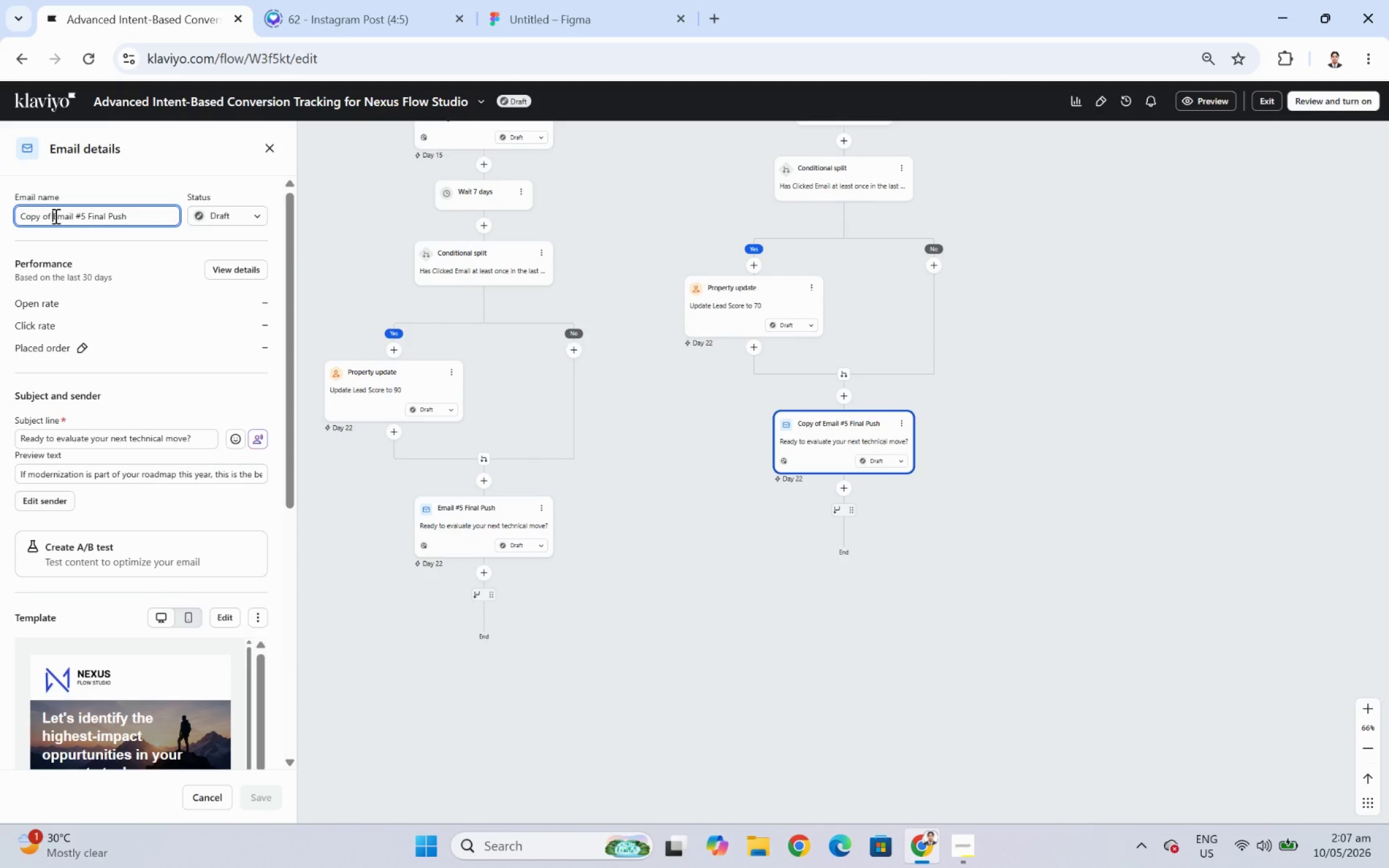 
left_click_drag(start_coordinate=[55, 216], to_coordinate=[0, 230])
 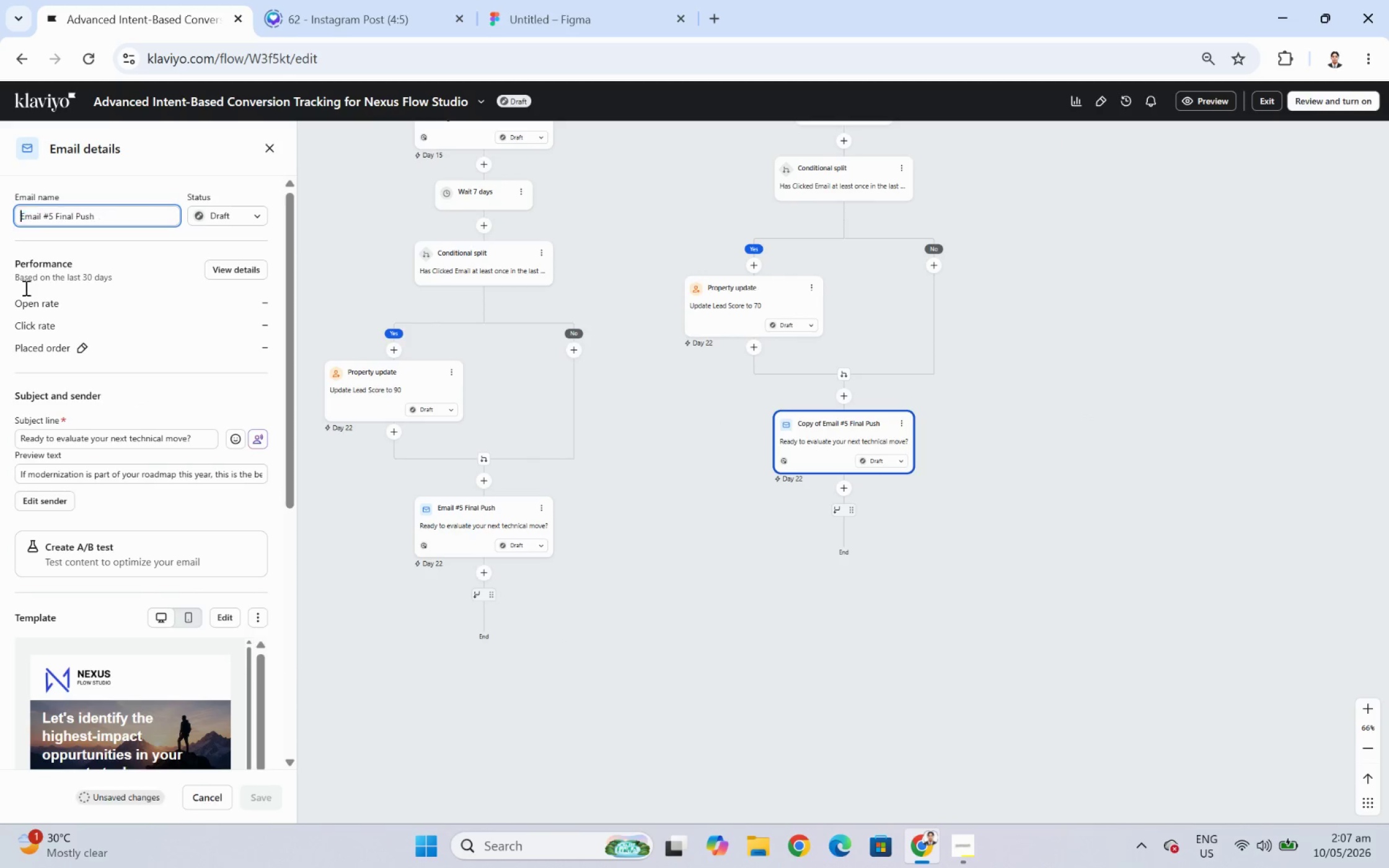 
key(Backspace)
 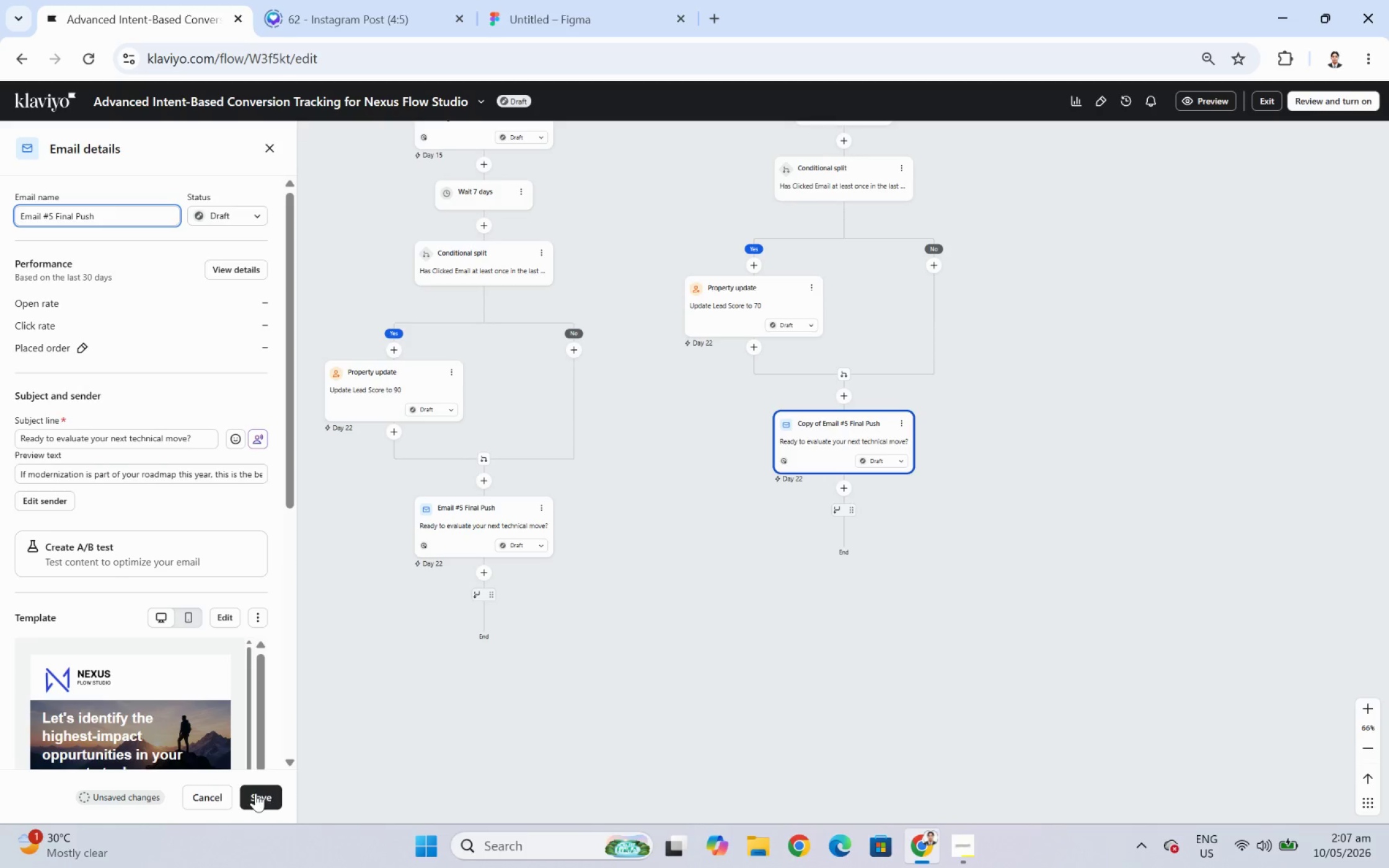 
left_click([272, 800])
 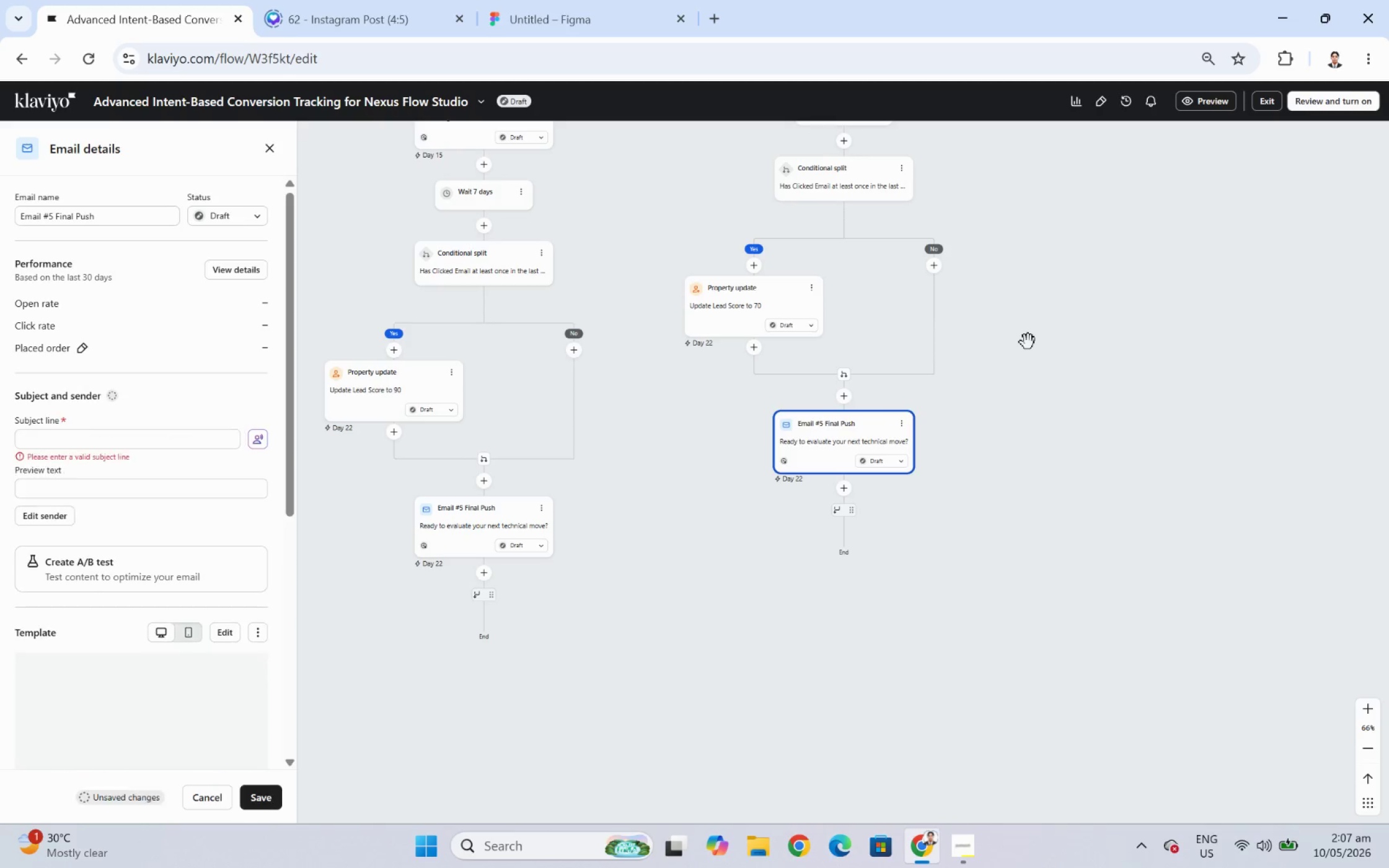 
left_click_drag(start_coordinate=[1038, 318], to_coordinate=[1052, 574])
 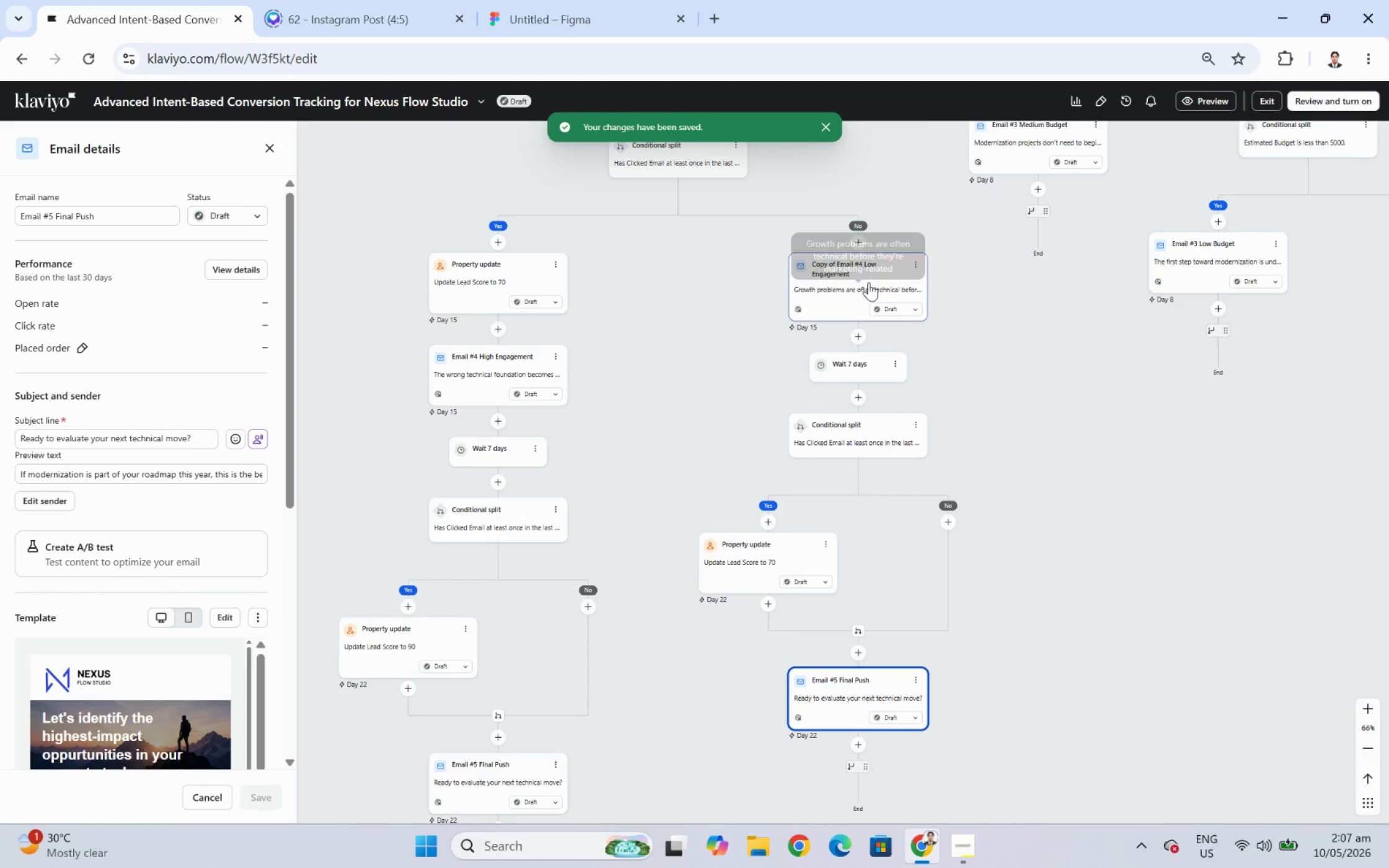 
left_click([868, 280])
 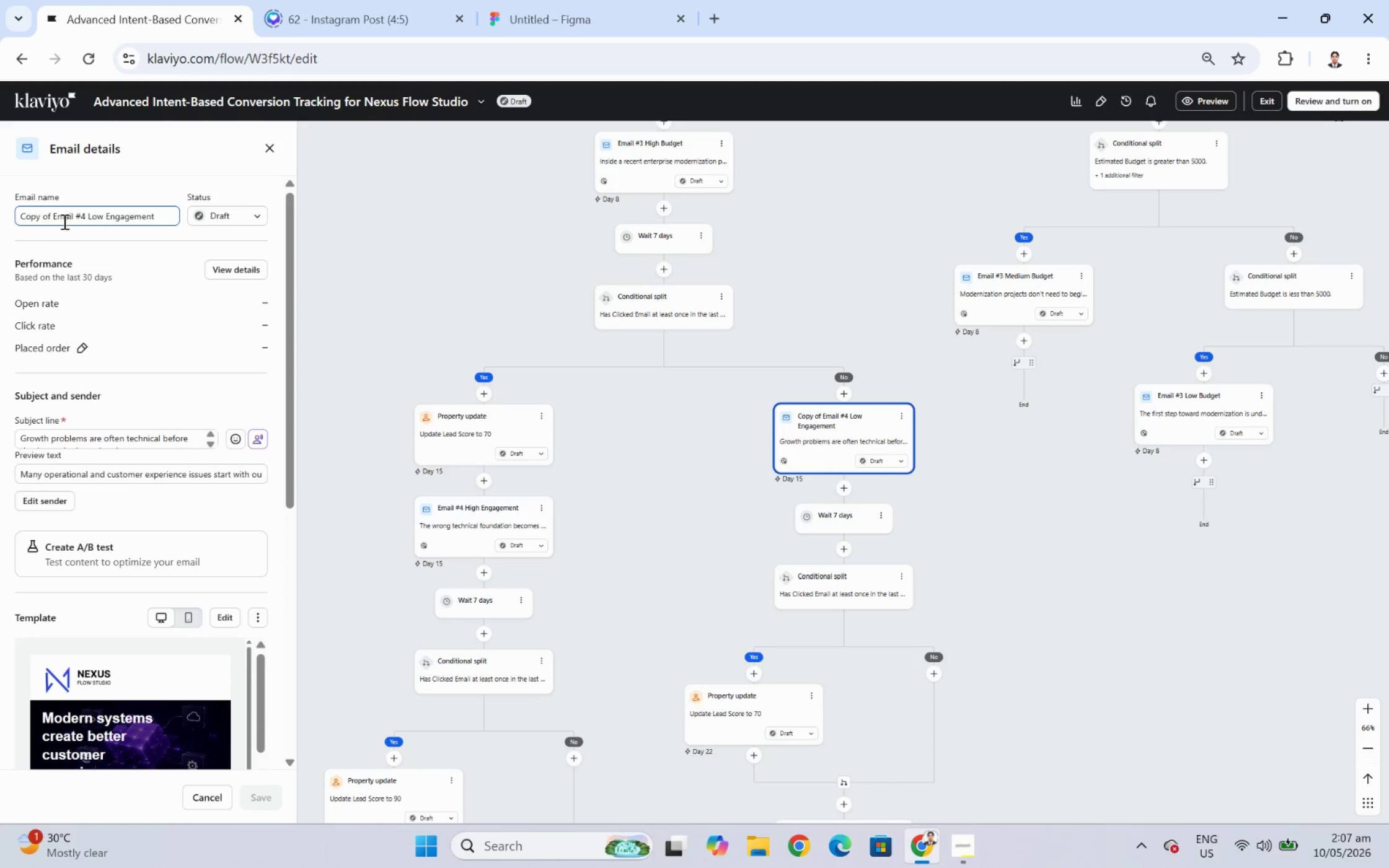 
left_click_drag(start_coordinate=[52, 212], to_coordinate=[0, 221])
 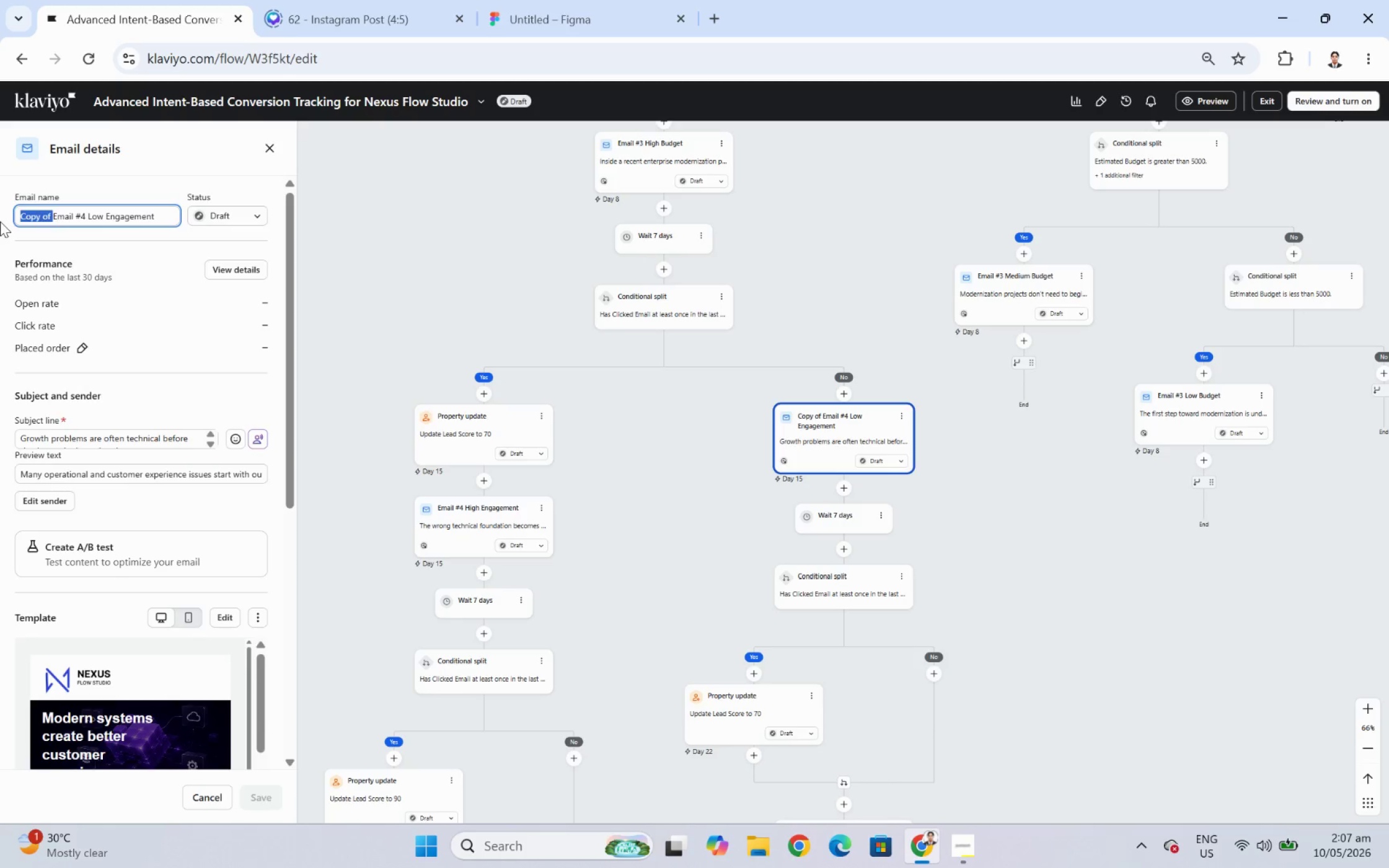 
key(Backspace)
 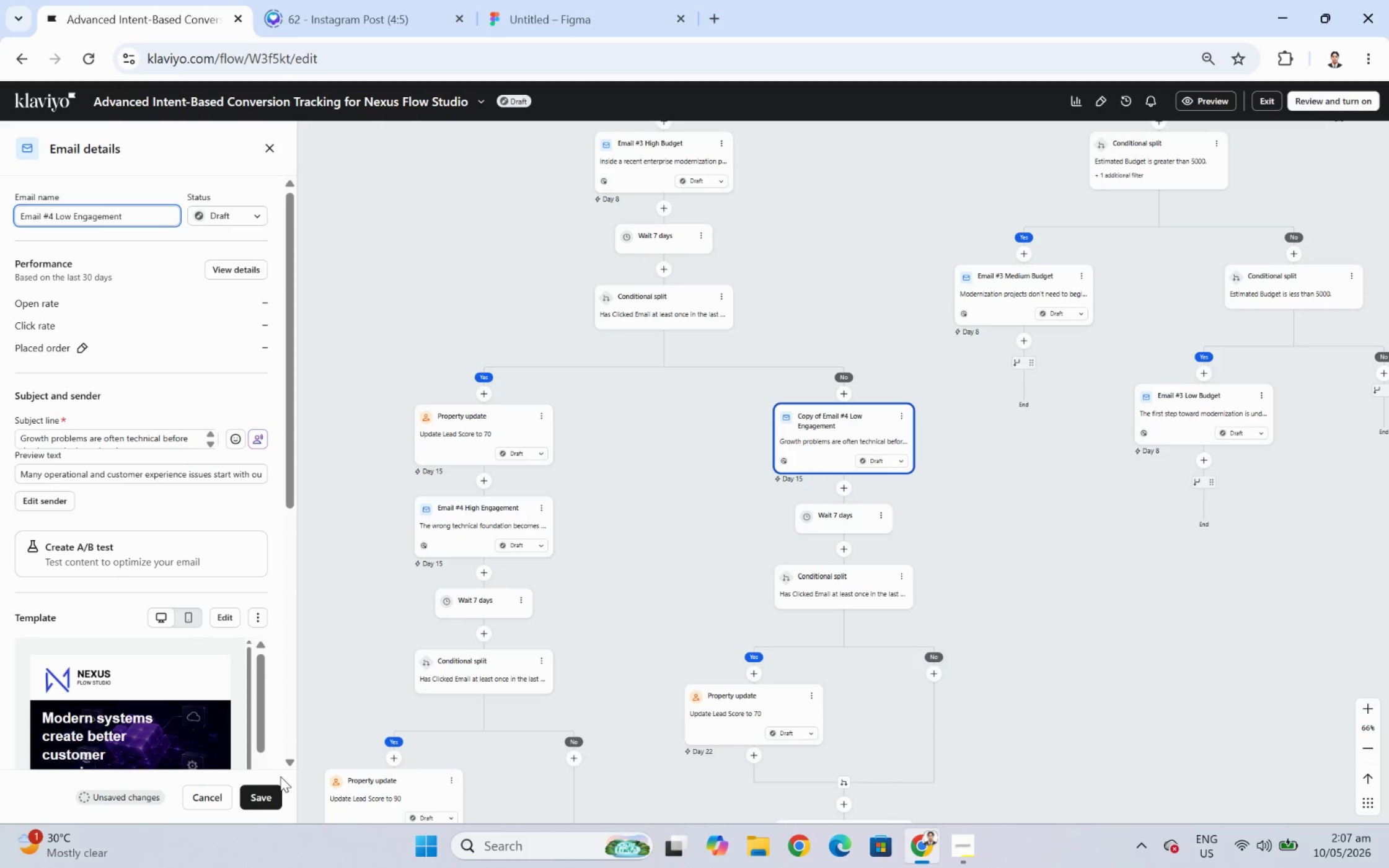 
left_click([270, 796])
 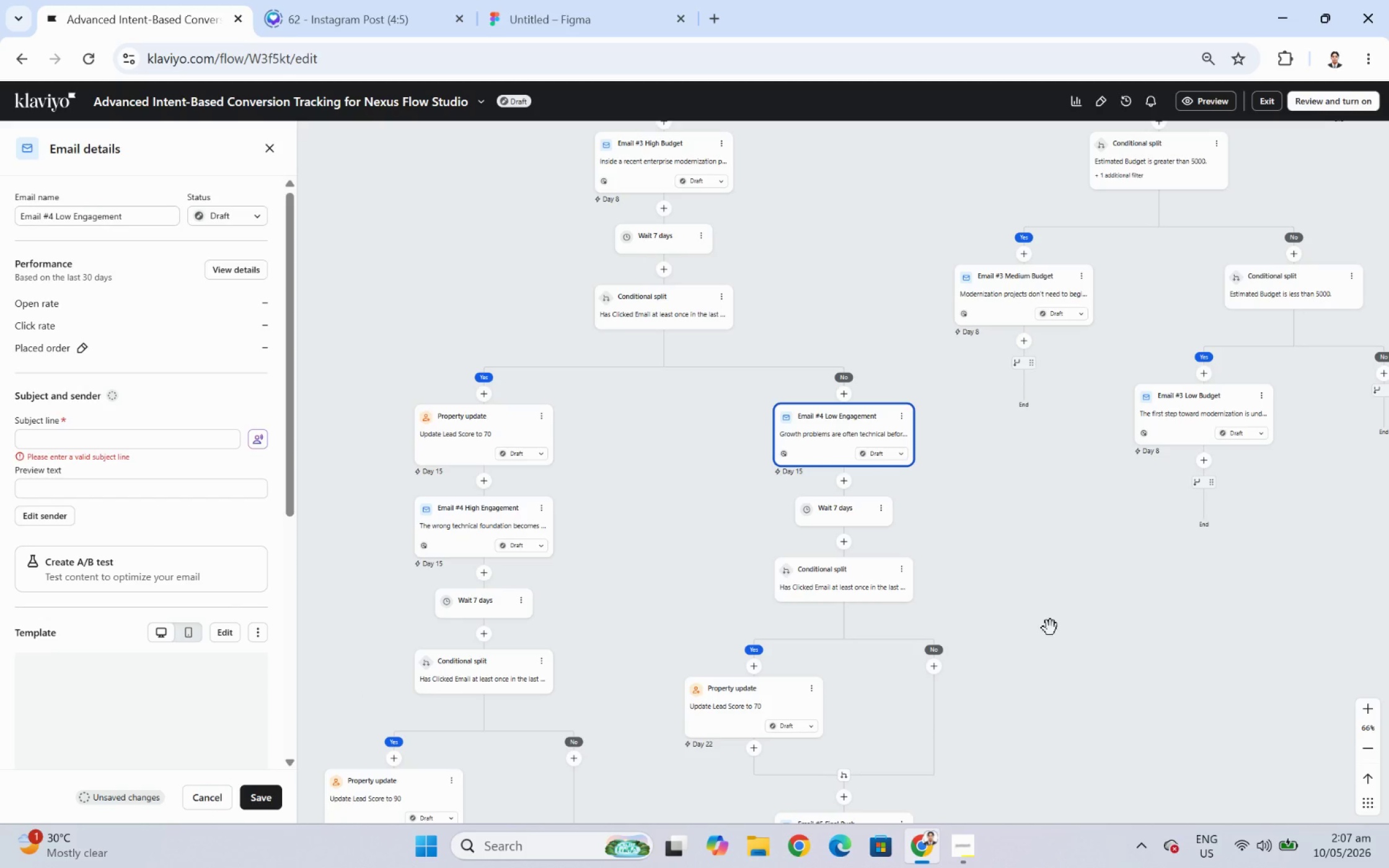 
wait(6.67)
 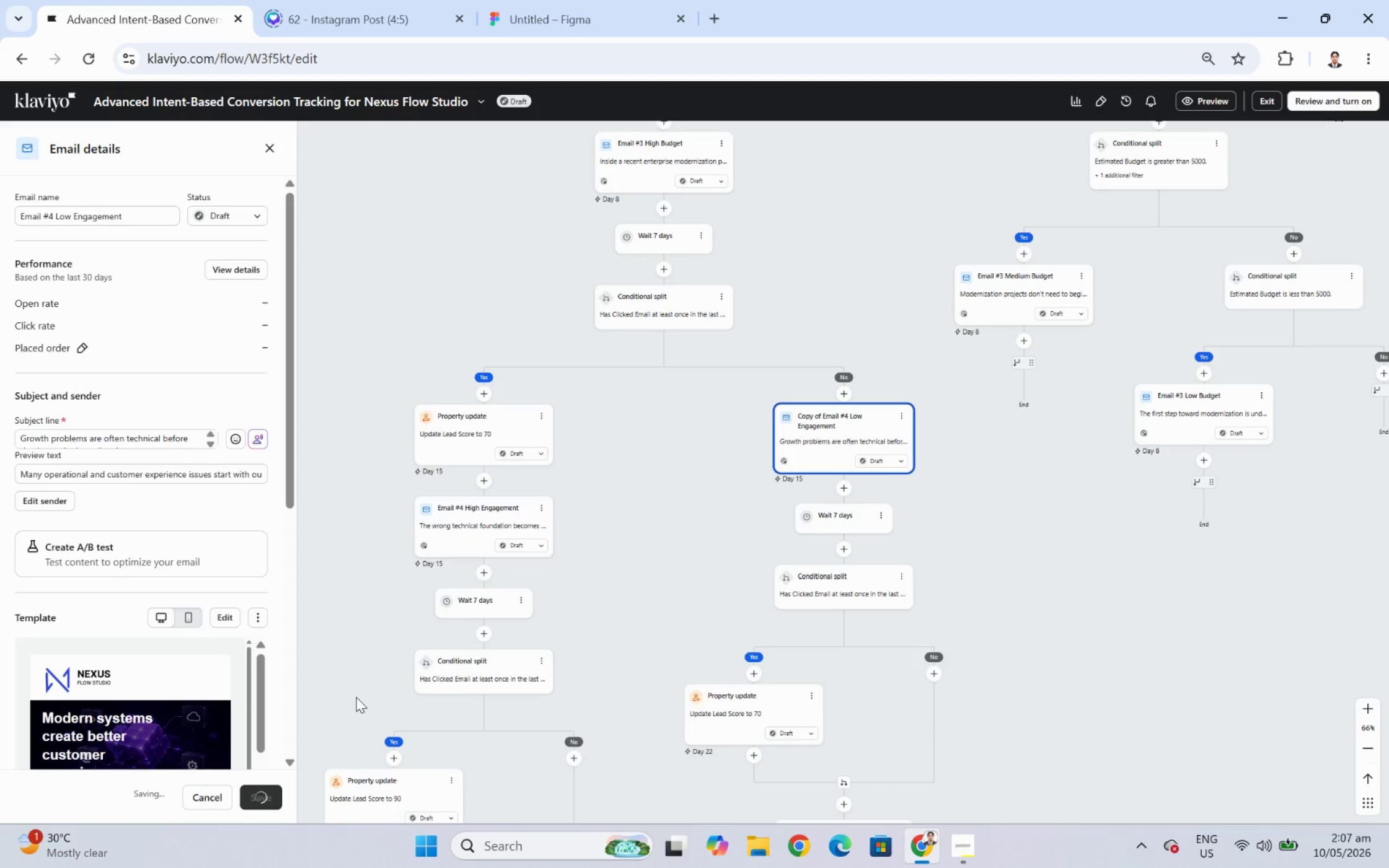 
left_click_drag(start_coordinate=[1088, 545], to_coordinate=[1067, 456])
 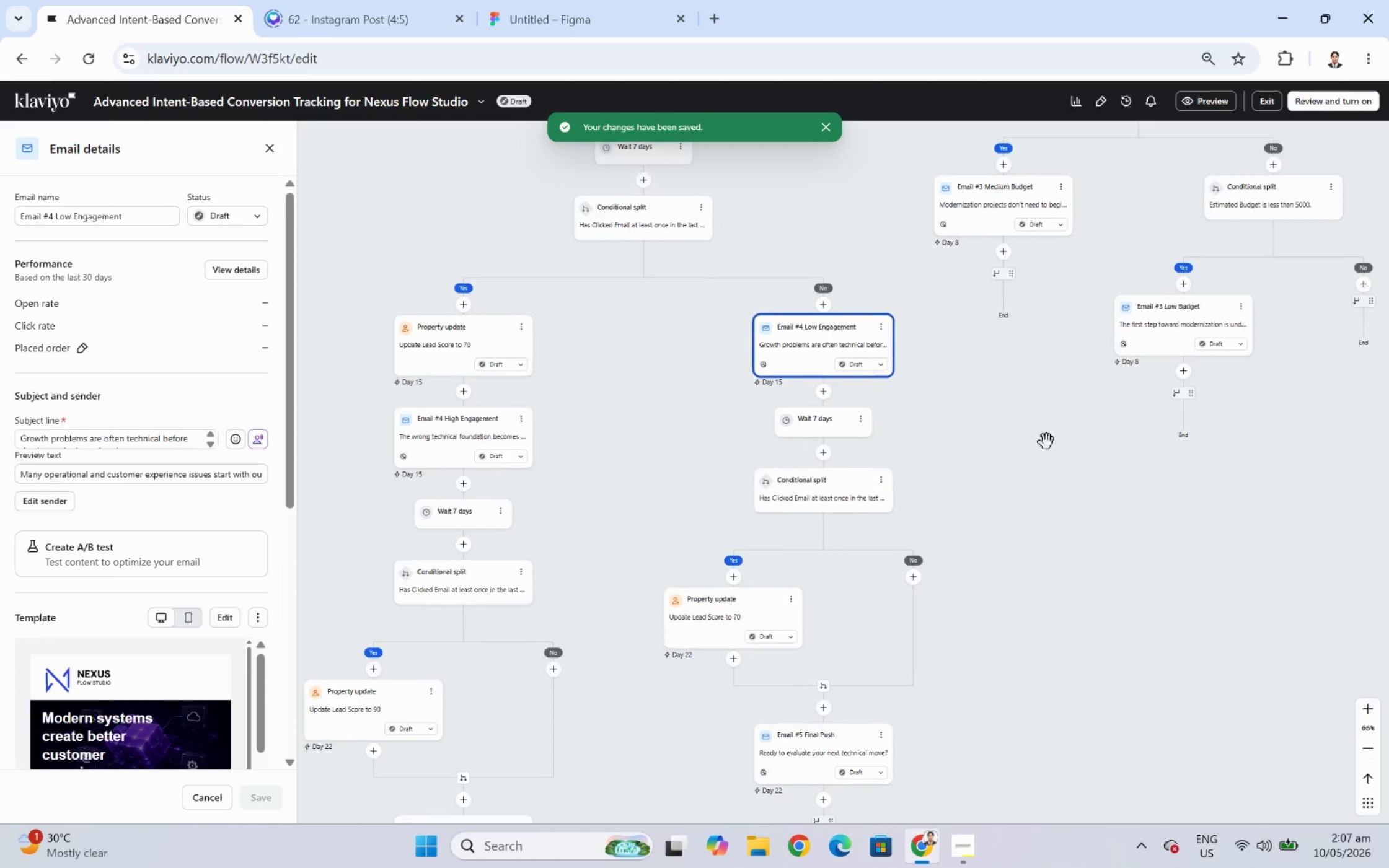 
left_click_drag(start_coordinate=[1036, 441], to_coordinate=[1025, 444])
 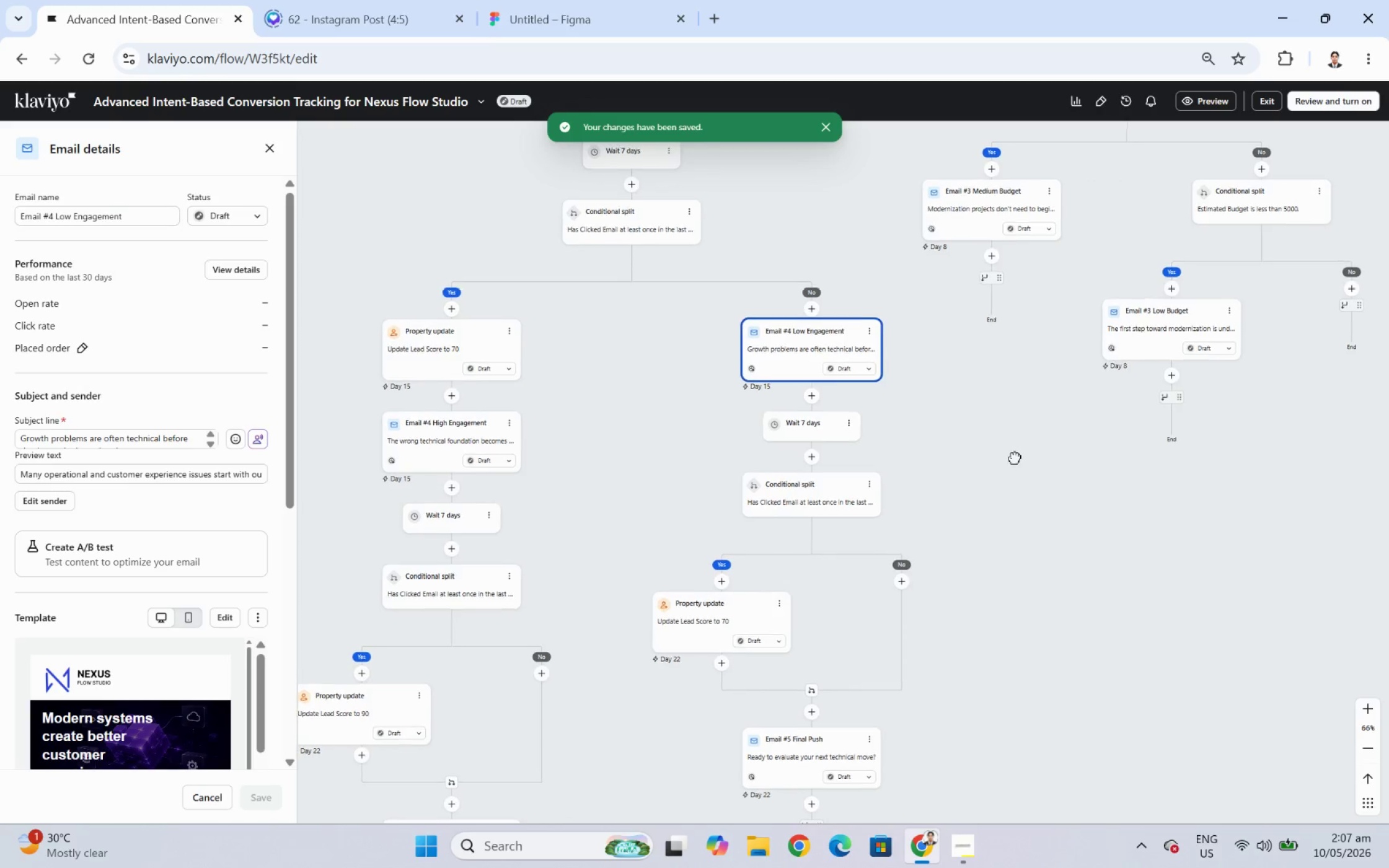 
left_click_drag(start_coordinate=[1016, 453], to_coordinate=[855, 637])
 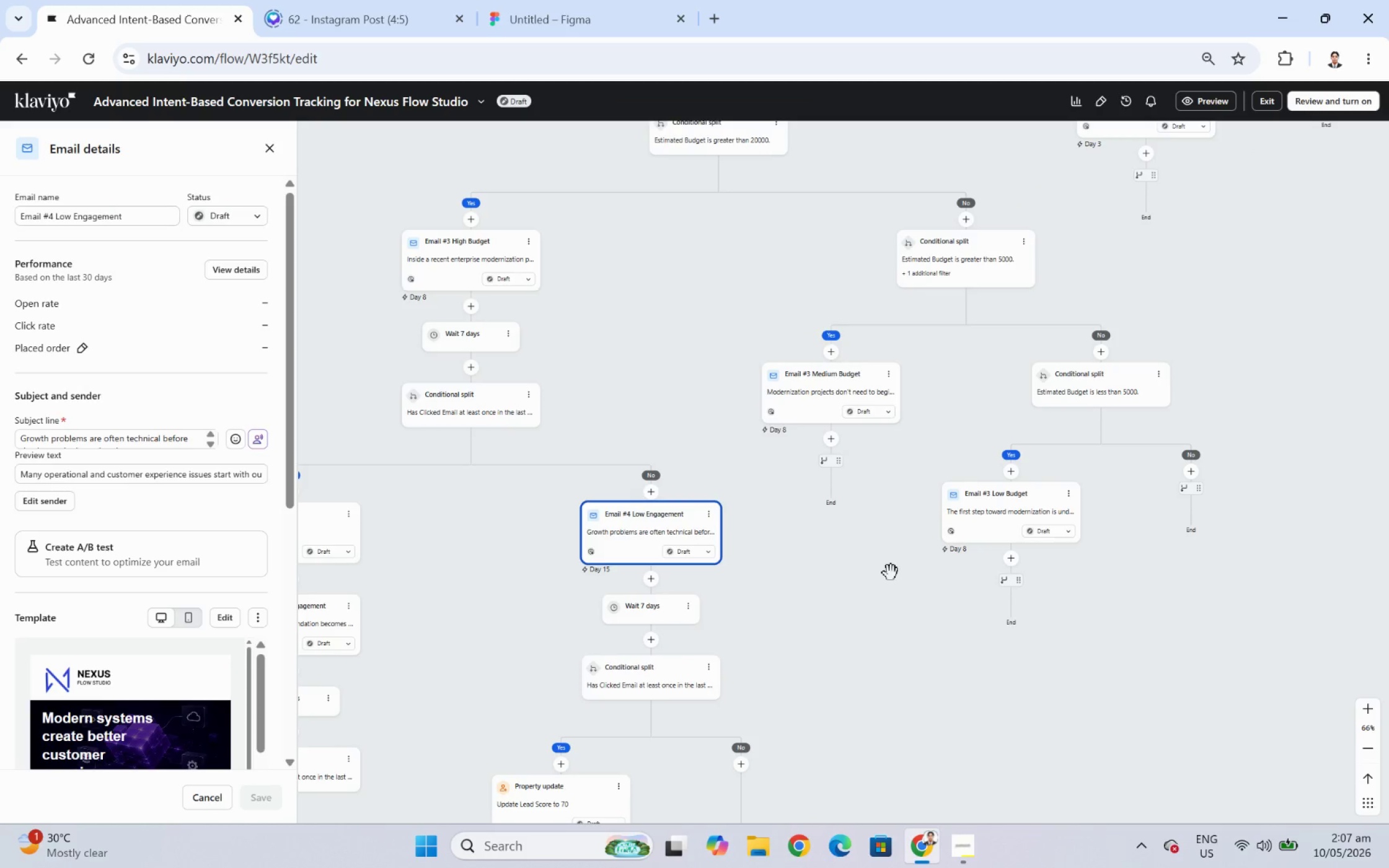 
left_click_drag(start_coordinate=[891, 572], to_coordinate=[846, 608])
 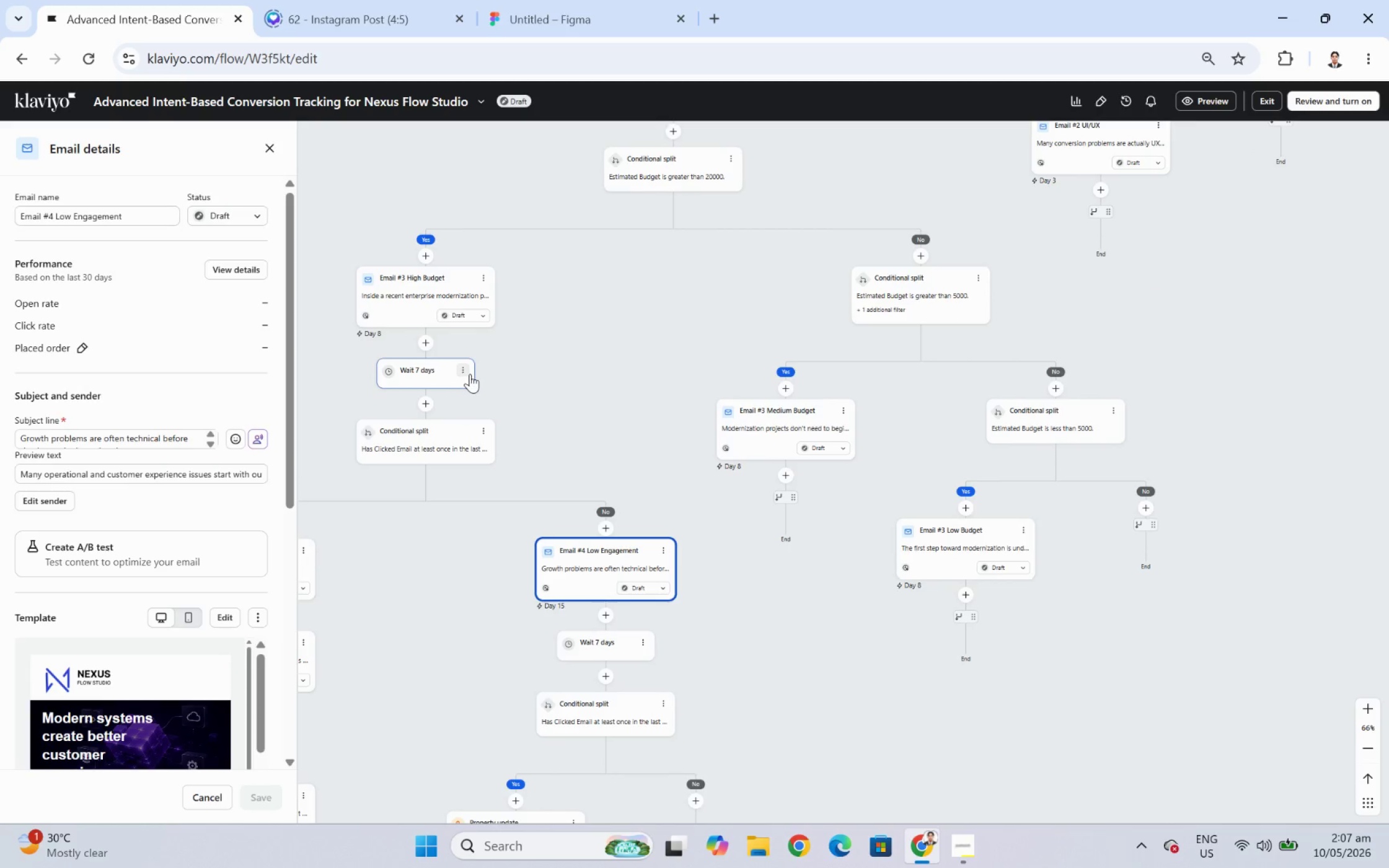 
left_click([470, 374])
 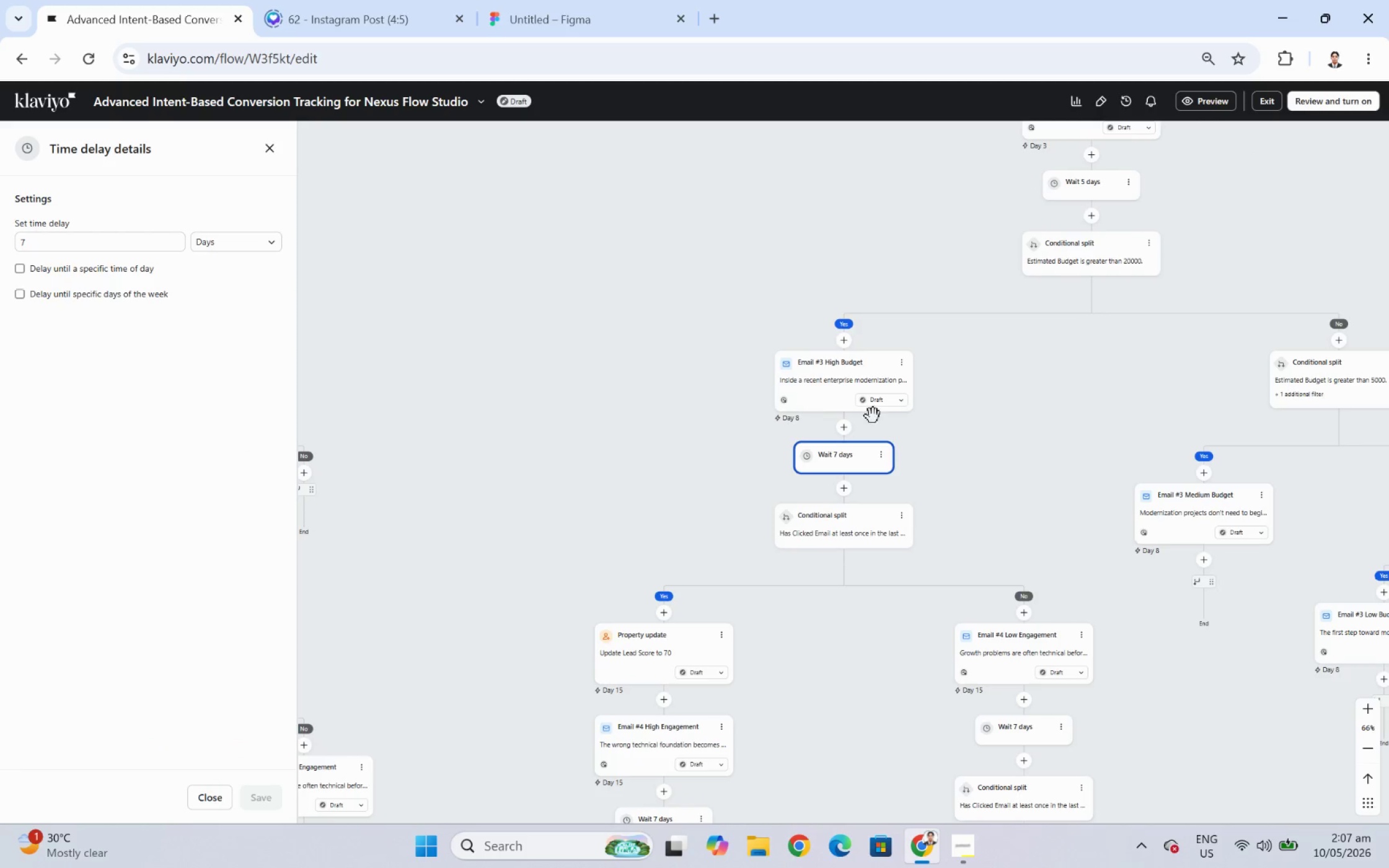 
left_click_drag(start_coordinate=[1039, 419], to_coordinate=[749, 346])
 